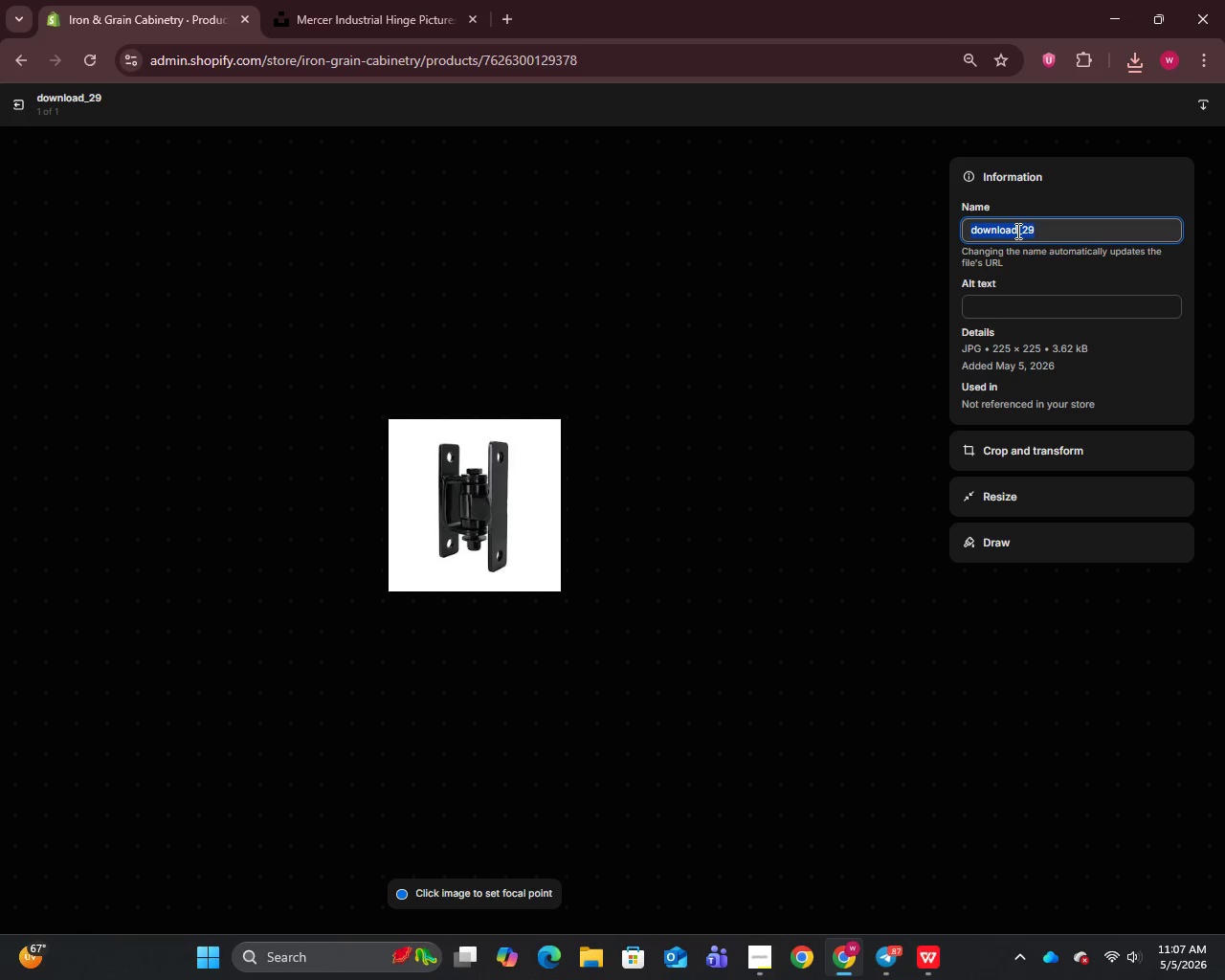 
key(Control+V)
 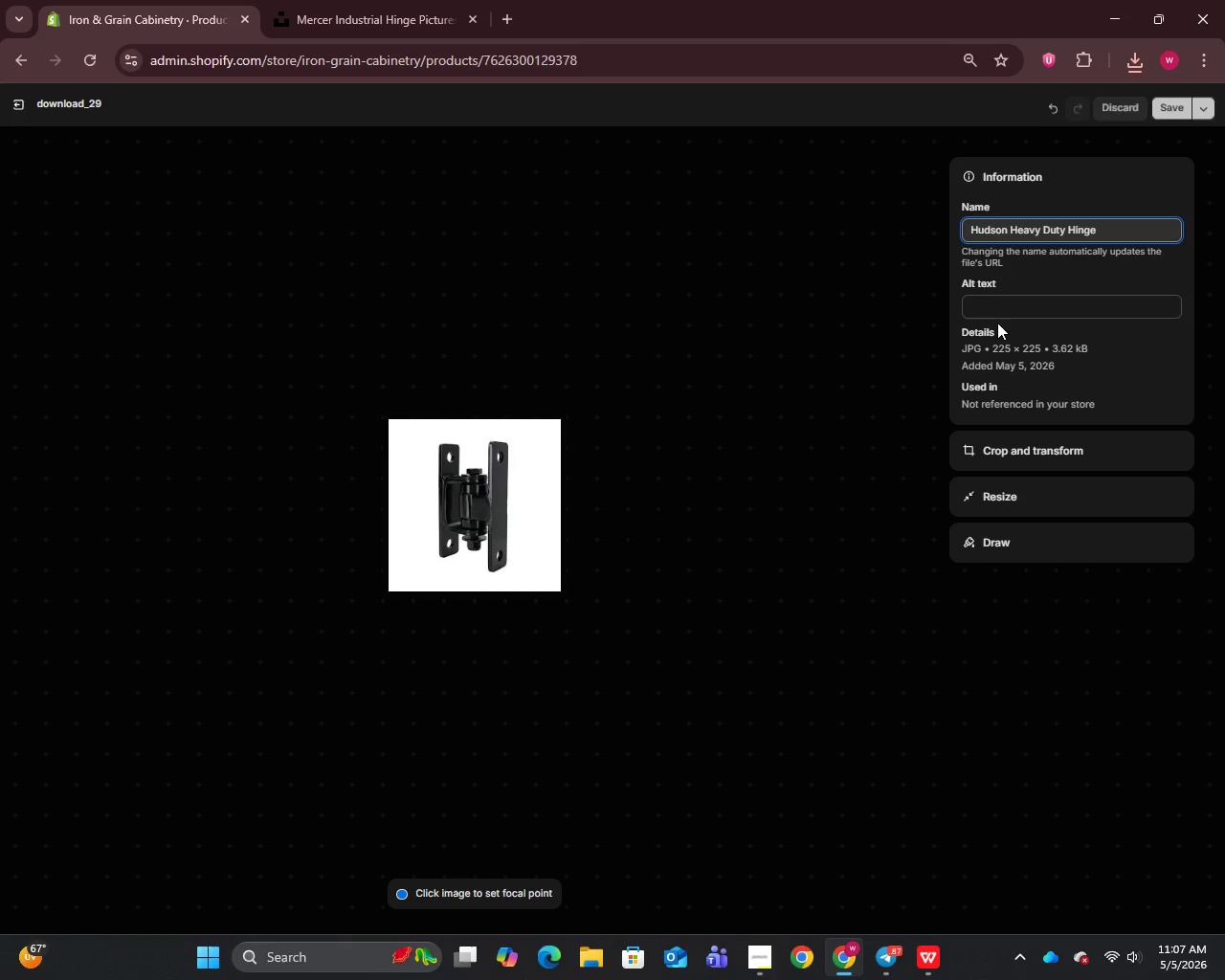 
left_click([997, 307])
 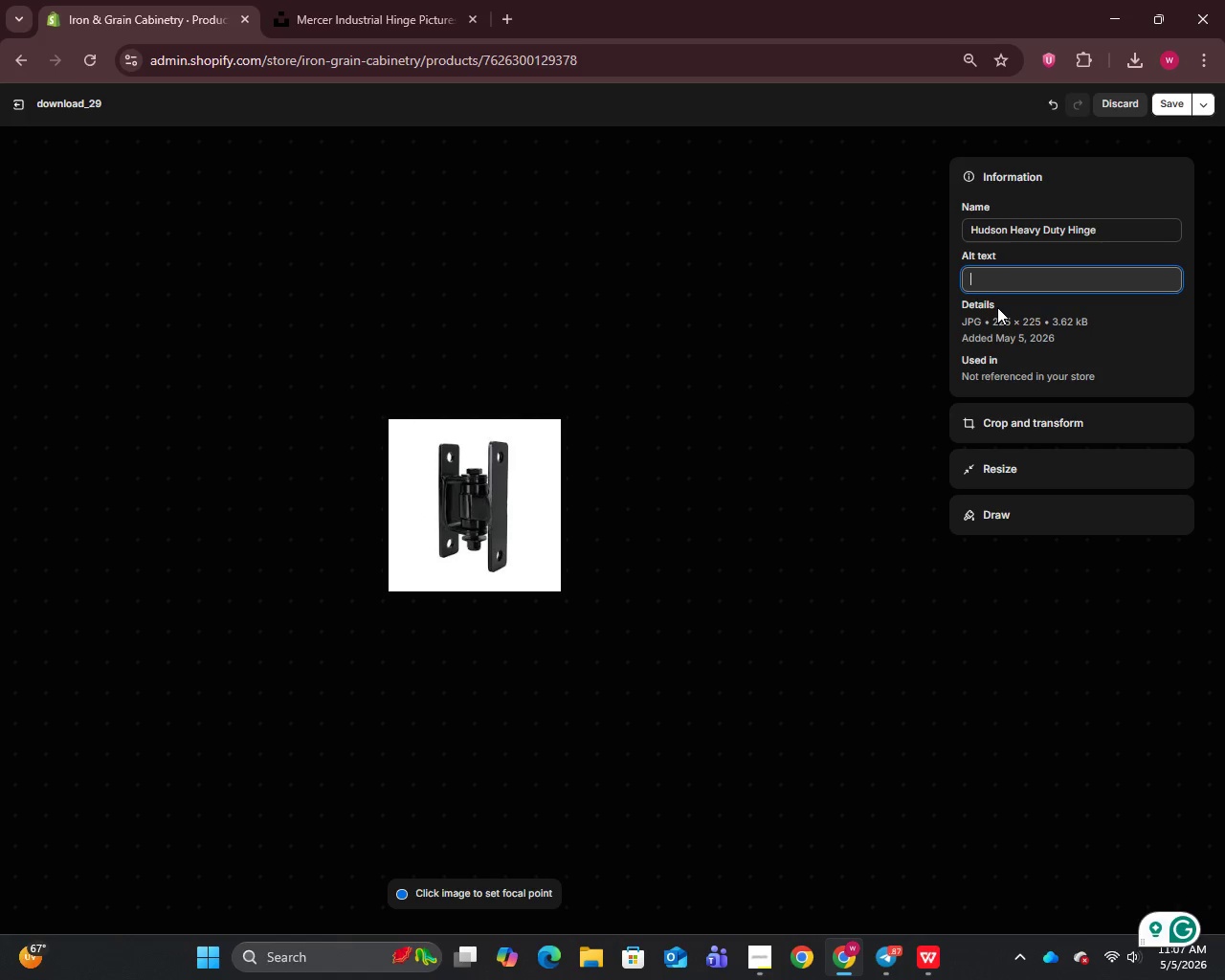 
type(Hudson heavy )
key(Backspace)
type(-duty solid brass cabinet hinge in )
 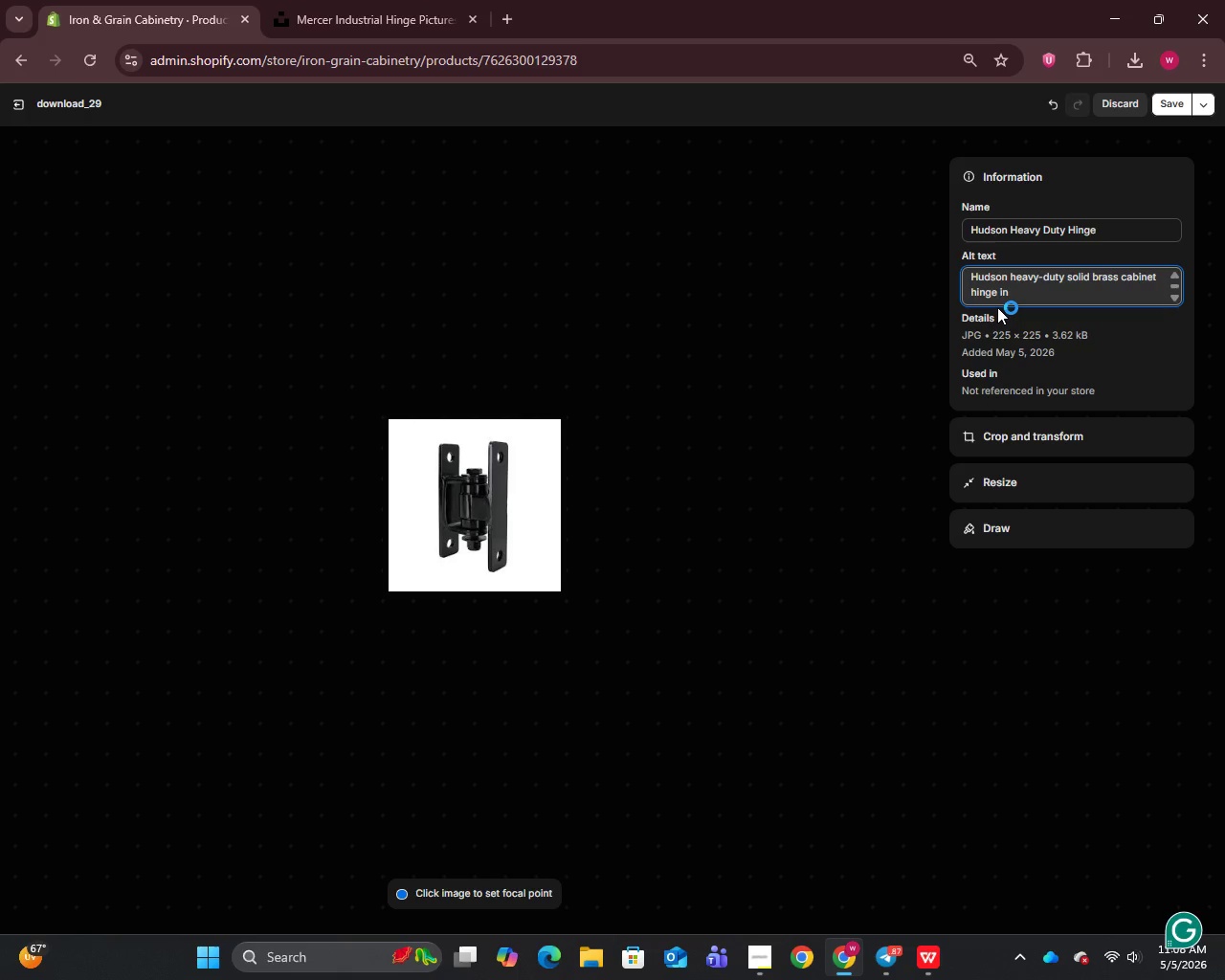 
wait(8.91)
 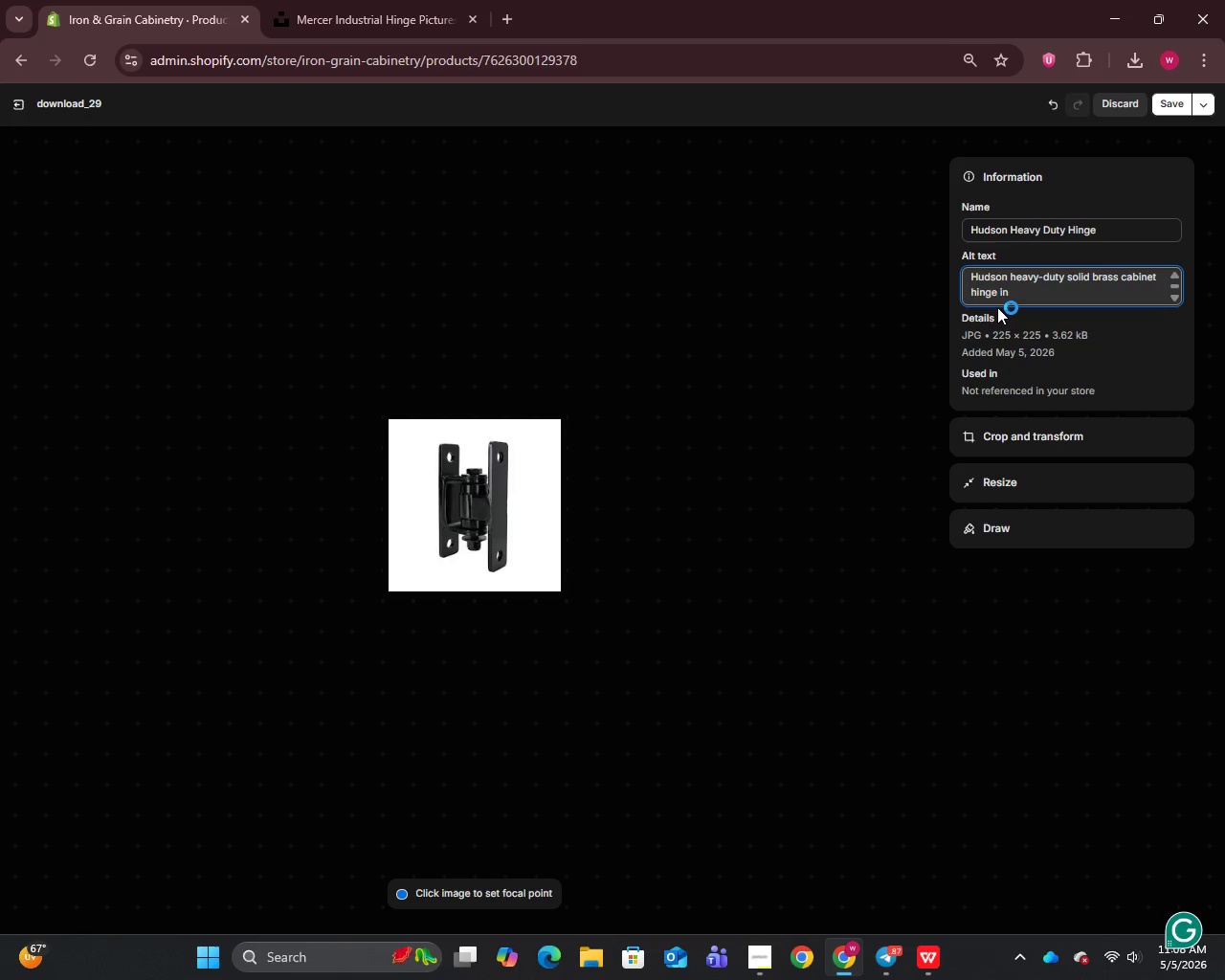 
type(Antique Brass industrial hardware by Iron & Grain Cabinetry)
 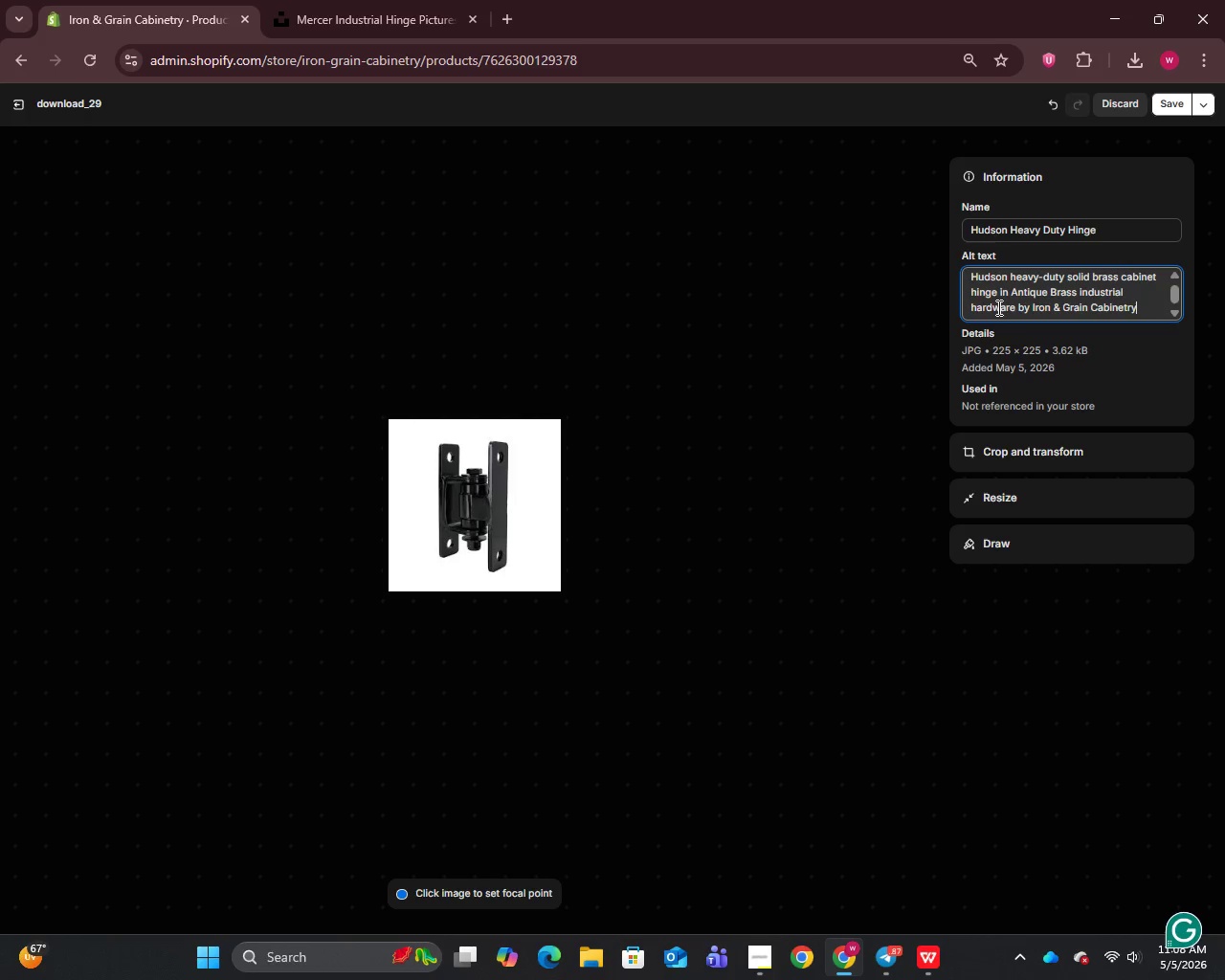 
wait(6.11)
 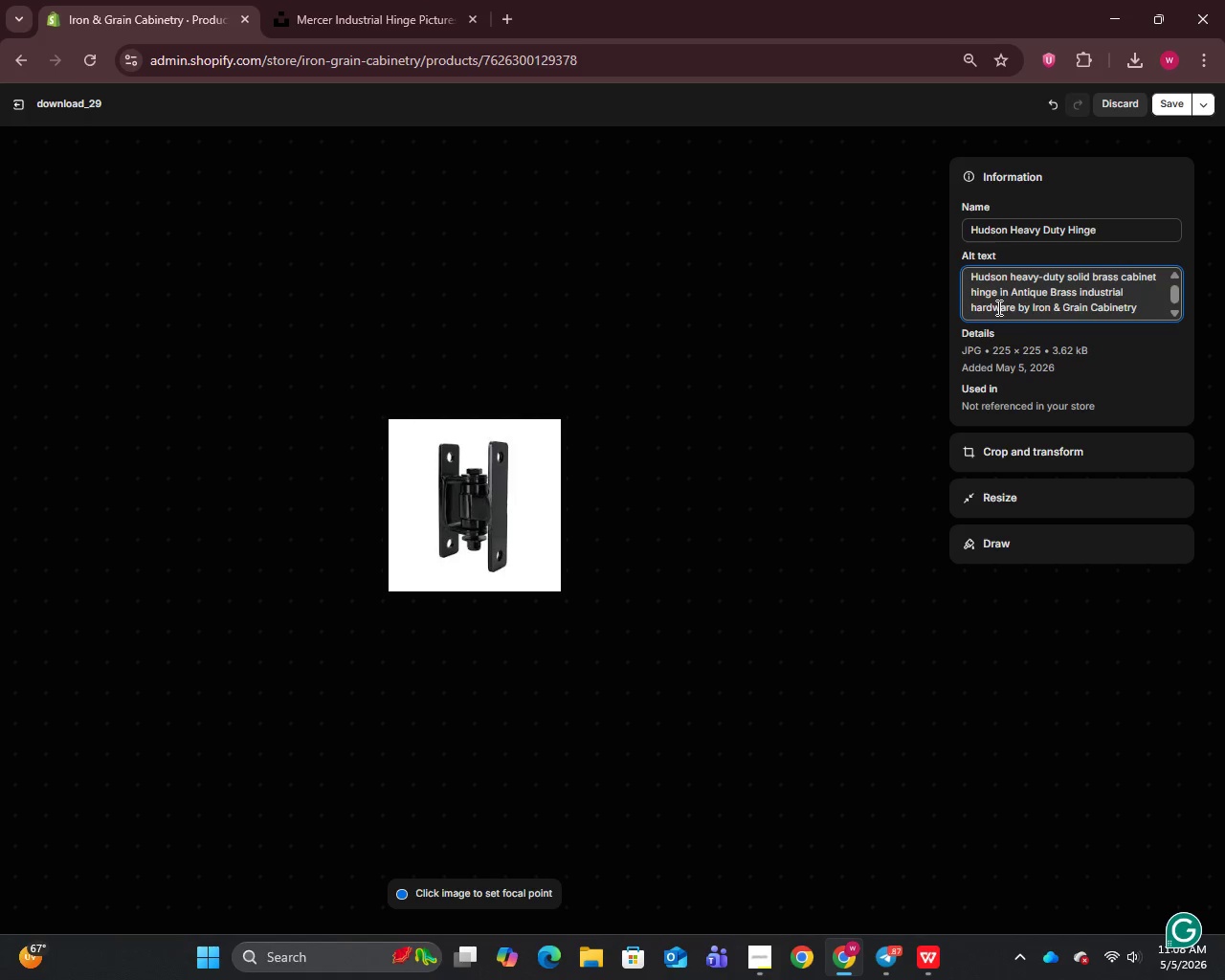 
left_click([1177, 106])
 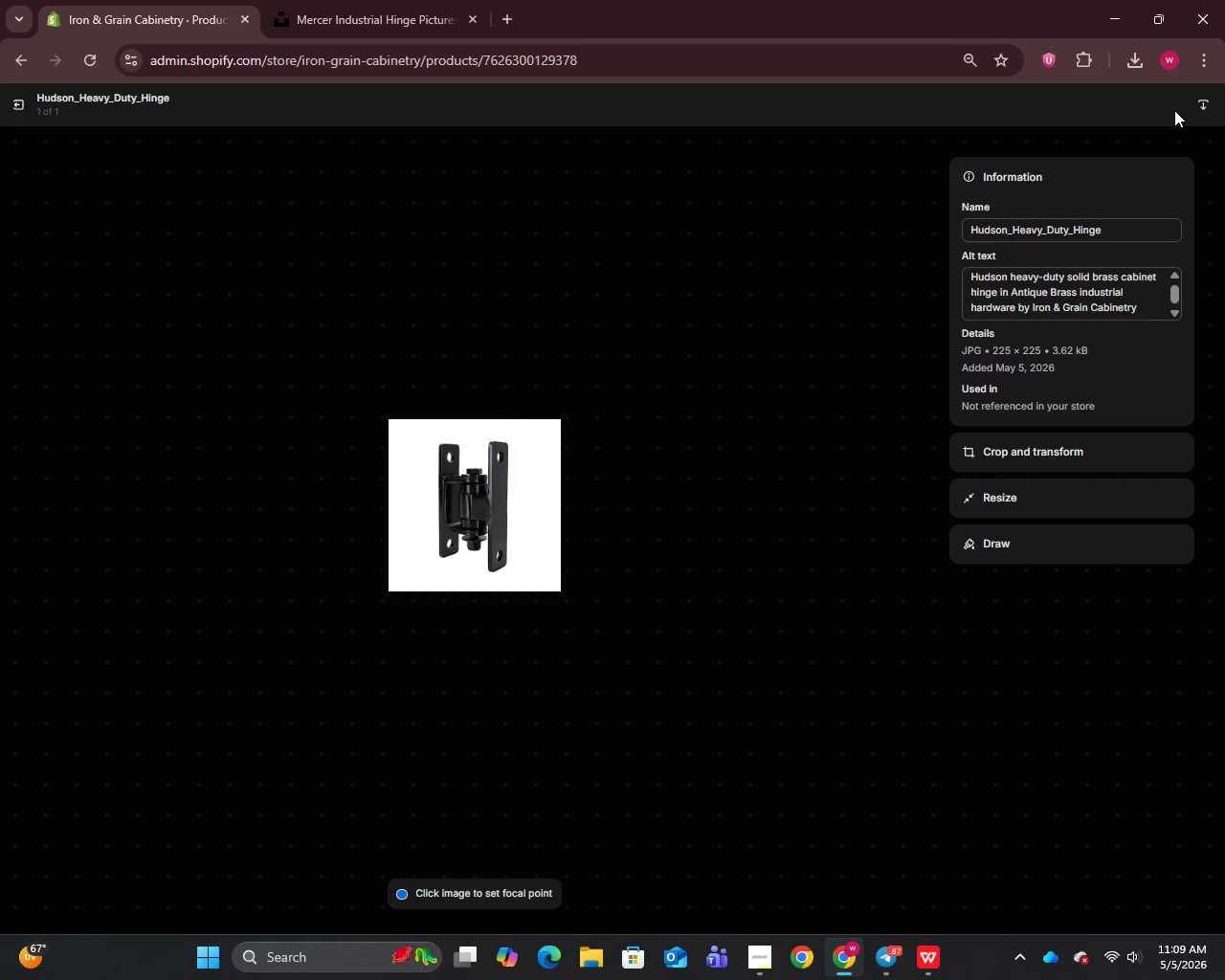 
wait(34.39)
 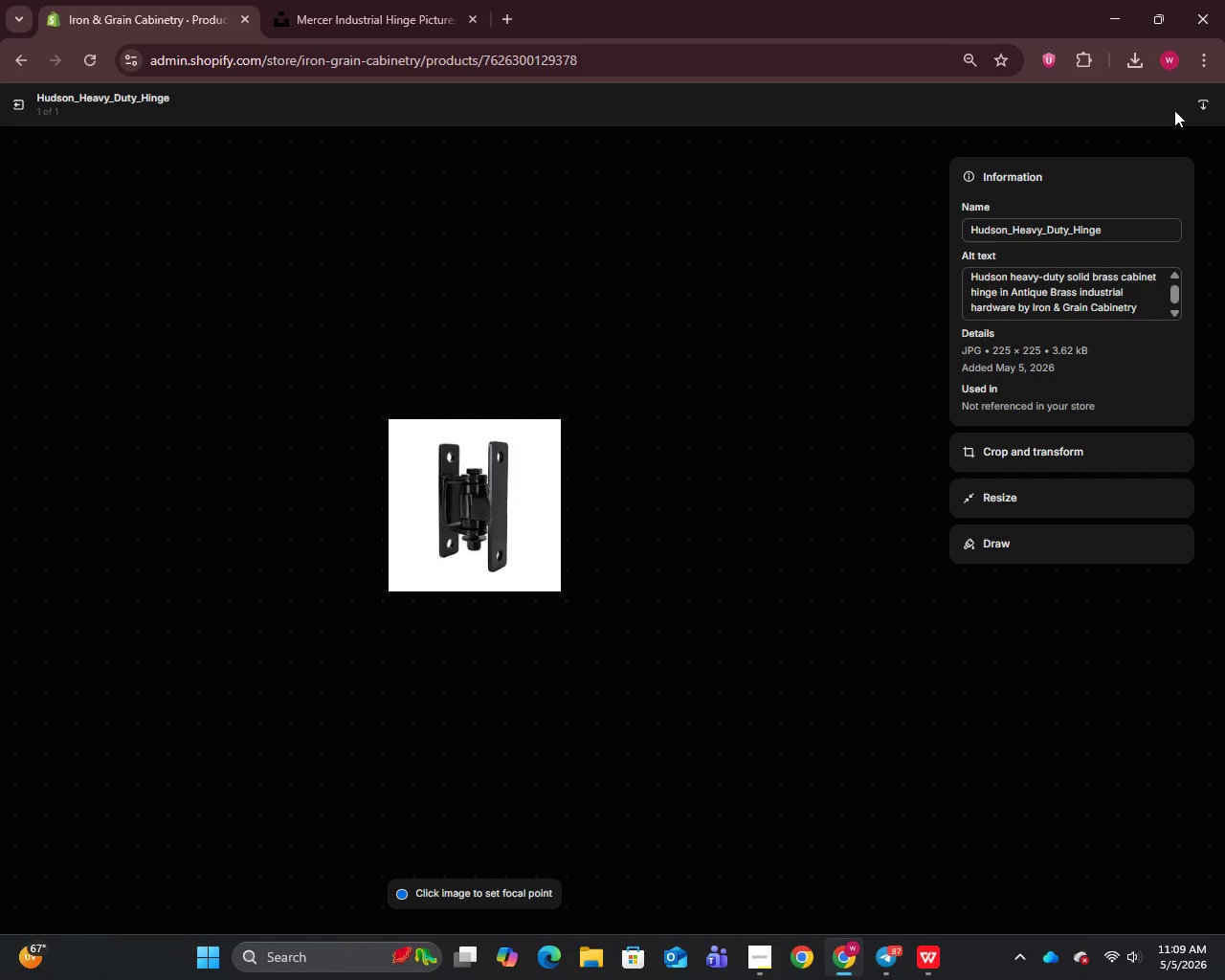 
left_click([23, 107])
 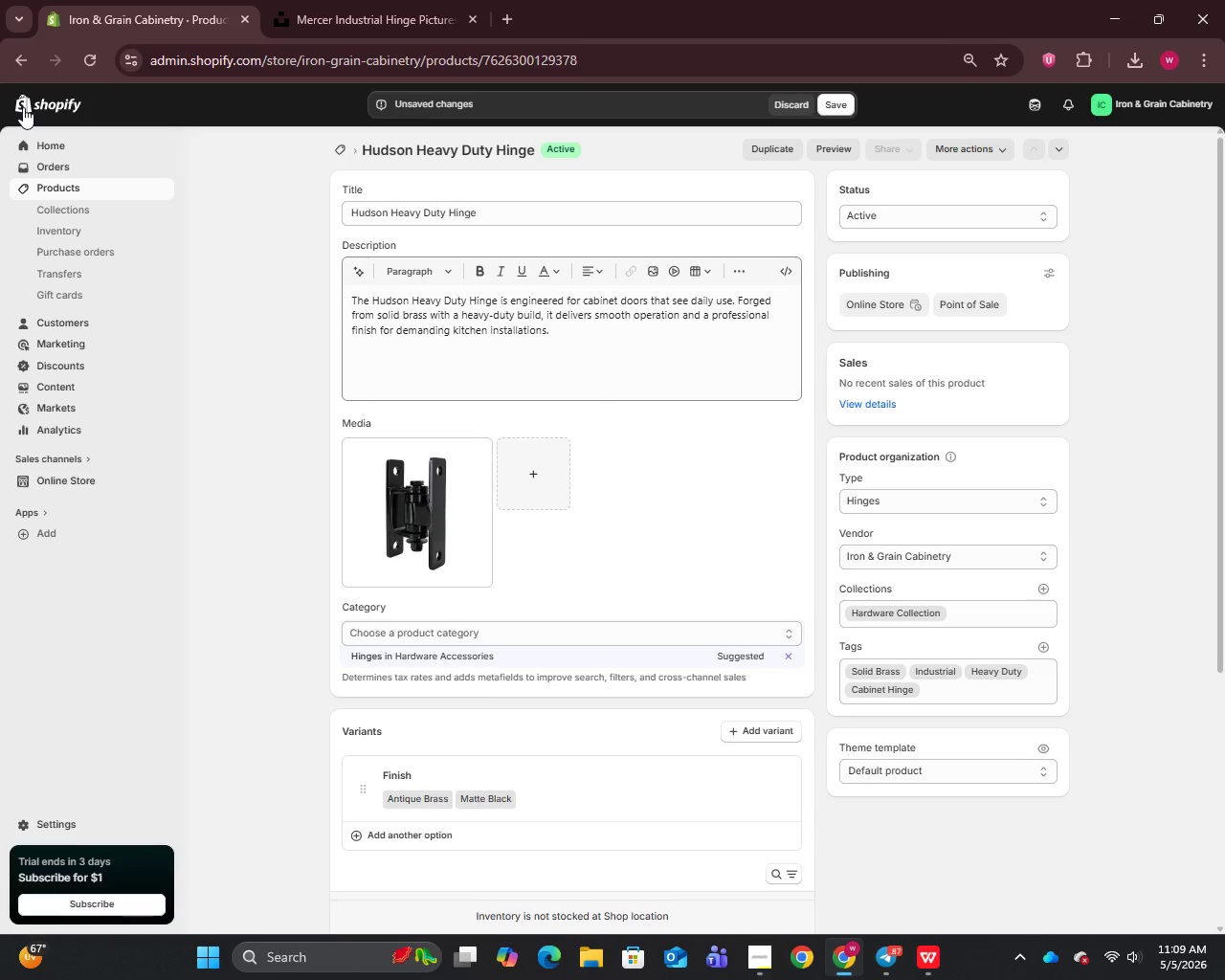 
wait(15.98)
 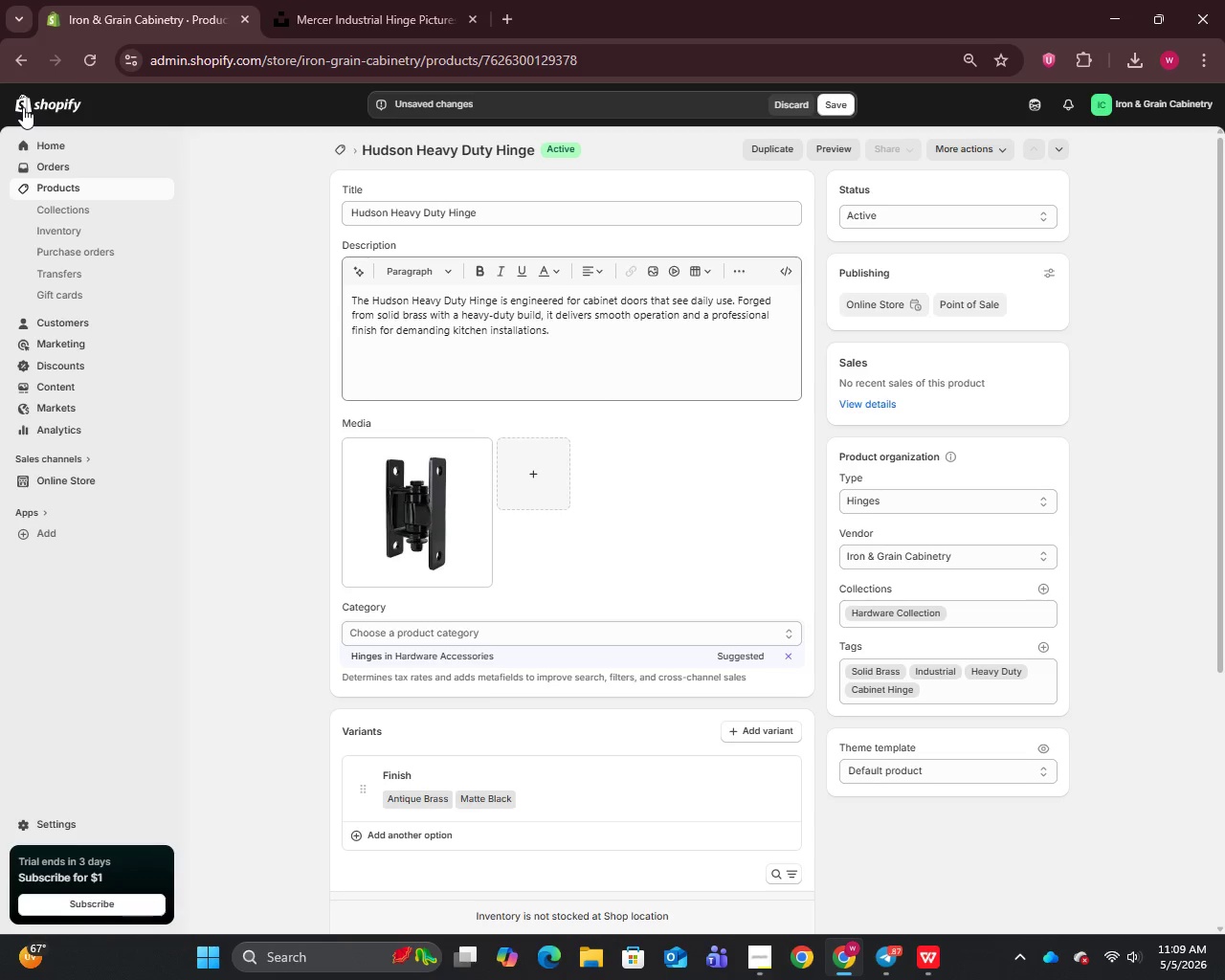 
scroll: coordinate [754, 706], scroll_direction: down, amount: 17.0
 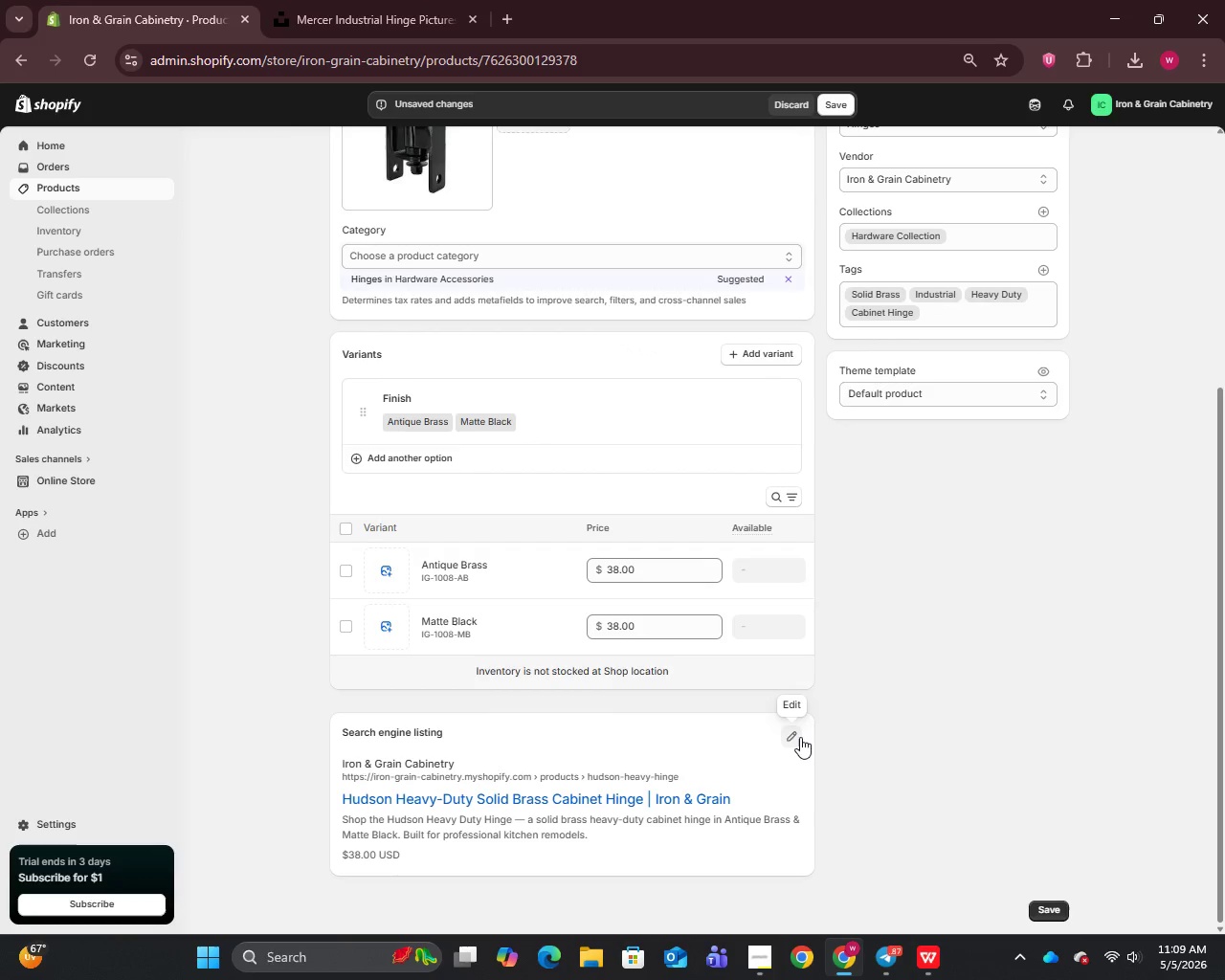 
left_click([797, 736])
 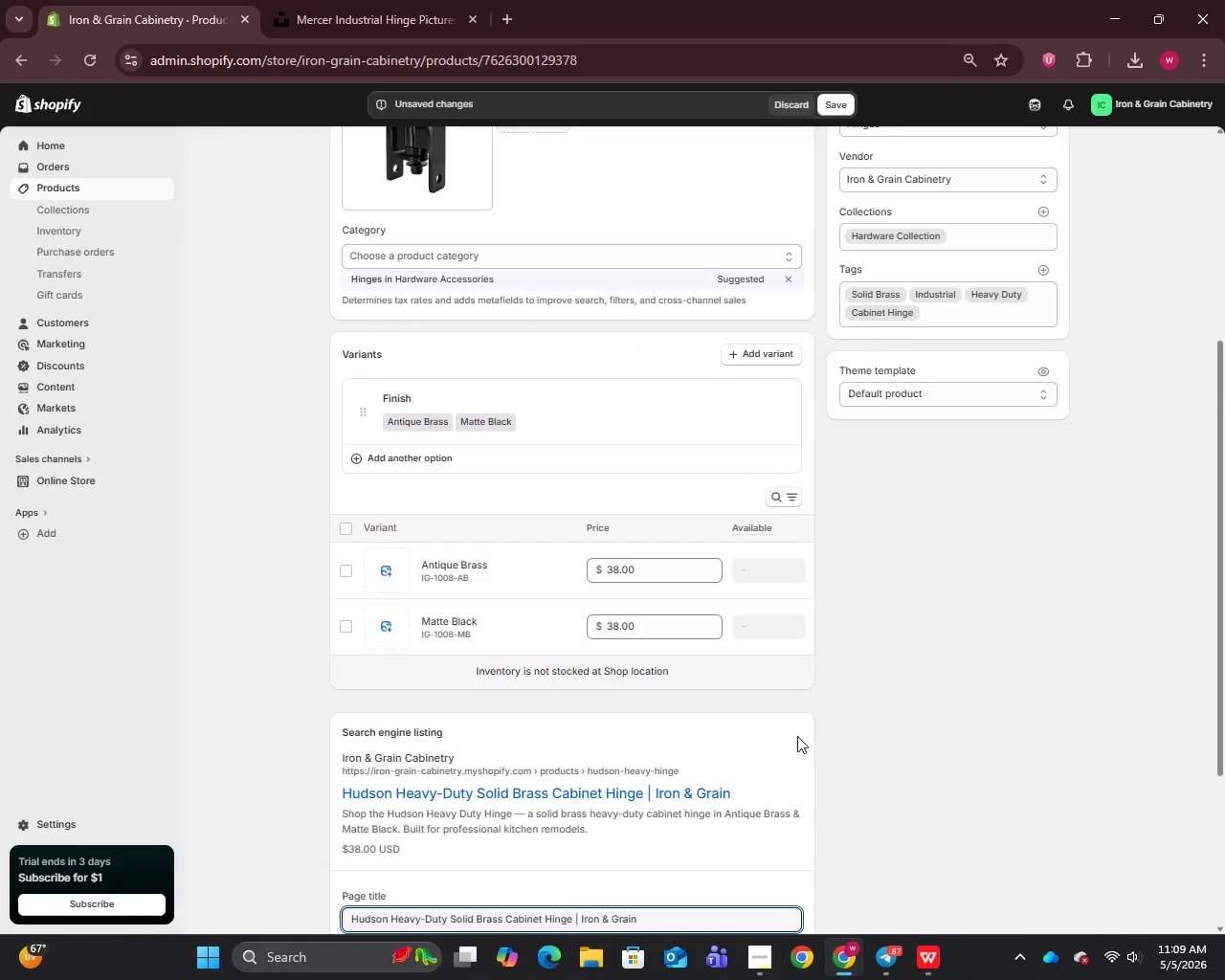 
scroll: coordinate [797, 735], scroll_direction: down, amount: 7.0
 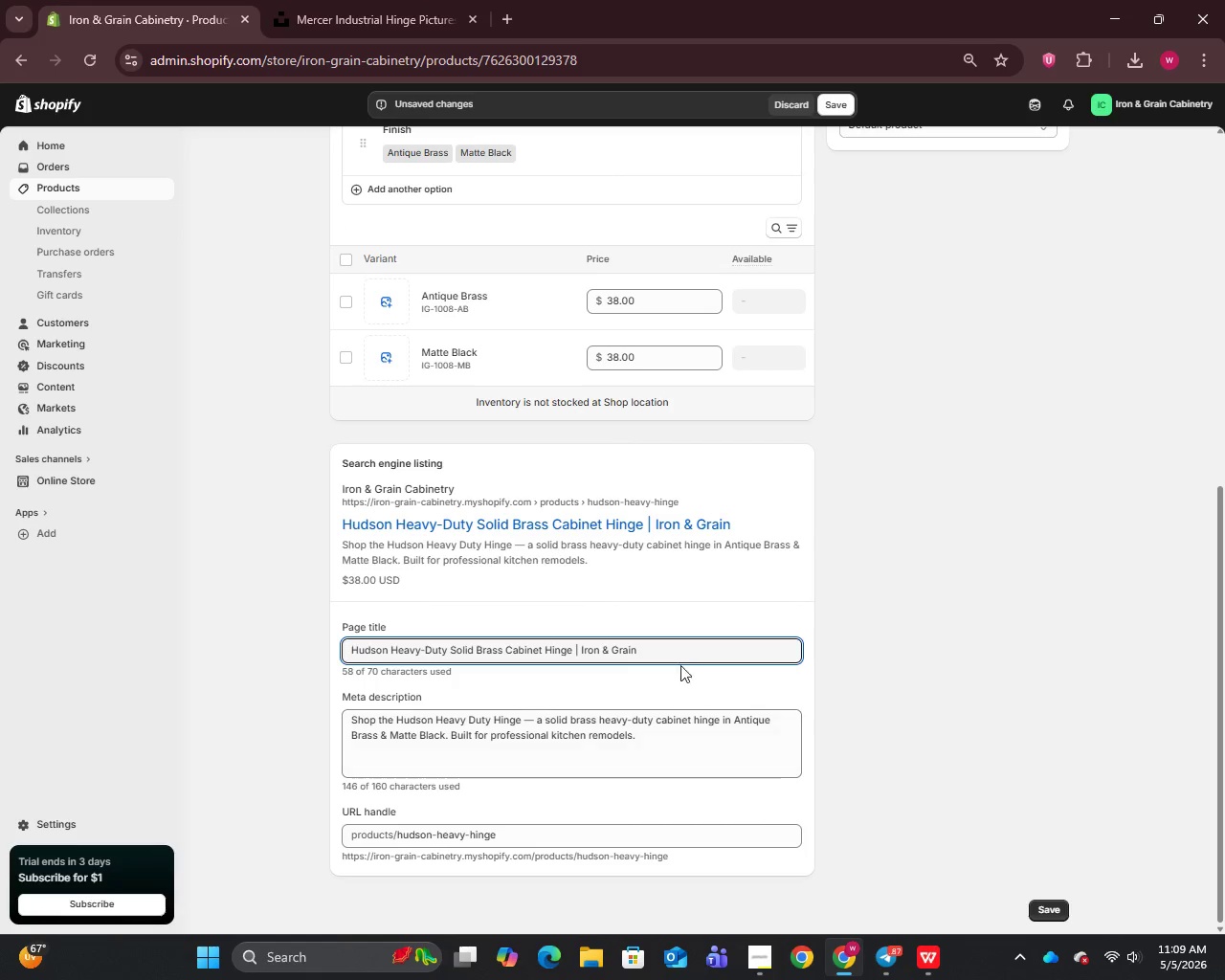 
left_click([677, 647])
 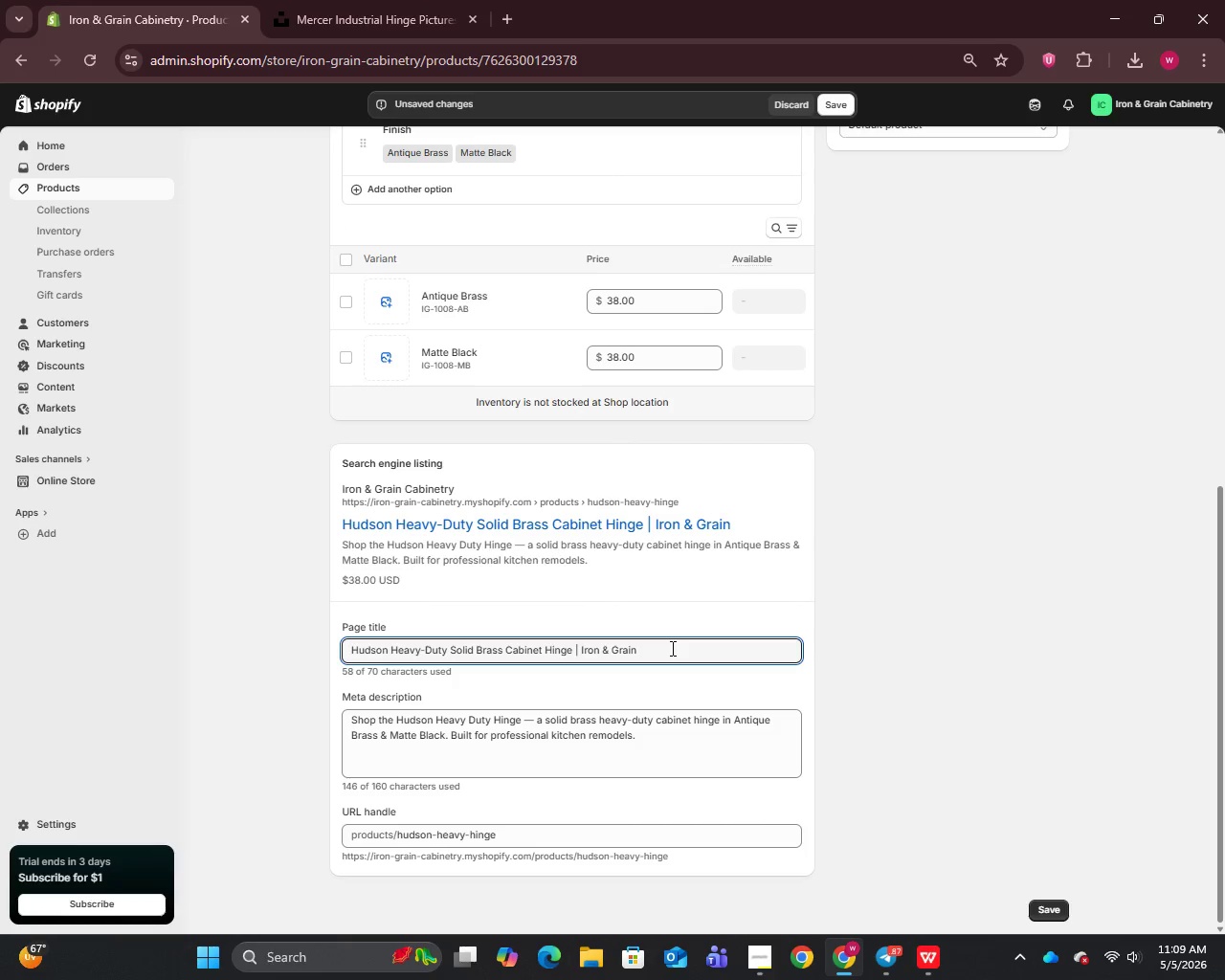 
key(Control+A)
 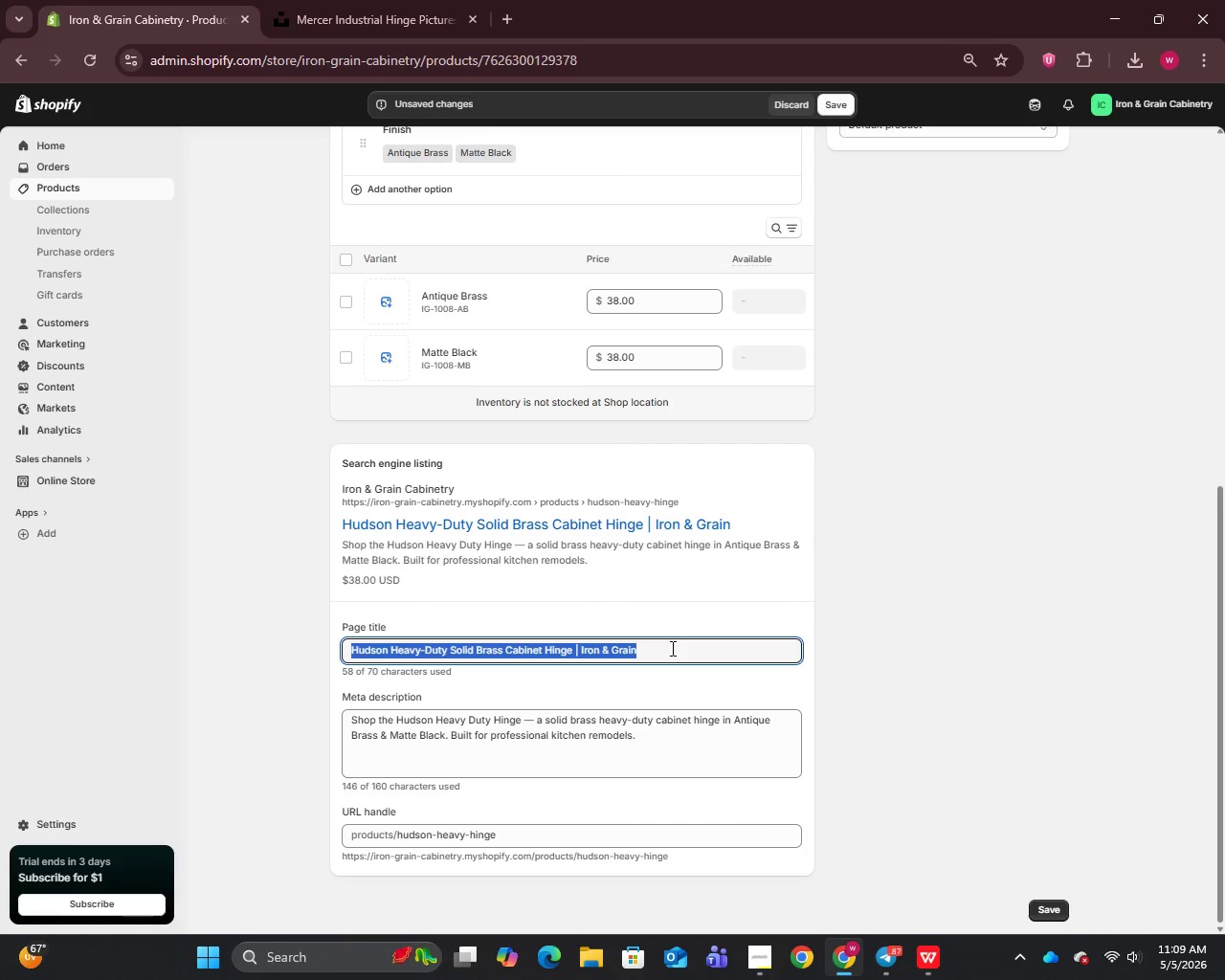 
key(Backspace)
 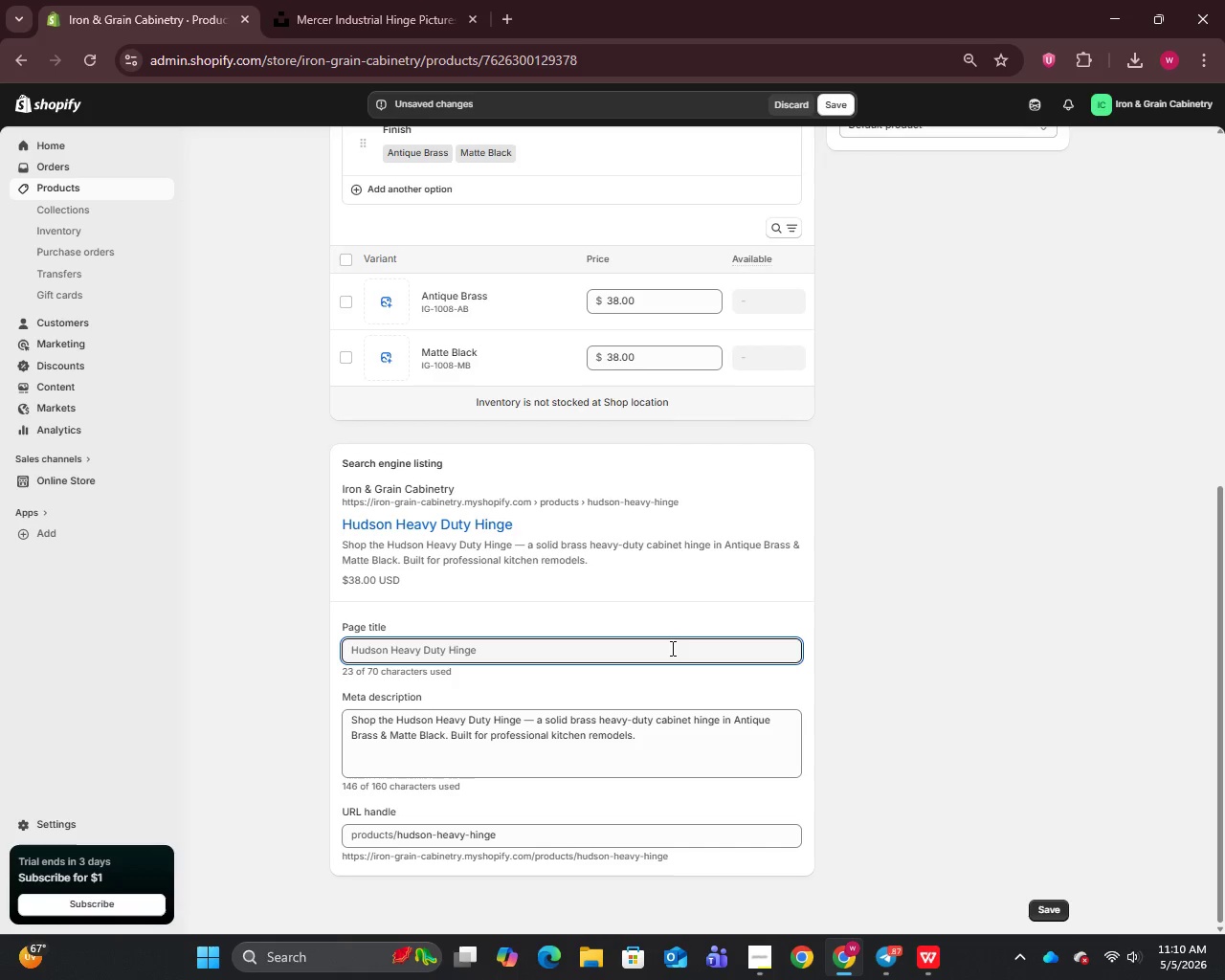 
wait(15.48)
 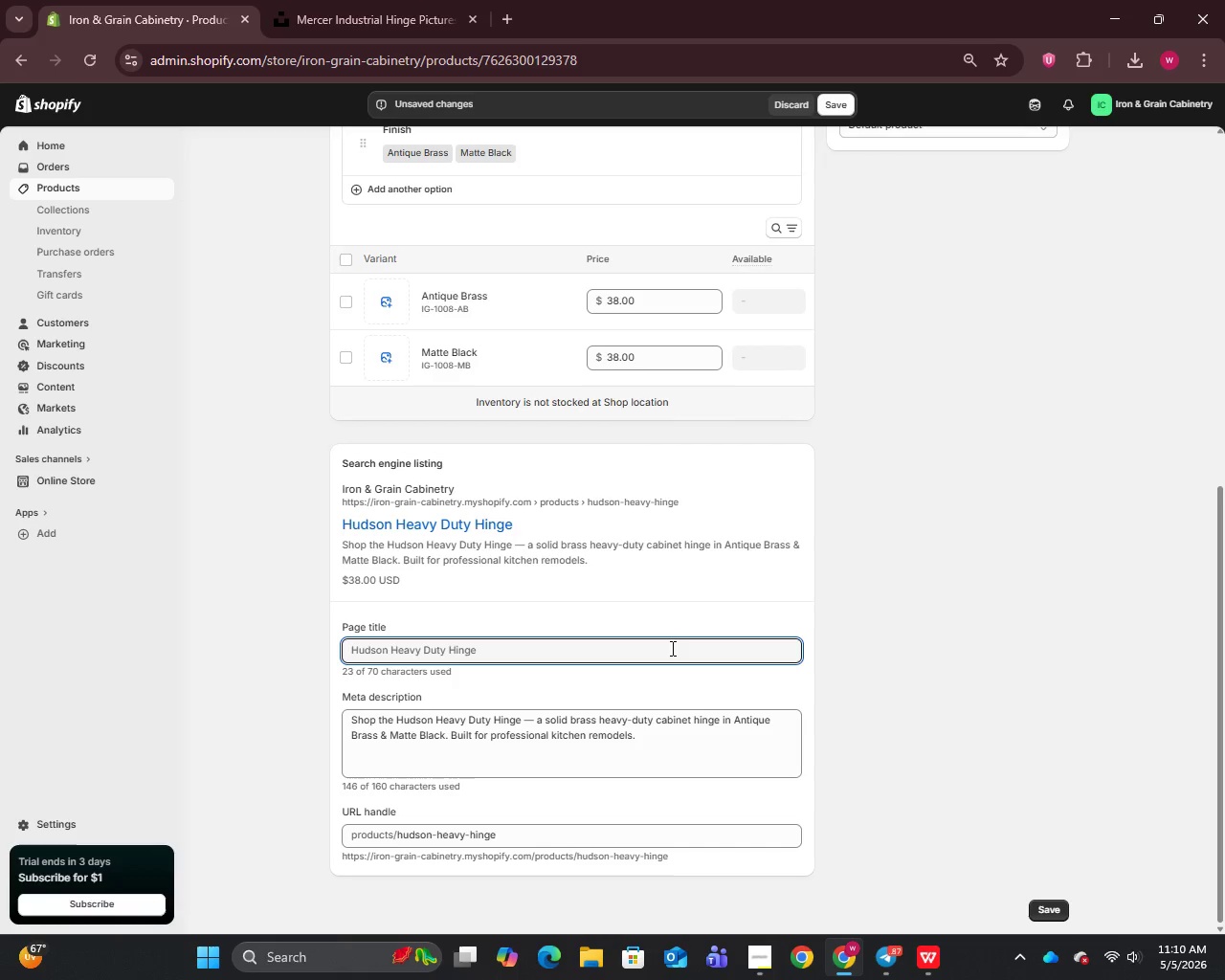 
type(Hudson Heavy-Duty Solid Brass Cabinet Hinge | Iron & Grain)
 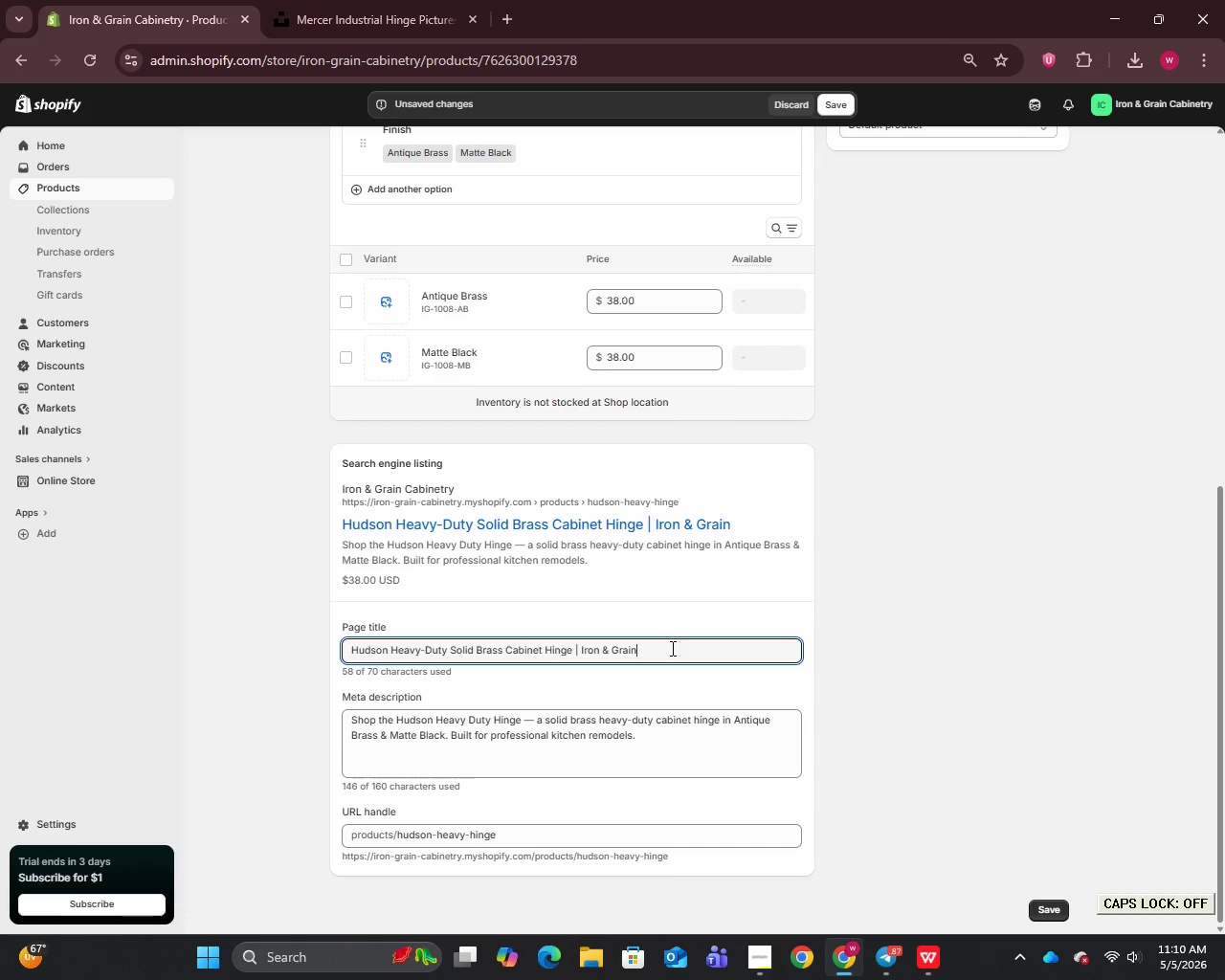 
left_click([673, 783])
 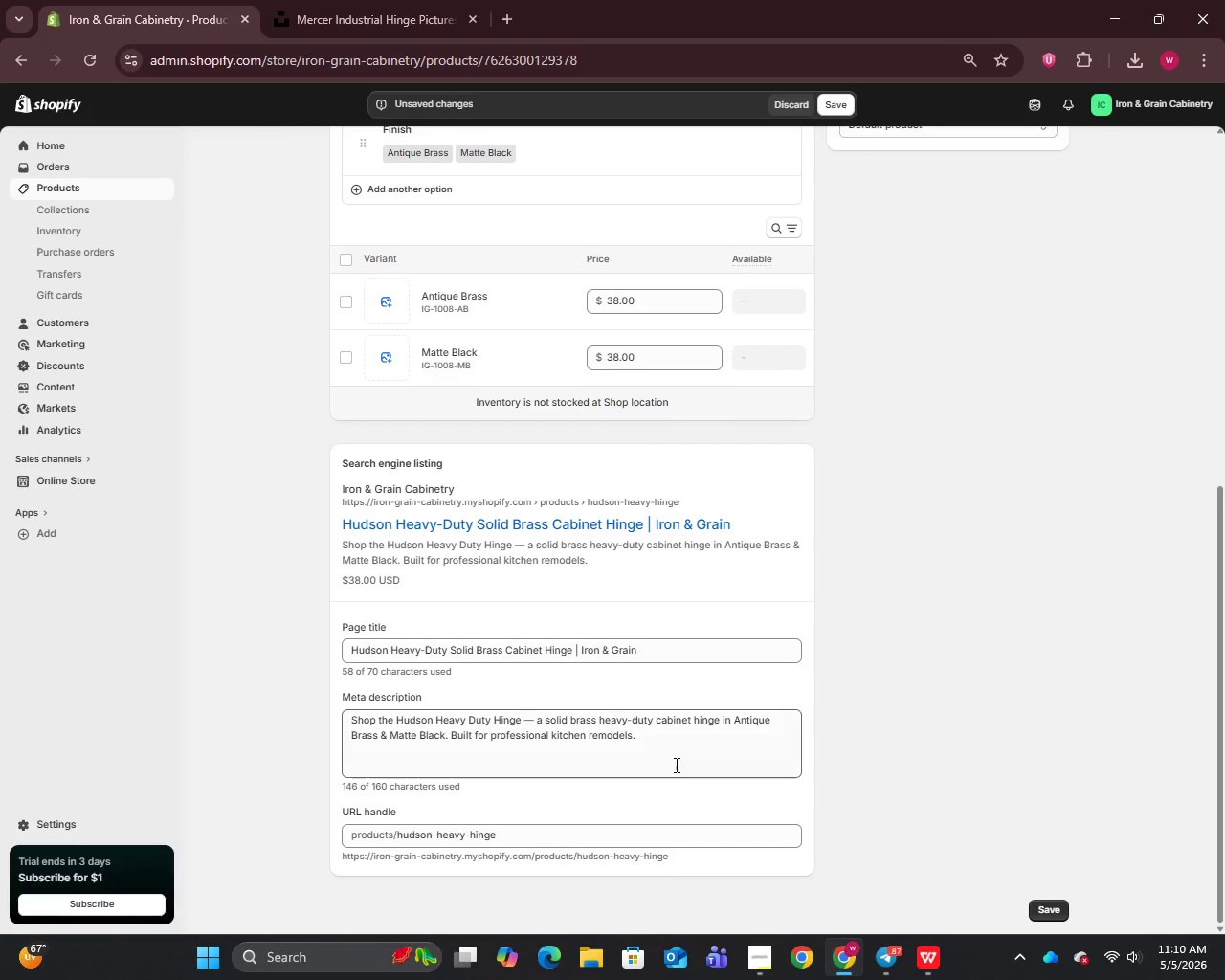 
left_click([676, 761])
 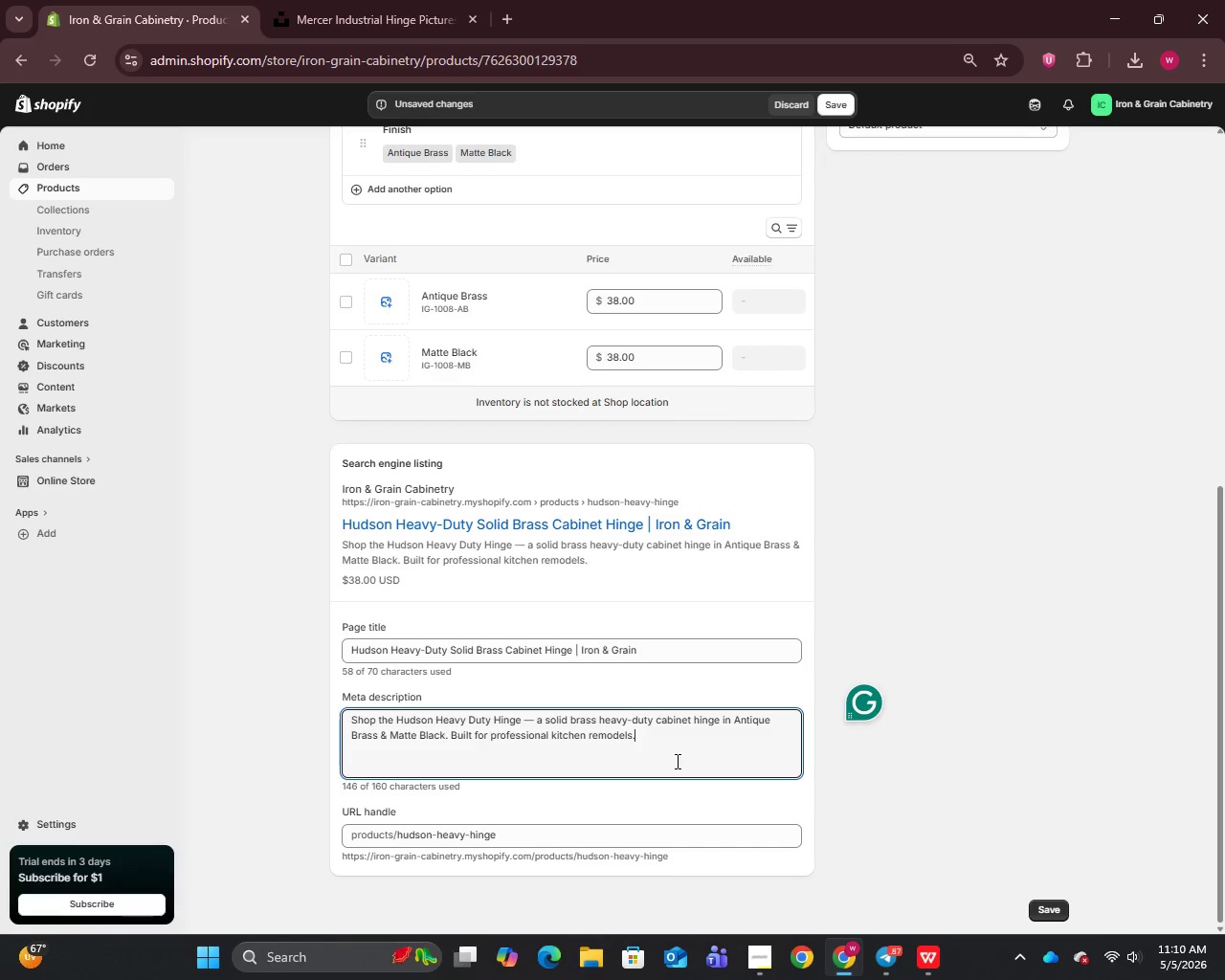 
key(Control+A)
 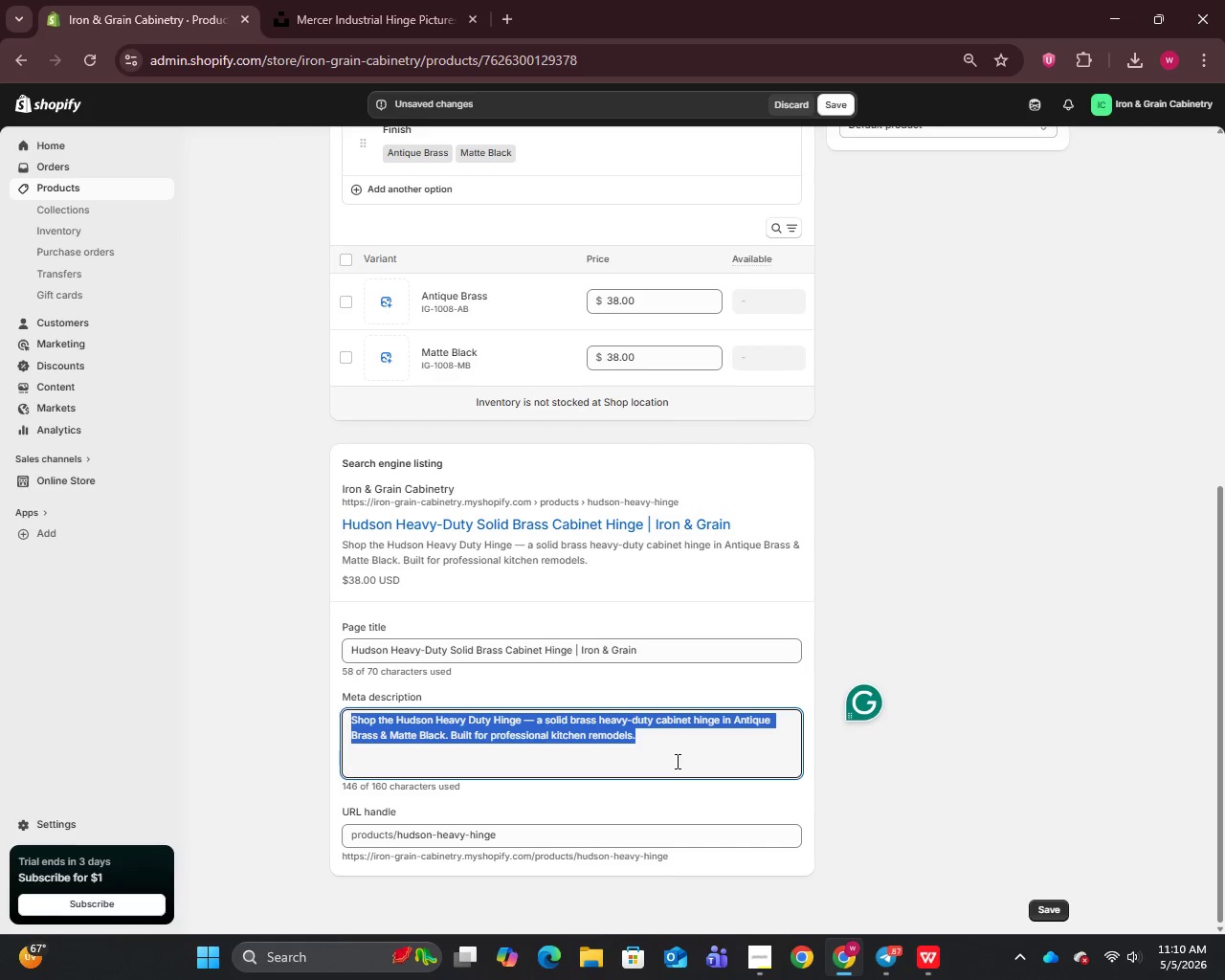 
key(Backspace)
 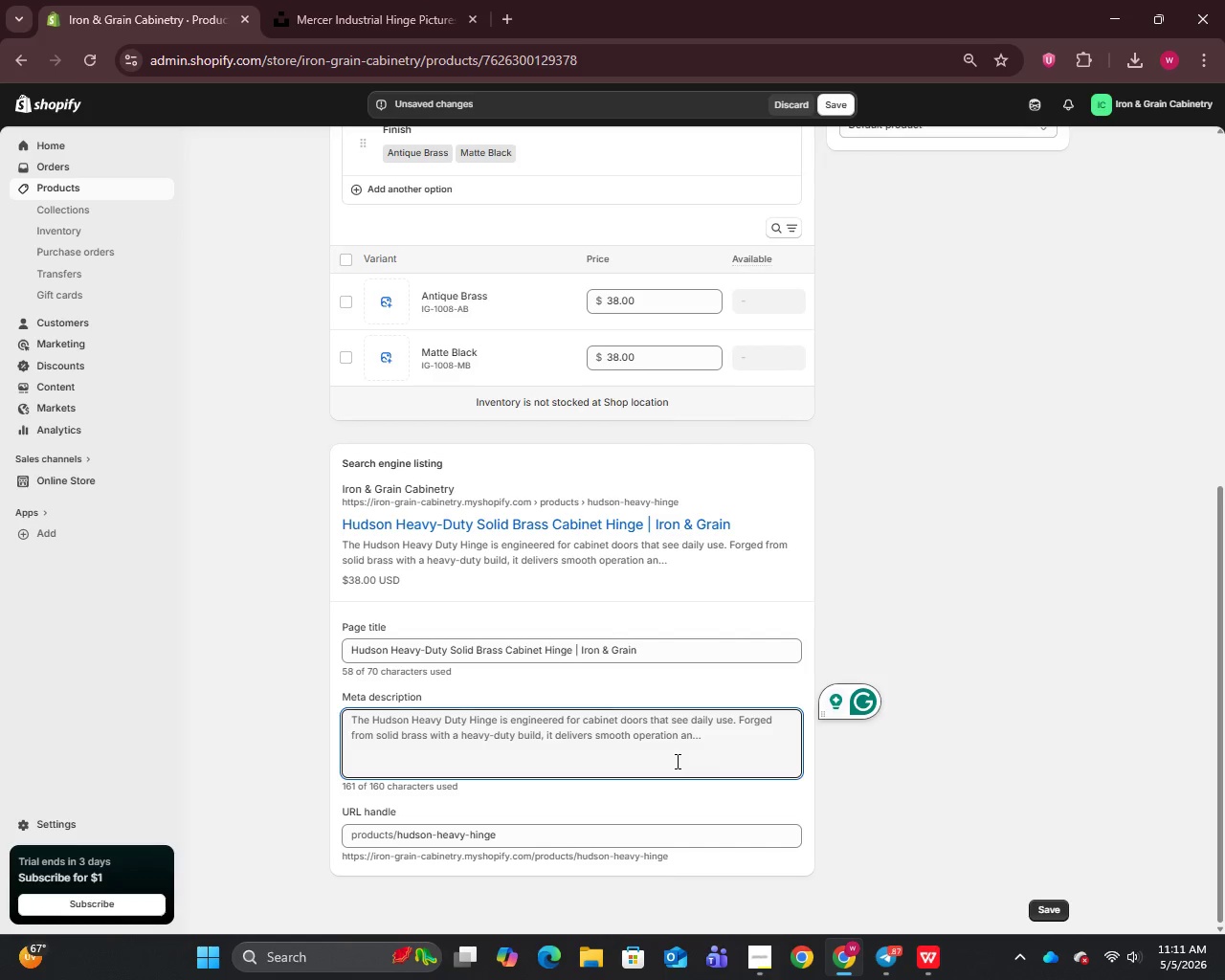 
wait(15.69)
 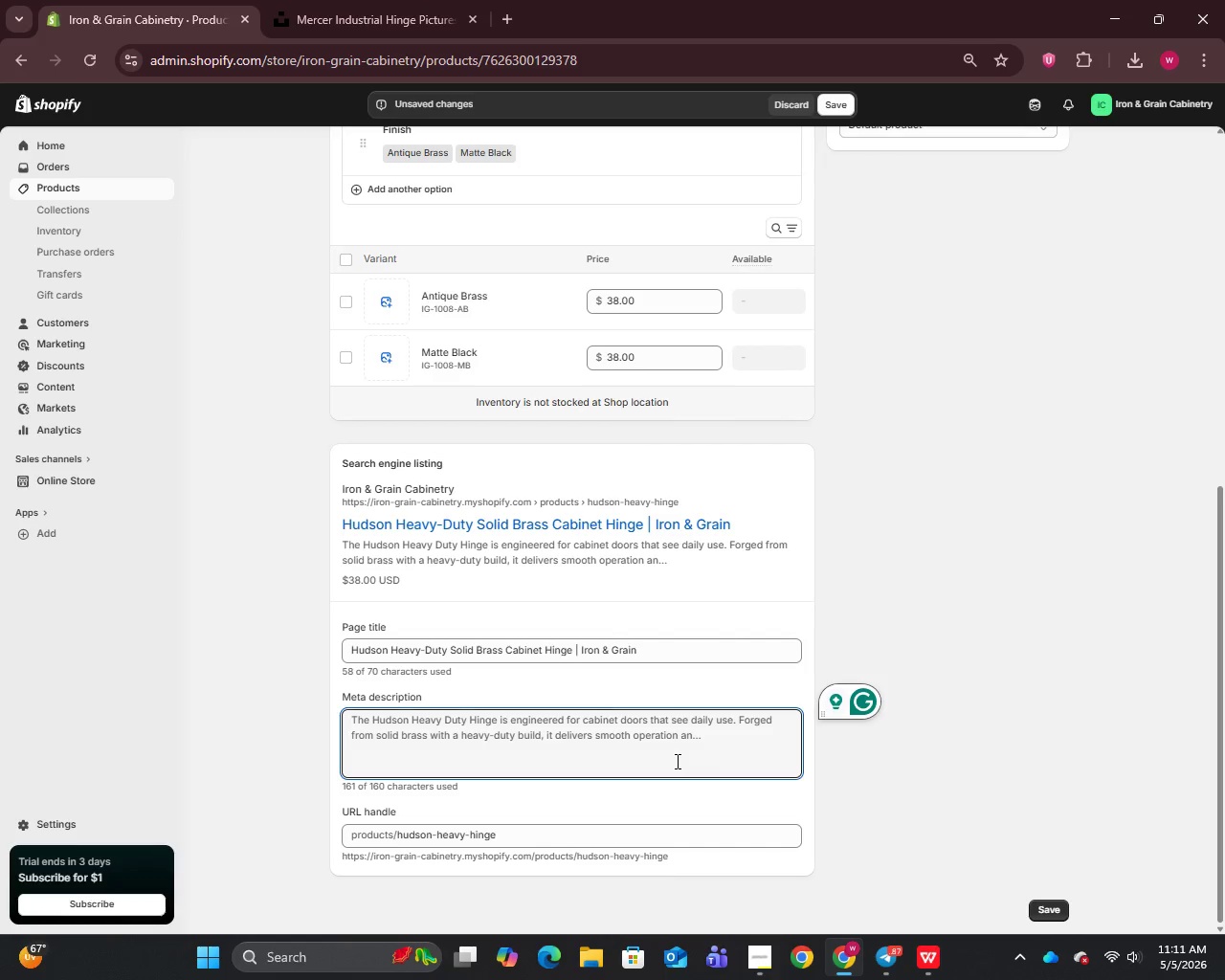 
type(Shop the Hudson Heavy Duty Hinge a solid brass heavy )
key(Backspace)
type(-duty)
 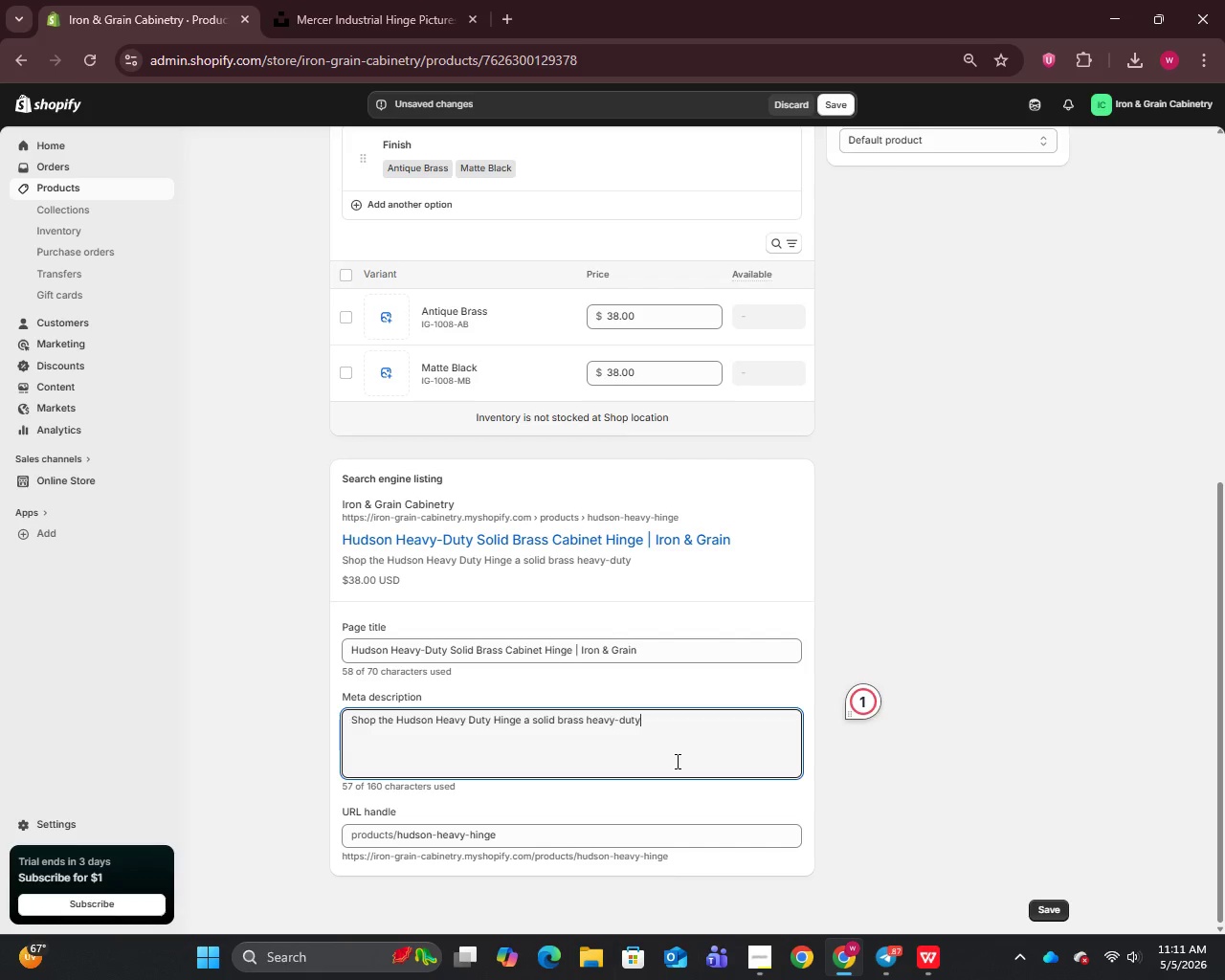 
type( cabinet)
 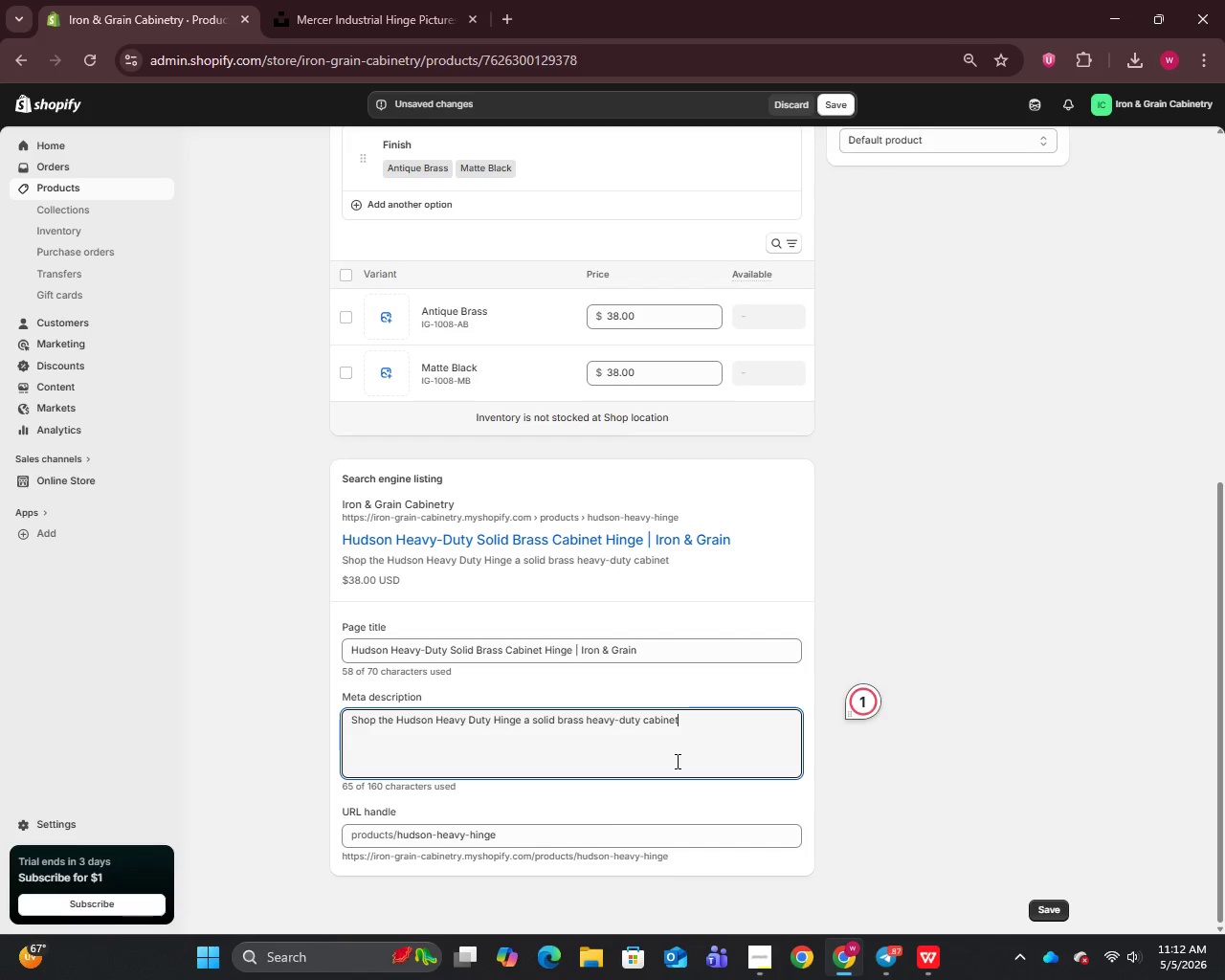 
wait(7.34)
 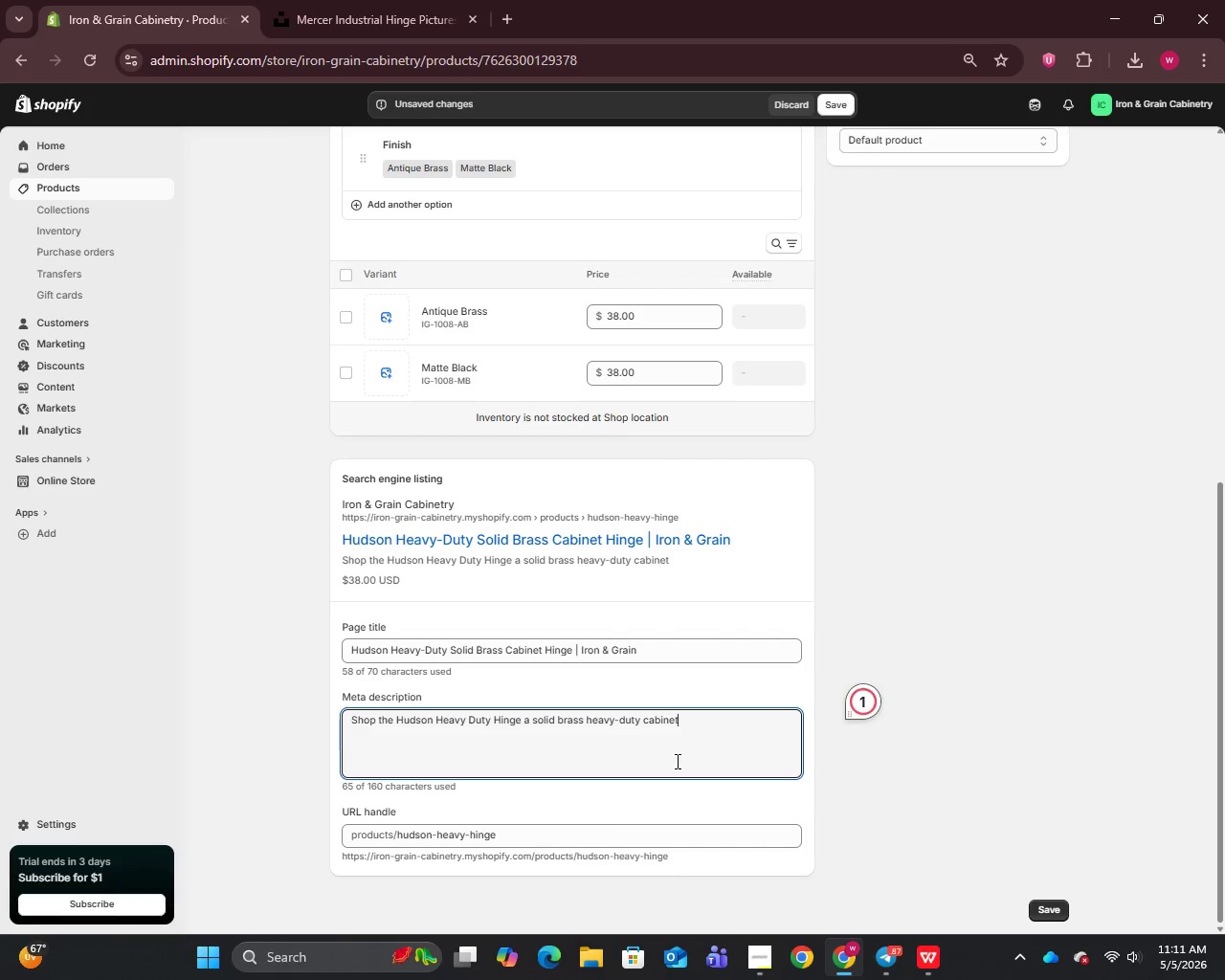 
type( hinger in Antique Brass & Matte Black. Built for professional kitchen re)
 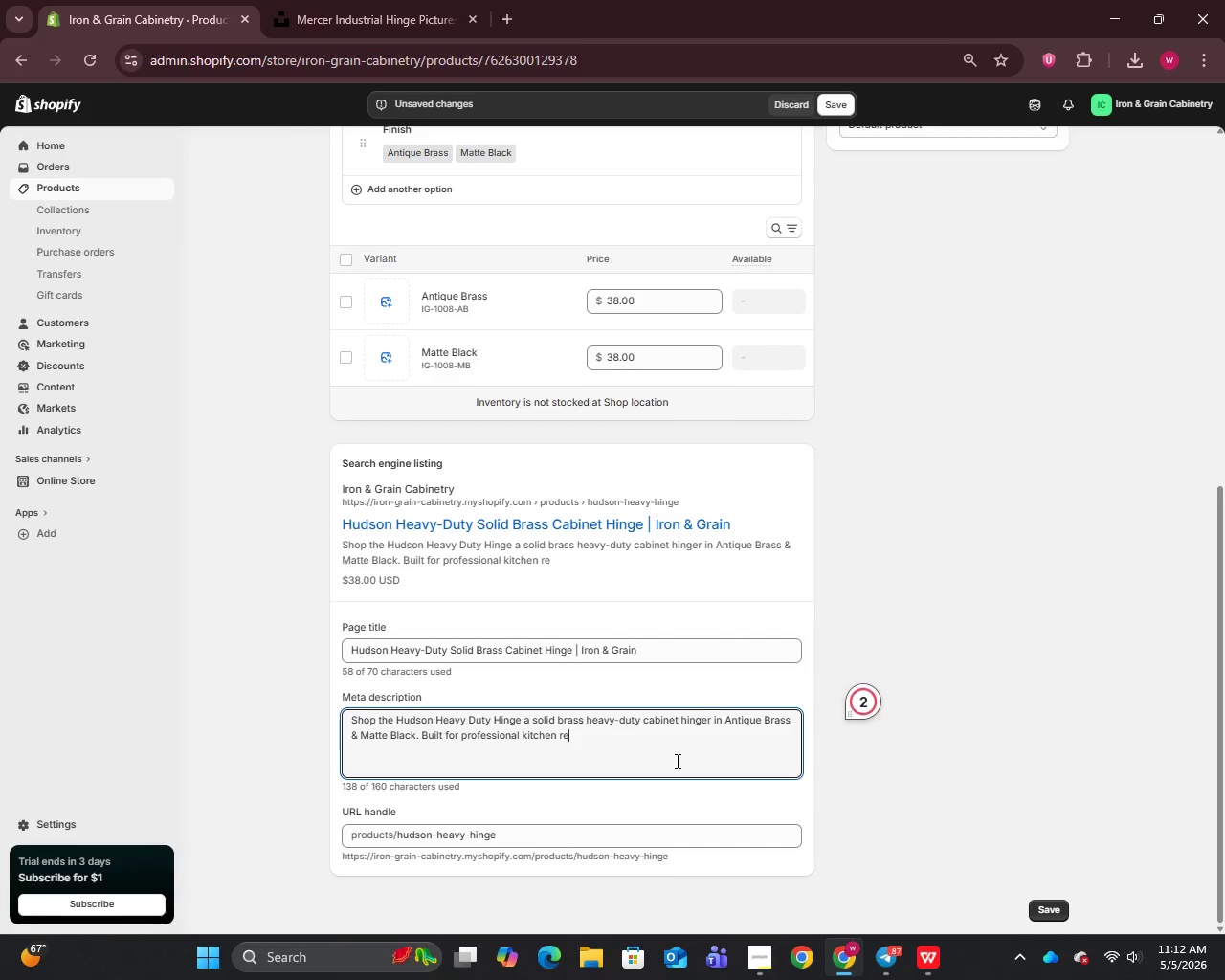 
type(models.)
 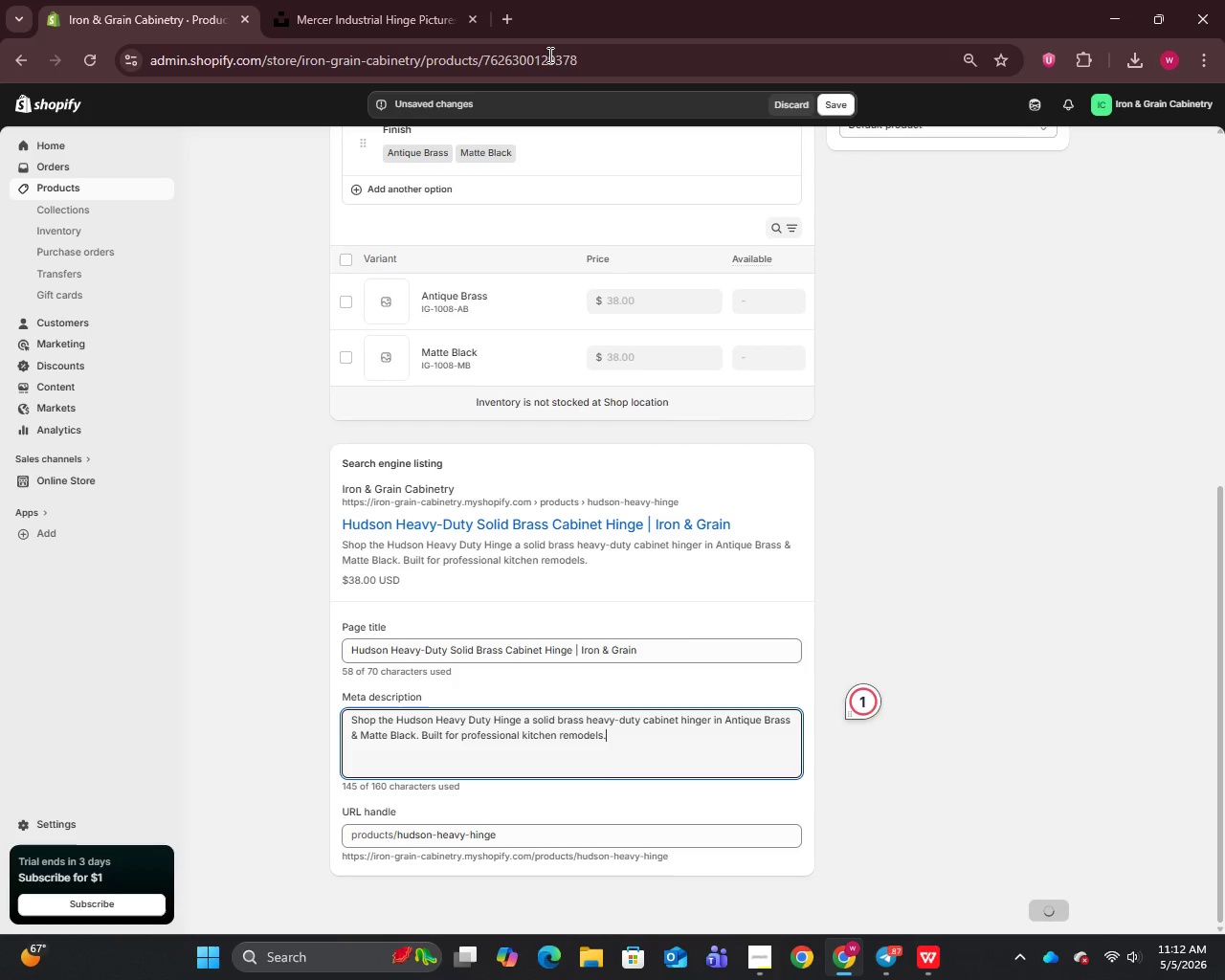 
left_click([378, 7])
 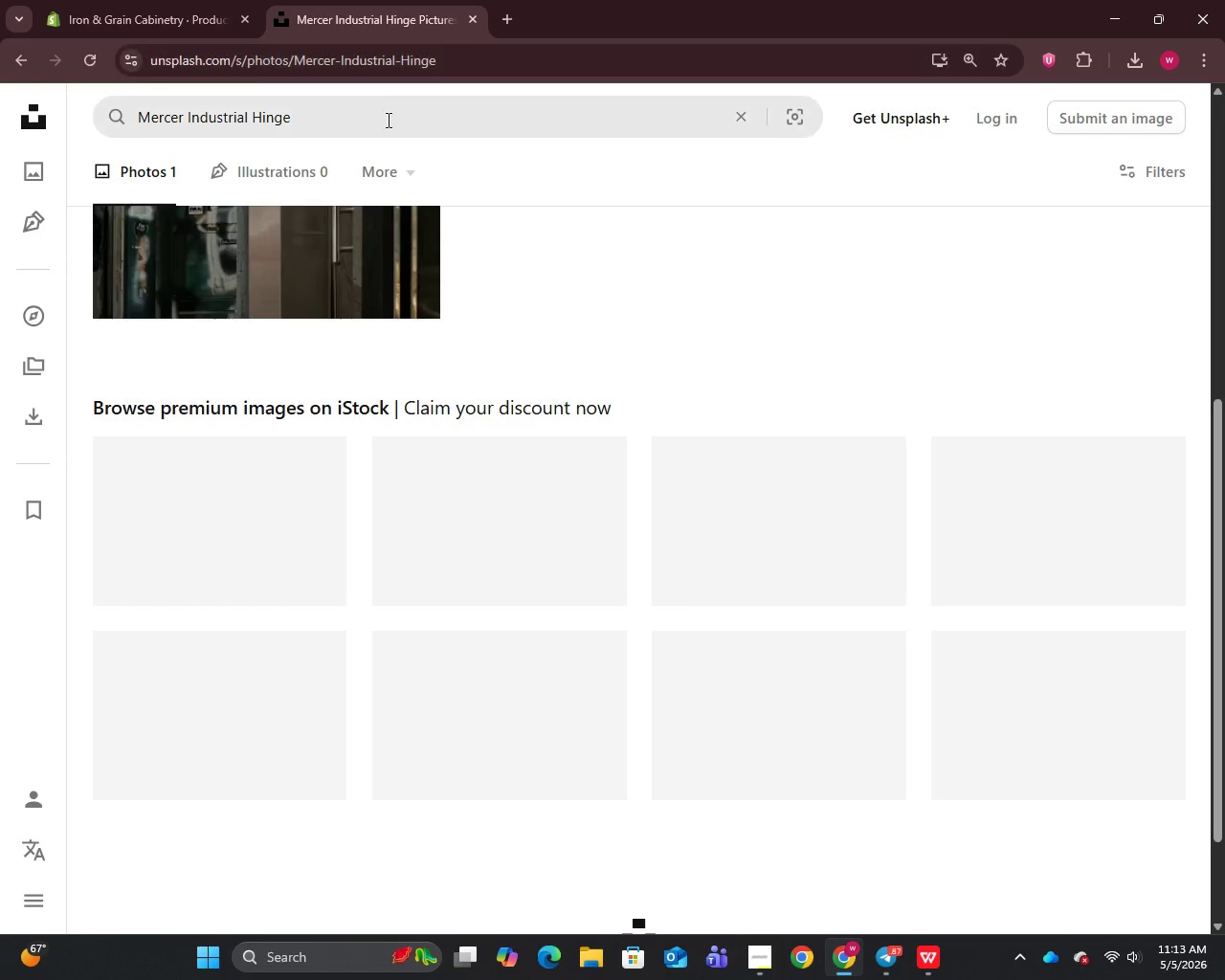 
left_click_drag(start_coordinate=[384, 123], to_coordinate=[7, 183])
 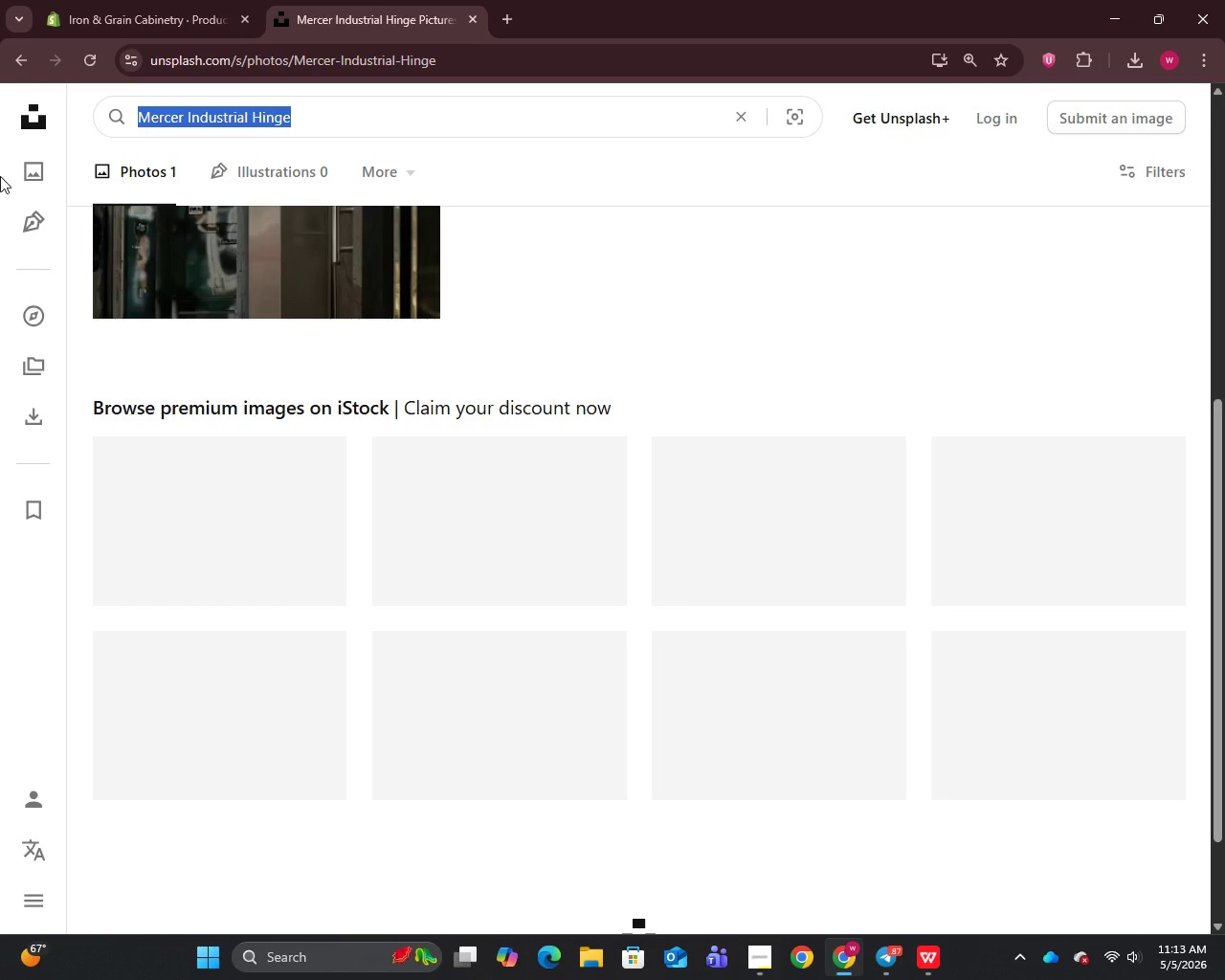 
type(furniture)
 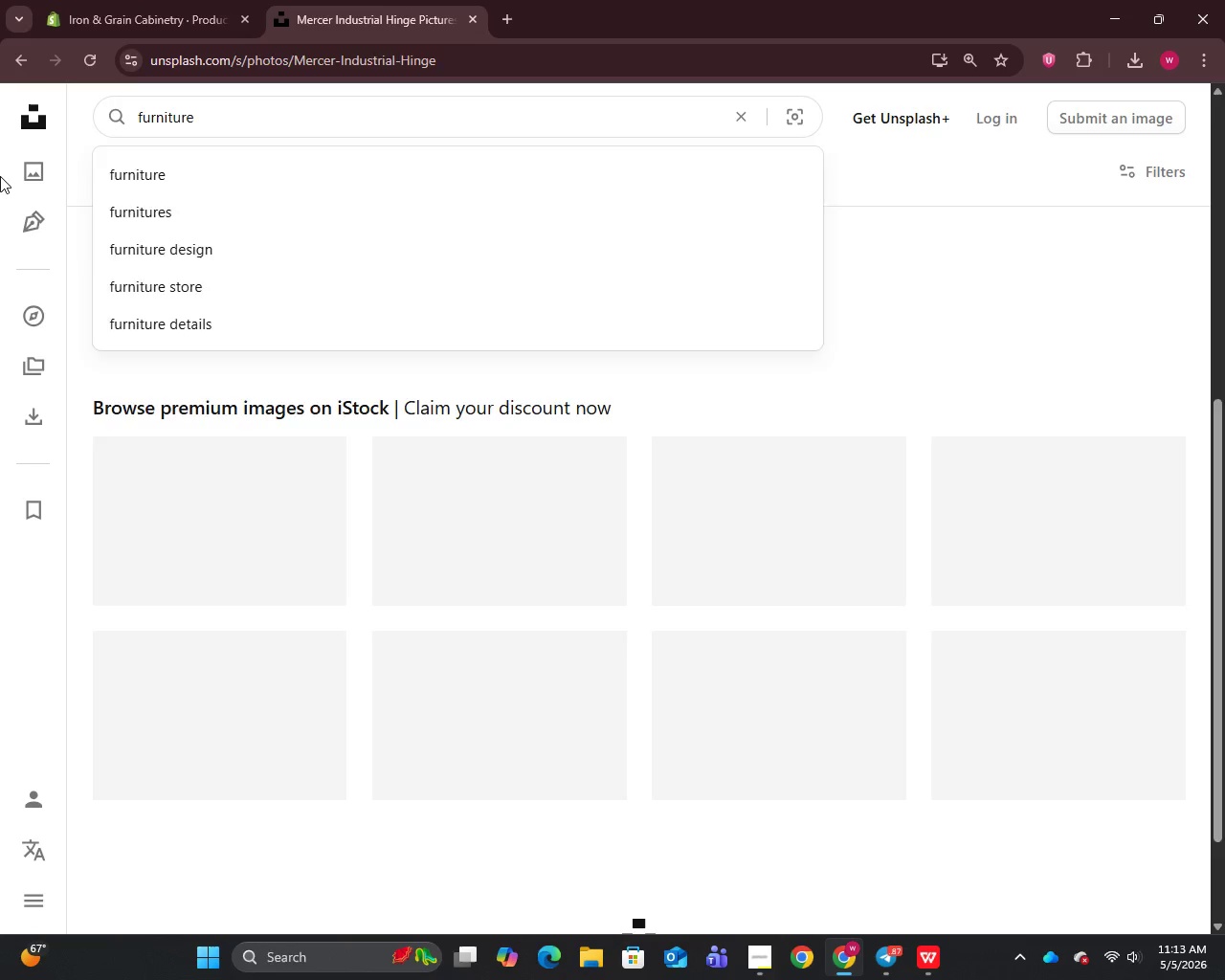 
key(Enter)
 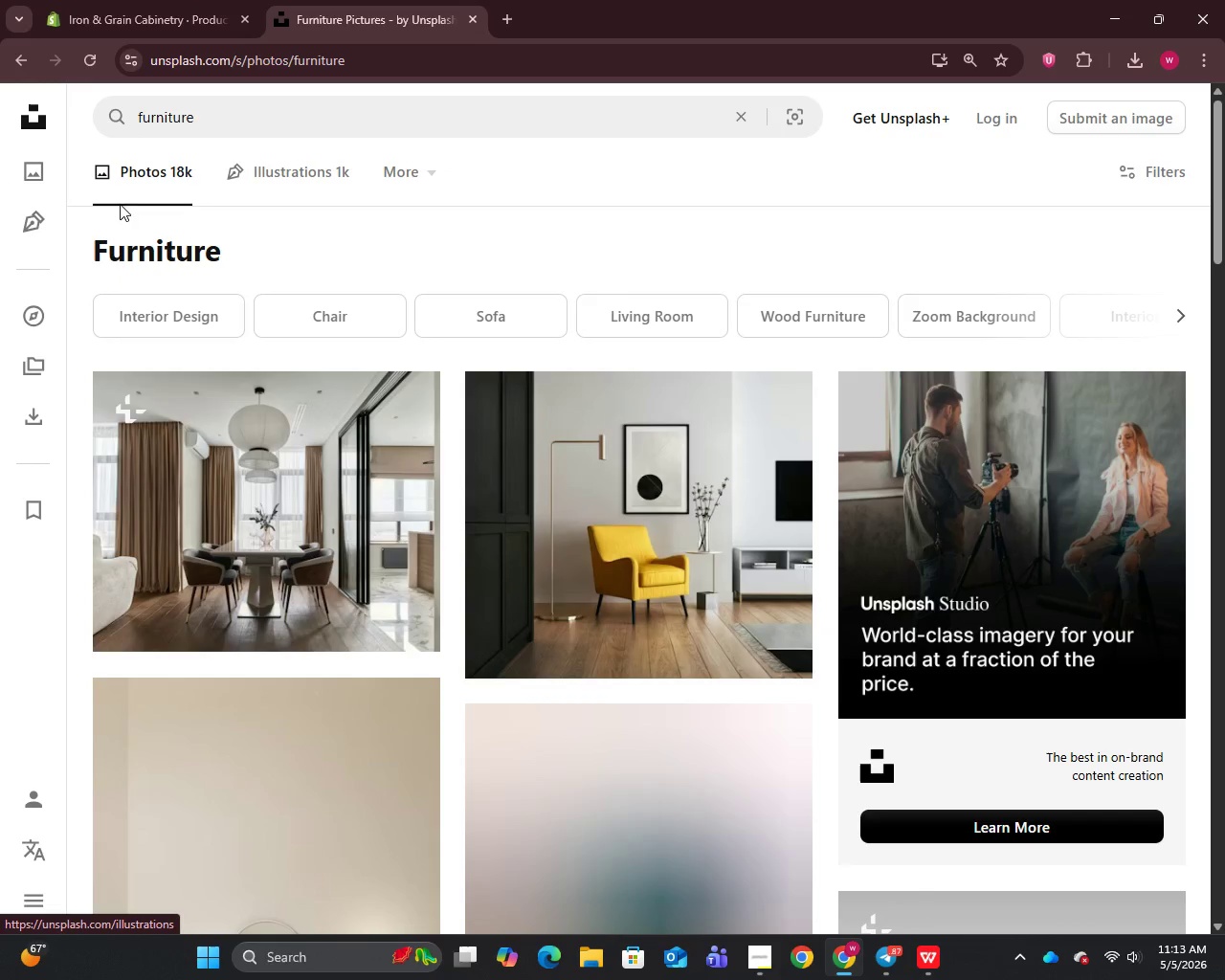 
left_click_drag(start_coordinate=[249, 120], to_coordinate=[125, 128])
 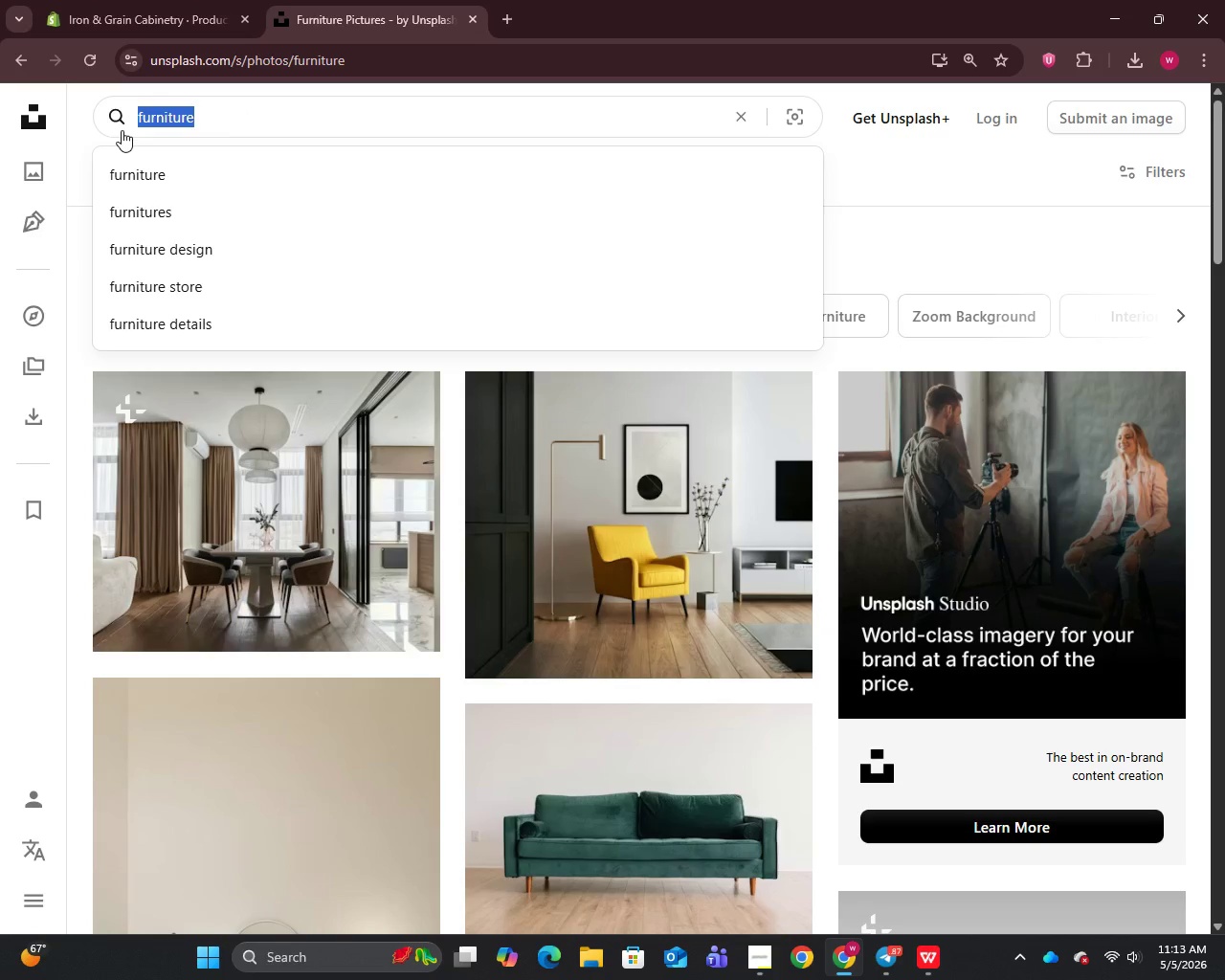 
type(dor)
 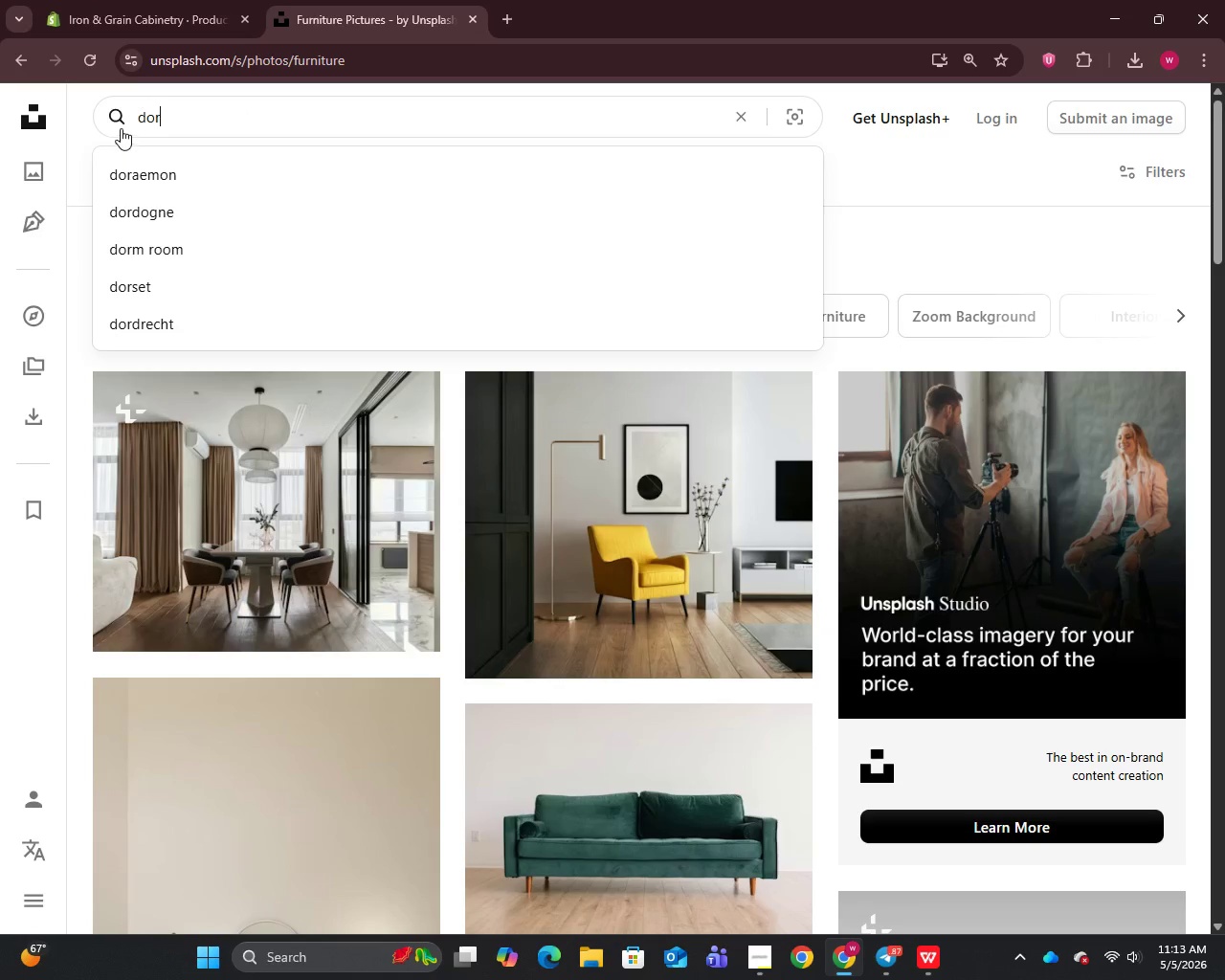 
left_click([145, 118])
 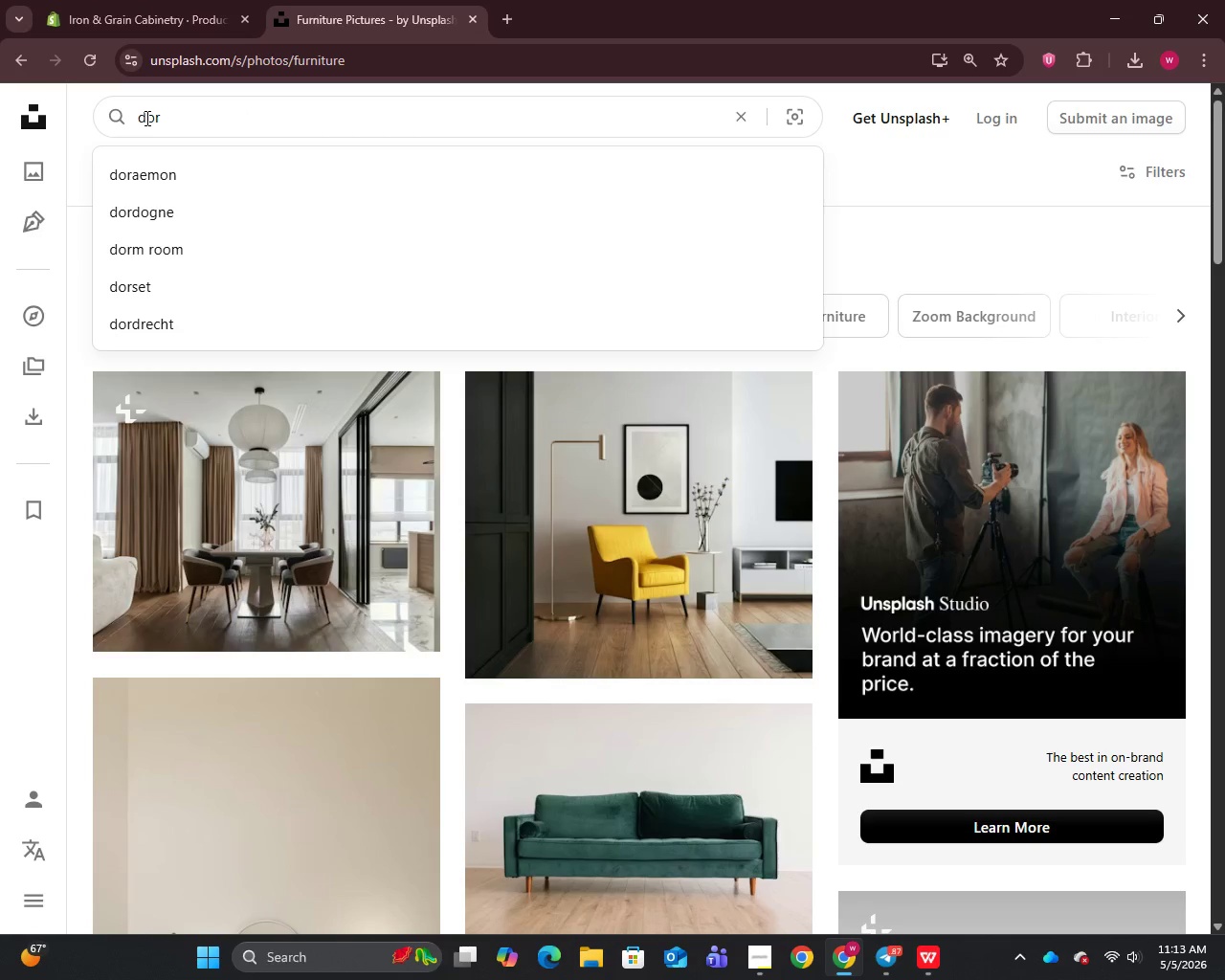 
key(O)
 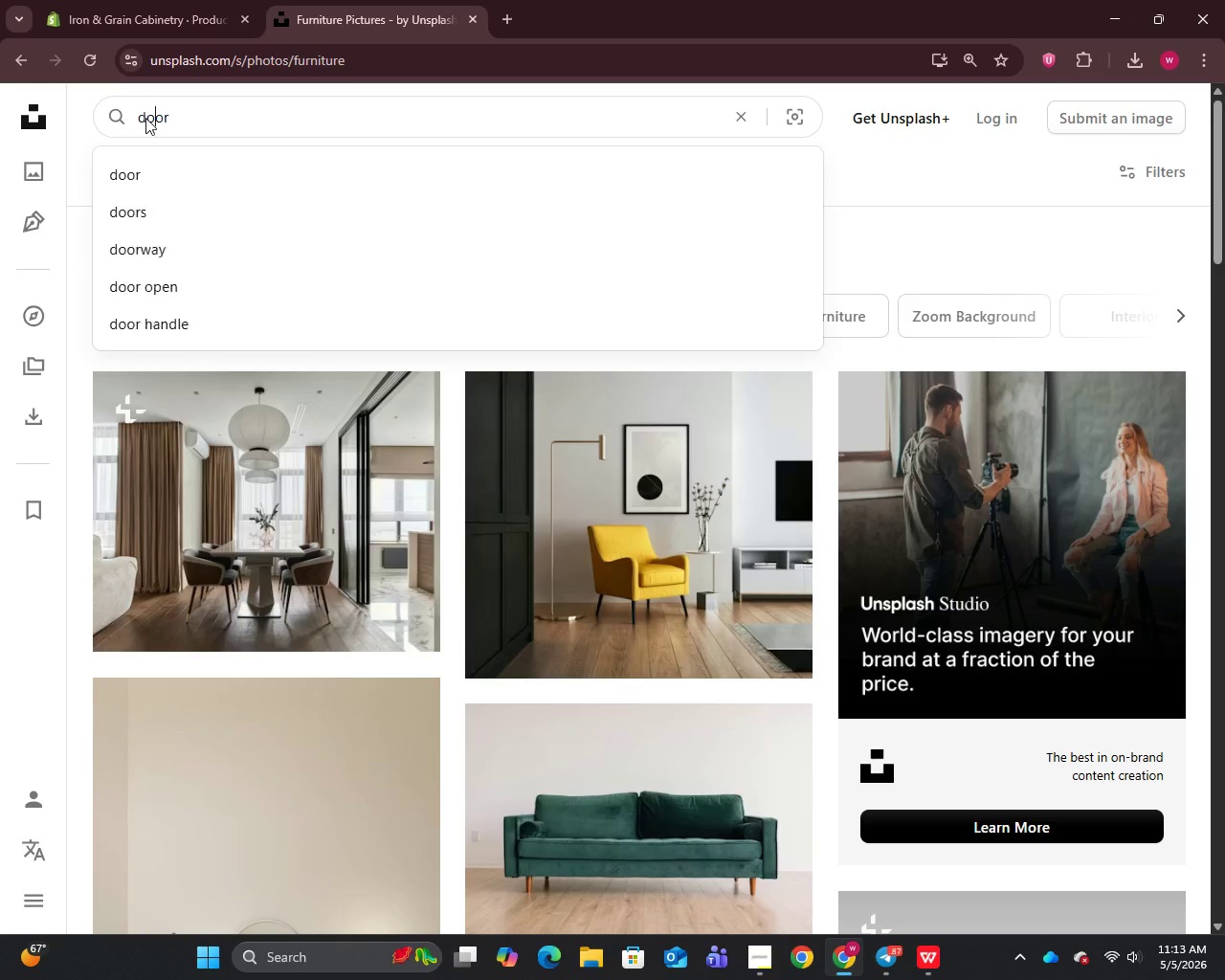 
key(Enter)
 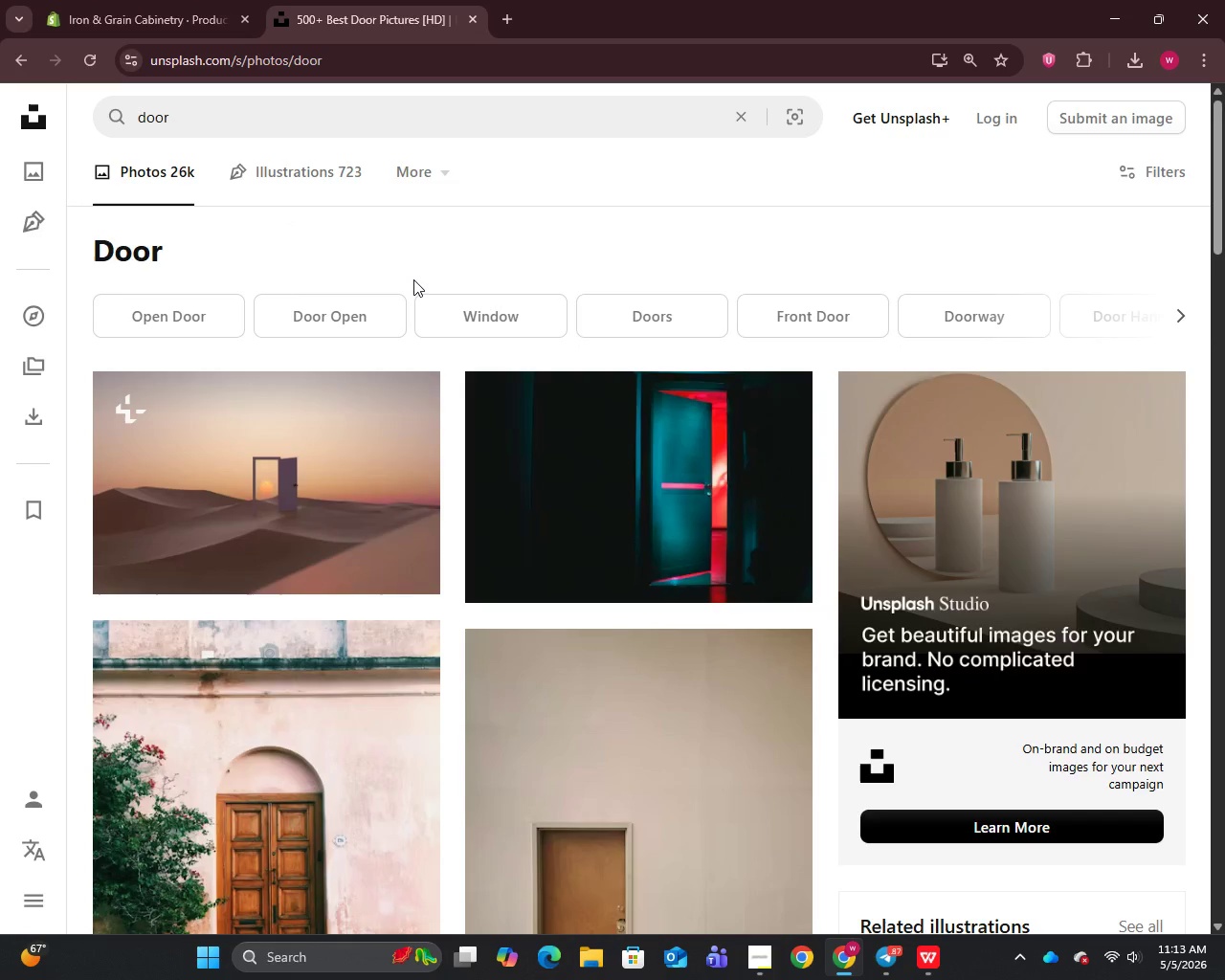 
scroll: coordinate [415, 273], scroll_direction: down, amount: 4.0
 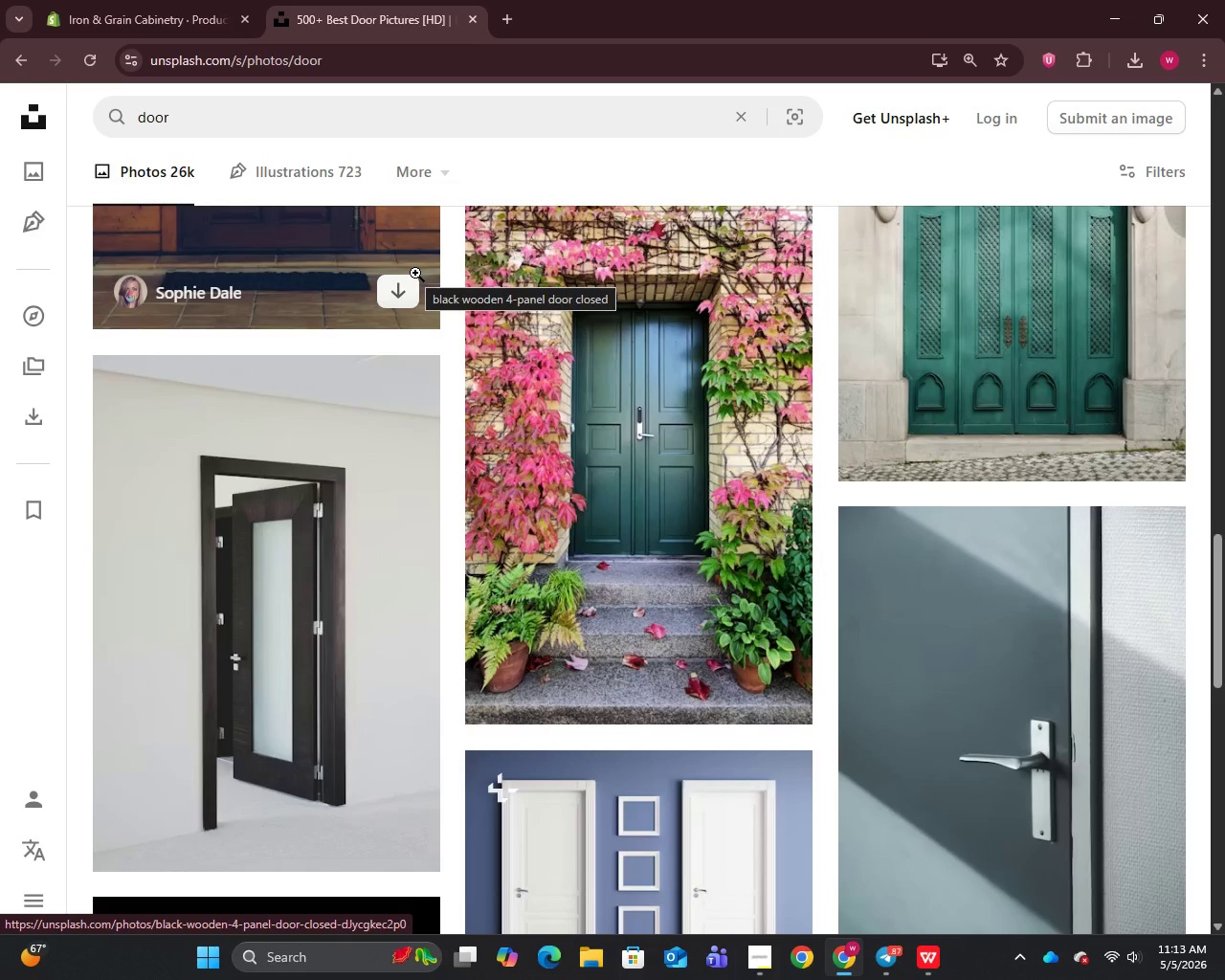 
right_click([304, 692])
 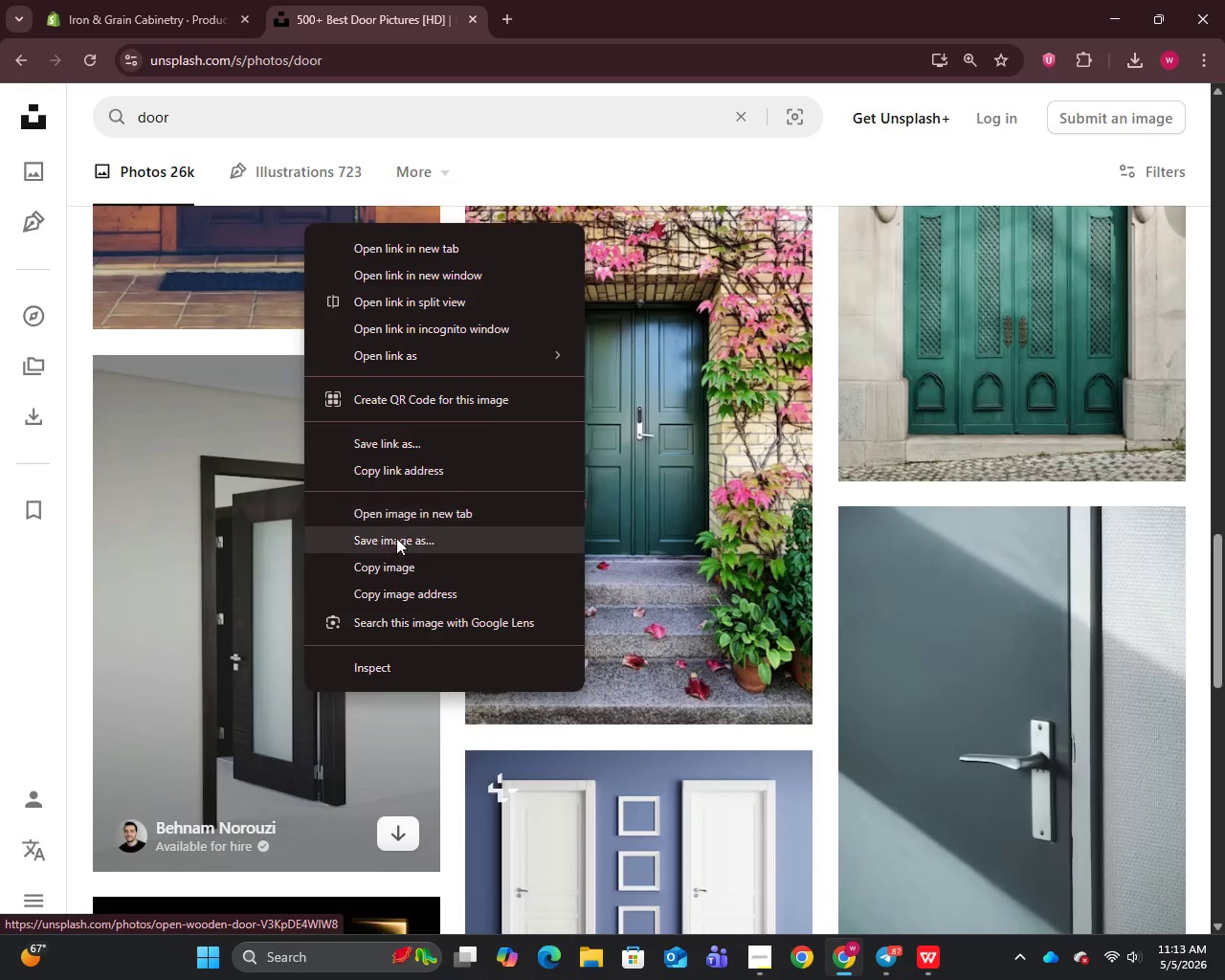 
left_click([394, 543])
 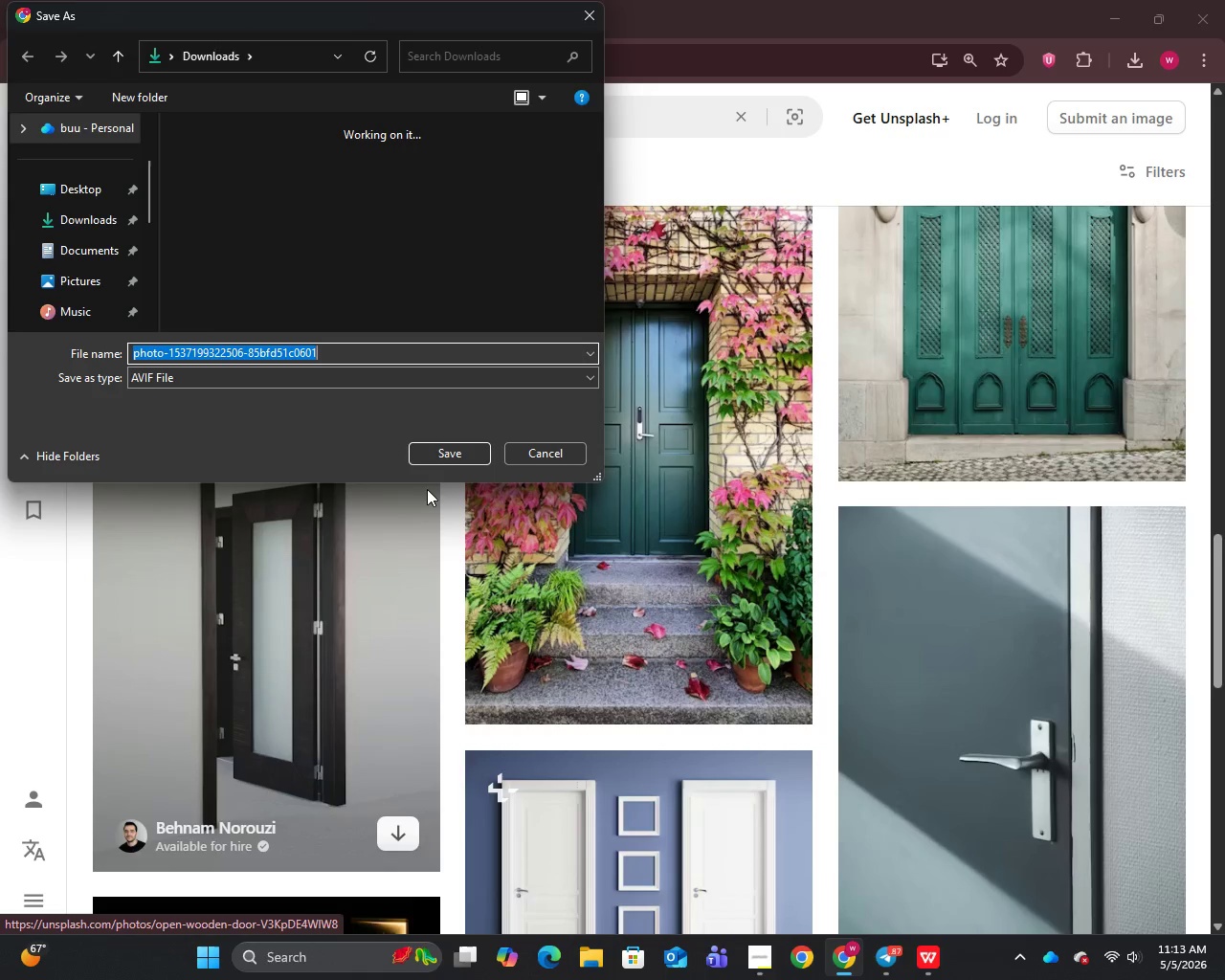 
left_click([452, 451])
 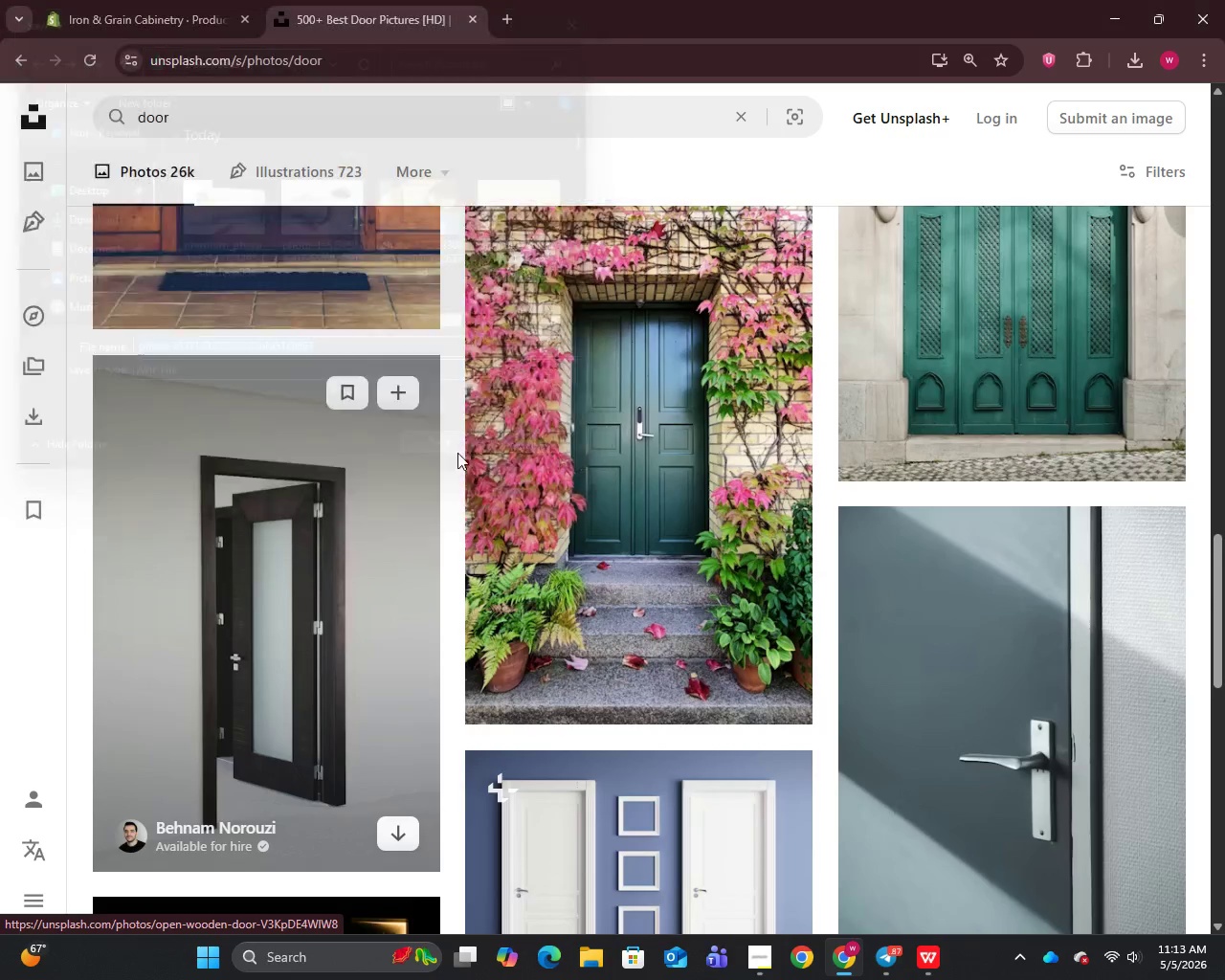 
scroll: coordinate [461, 457], scroll_direction: down, amount: 9.0
 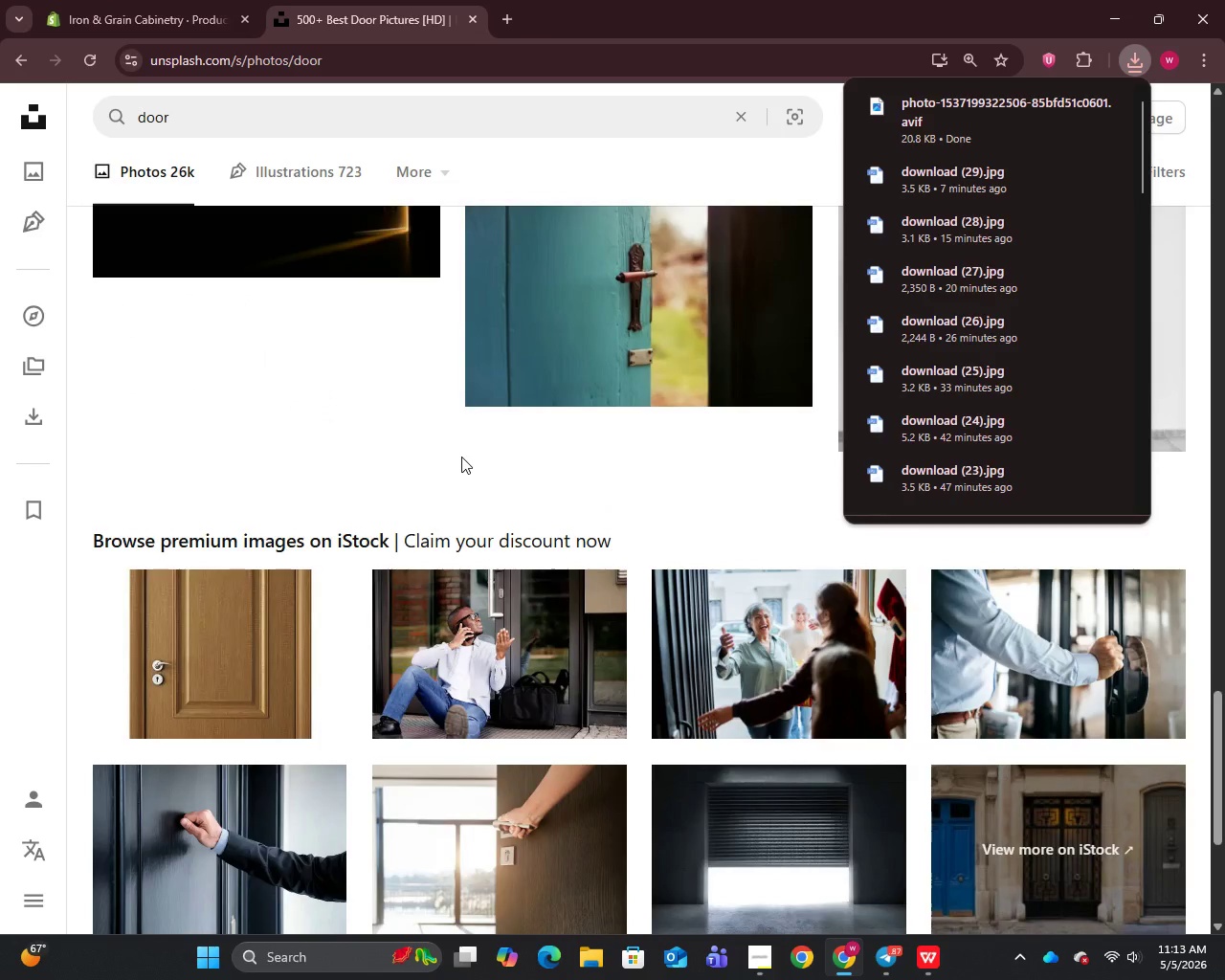 
scroll: coordinate [461, 457], scroll_direction: up, amount: 6.0
 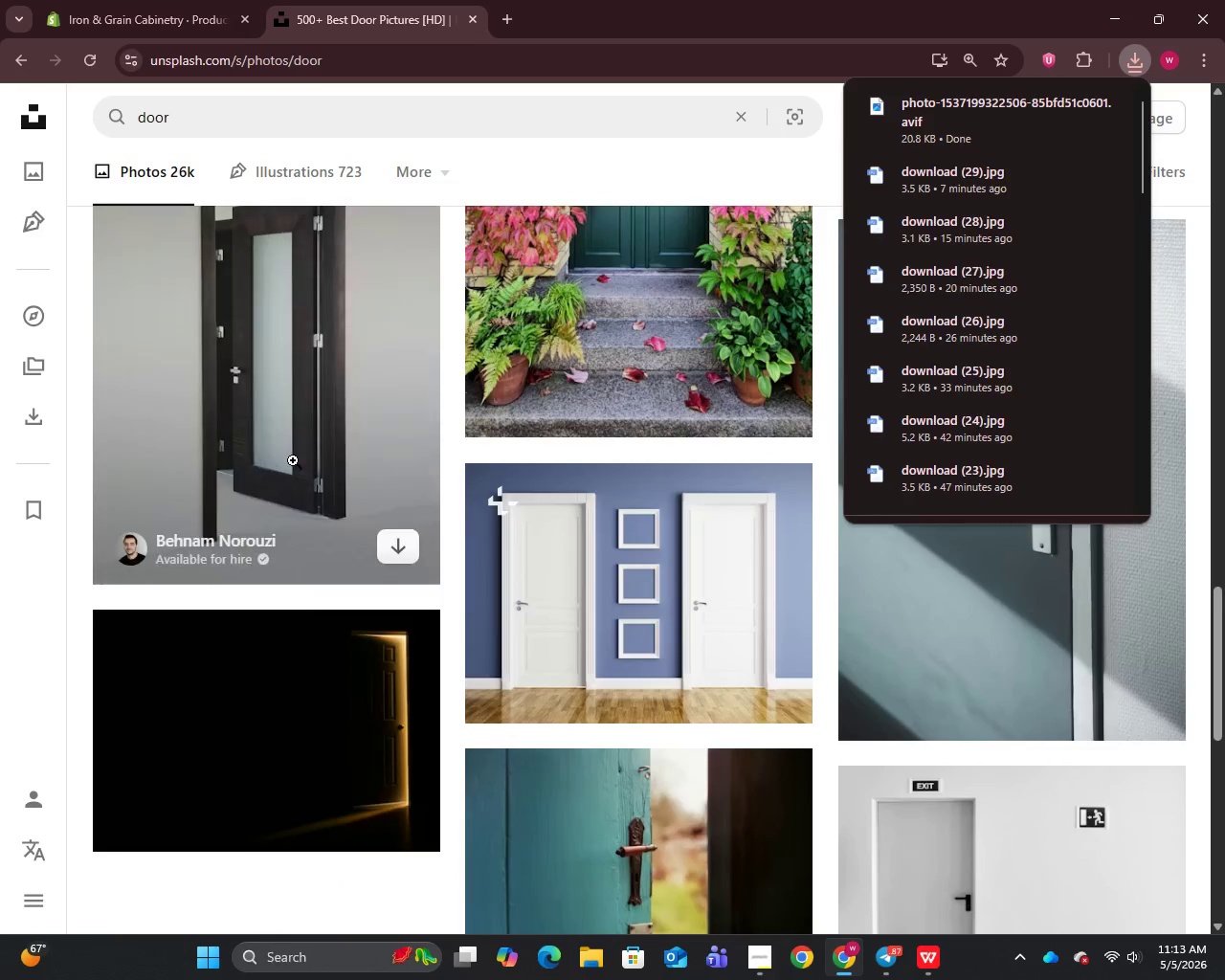 
left_click([258, 455])
 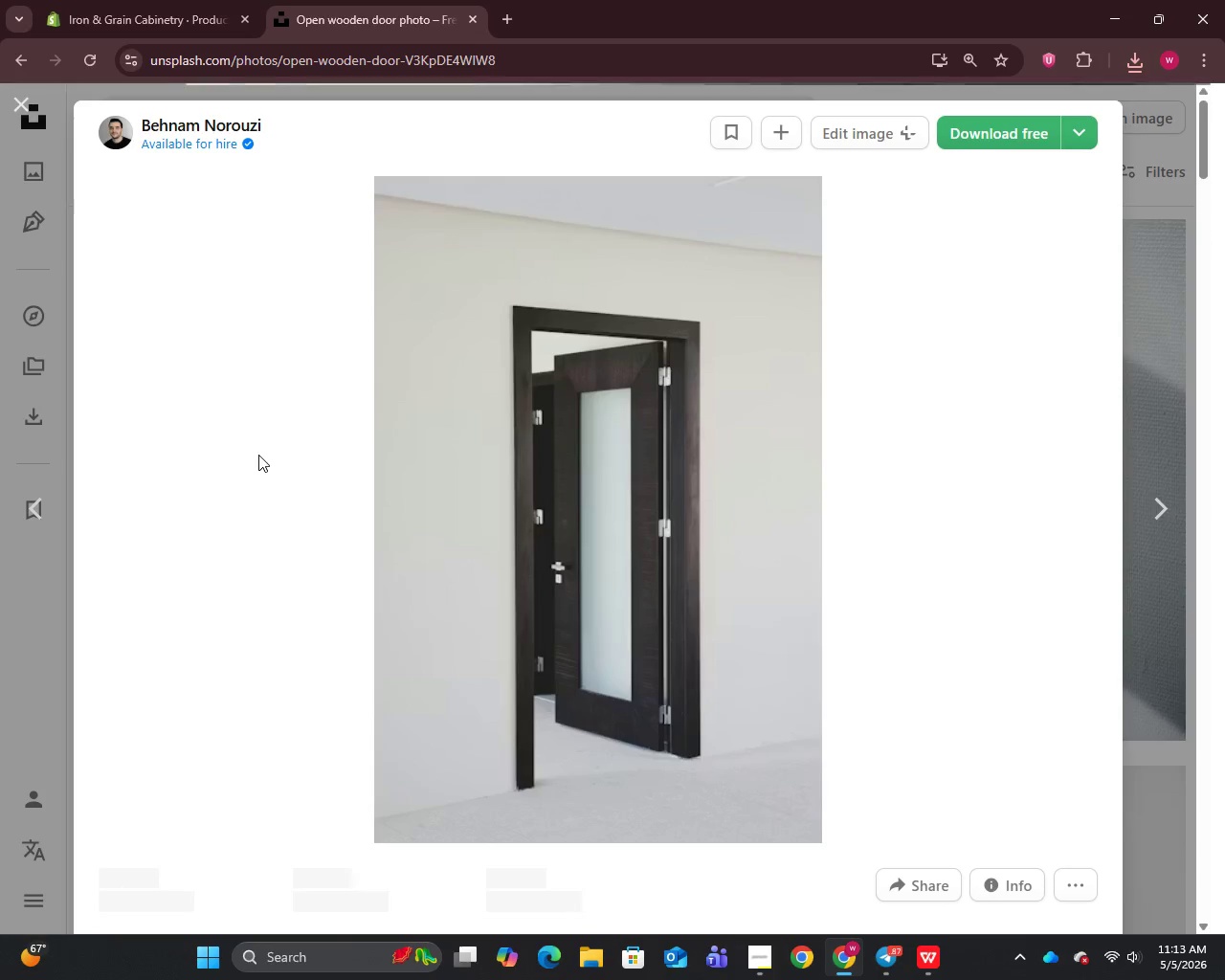 
scroll: coordinate [785, 495], scroll_direction: down, amount: 15.0
 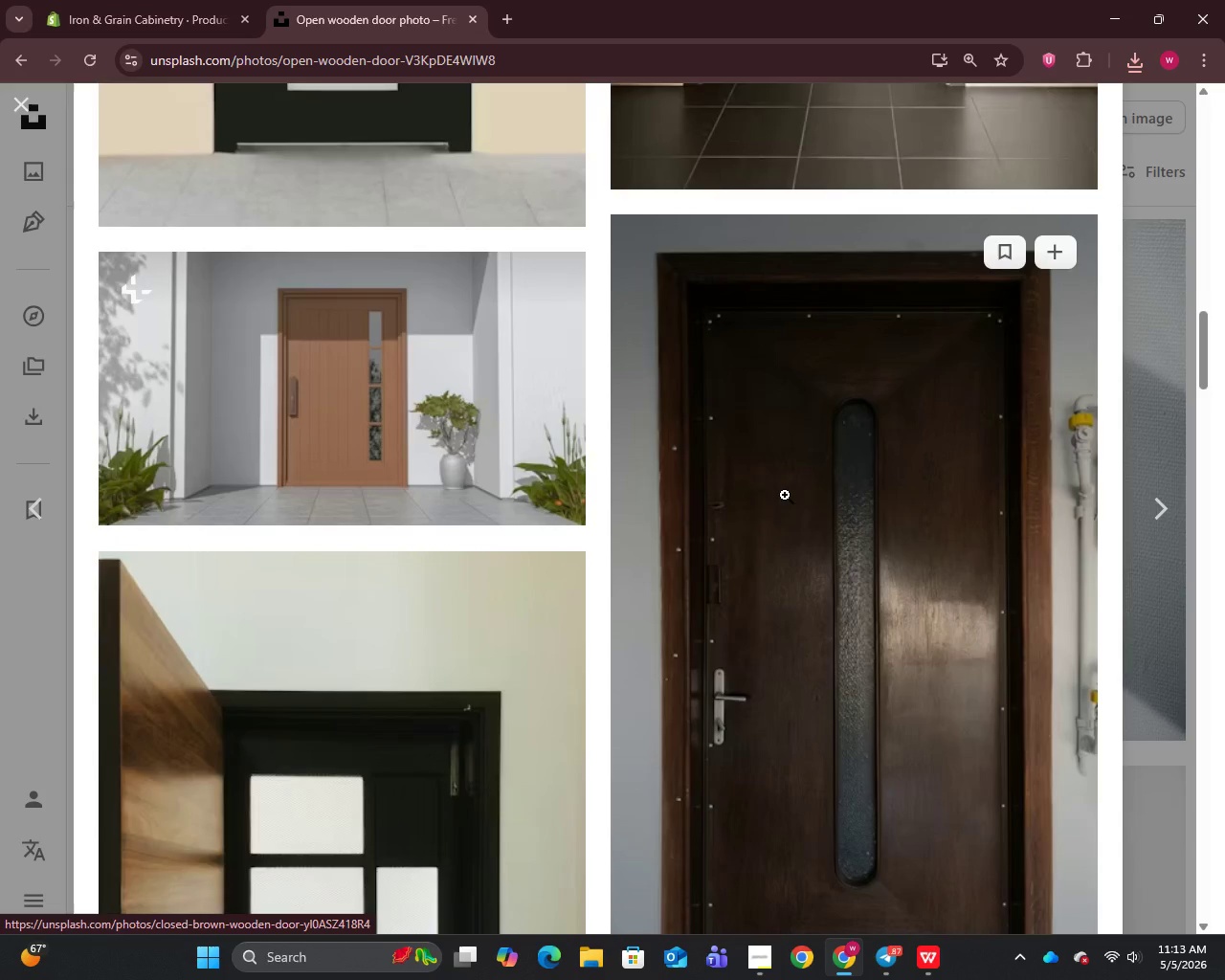 
right_click([323, 365])
 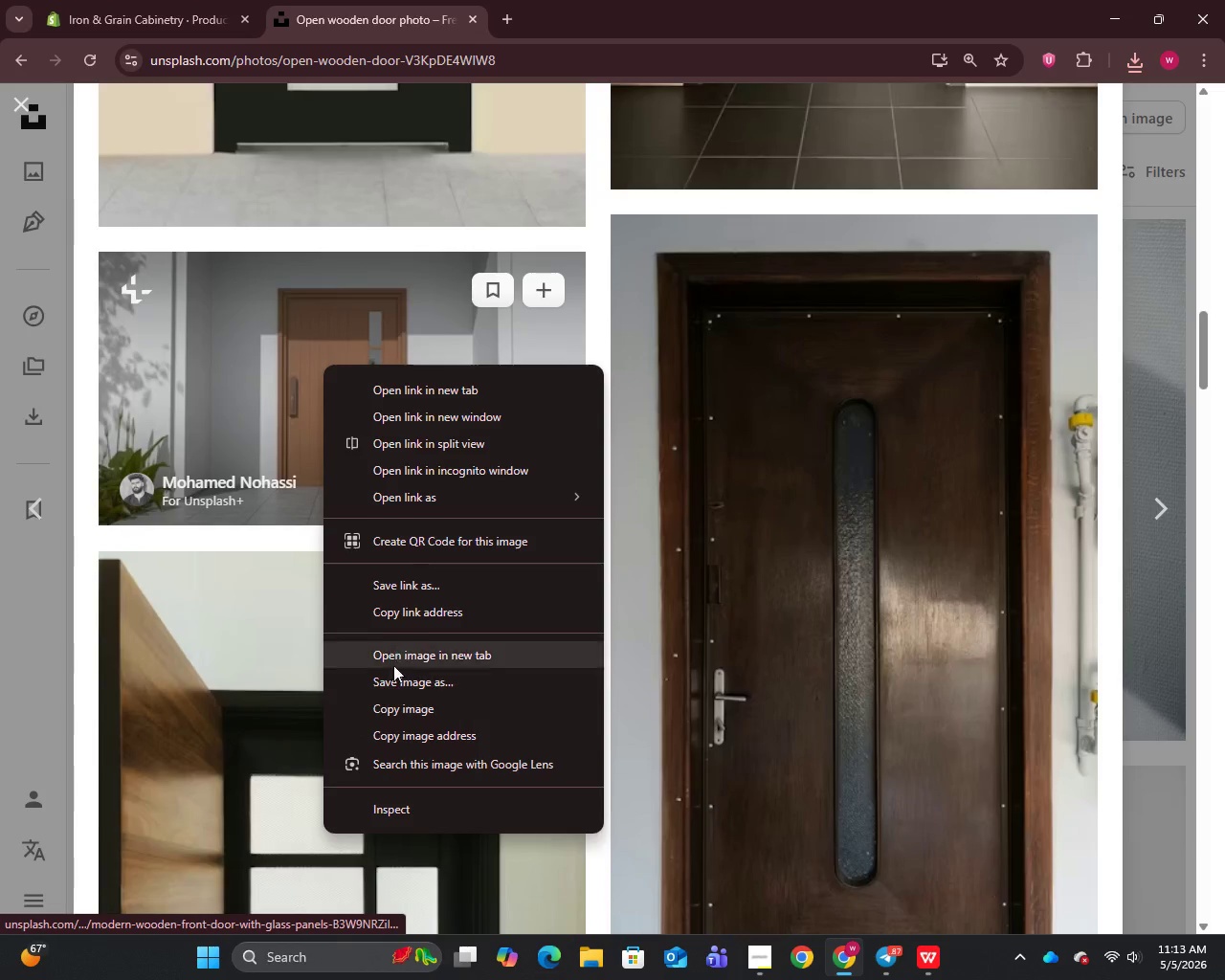 
left_click([392, 677])
 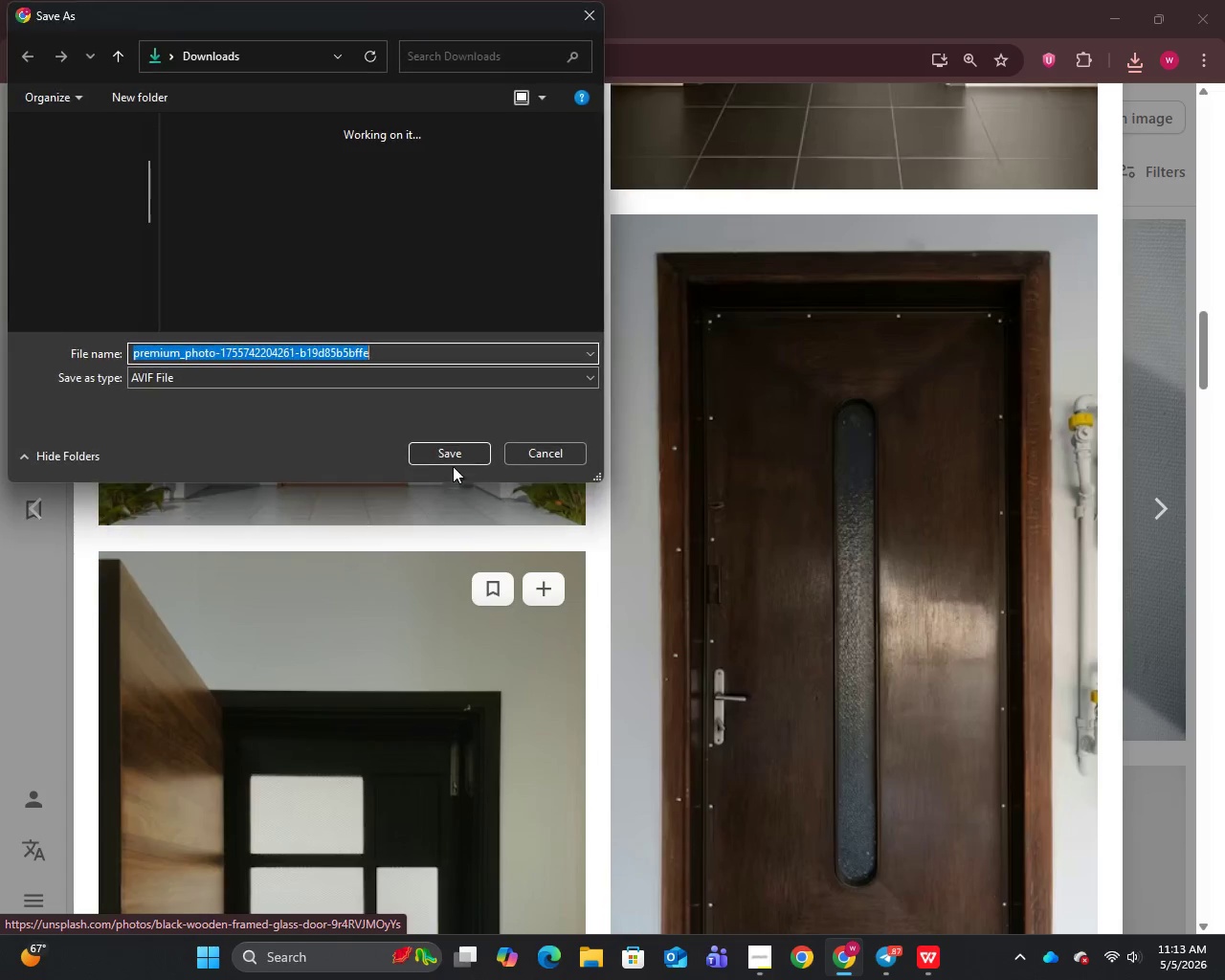 
left_click([447, 439])
 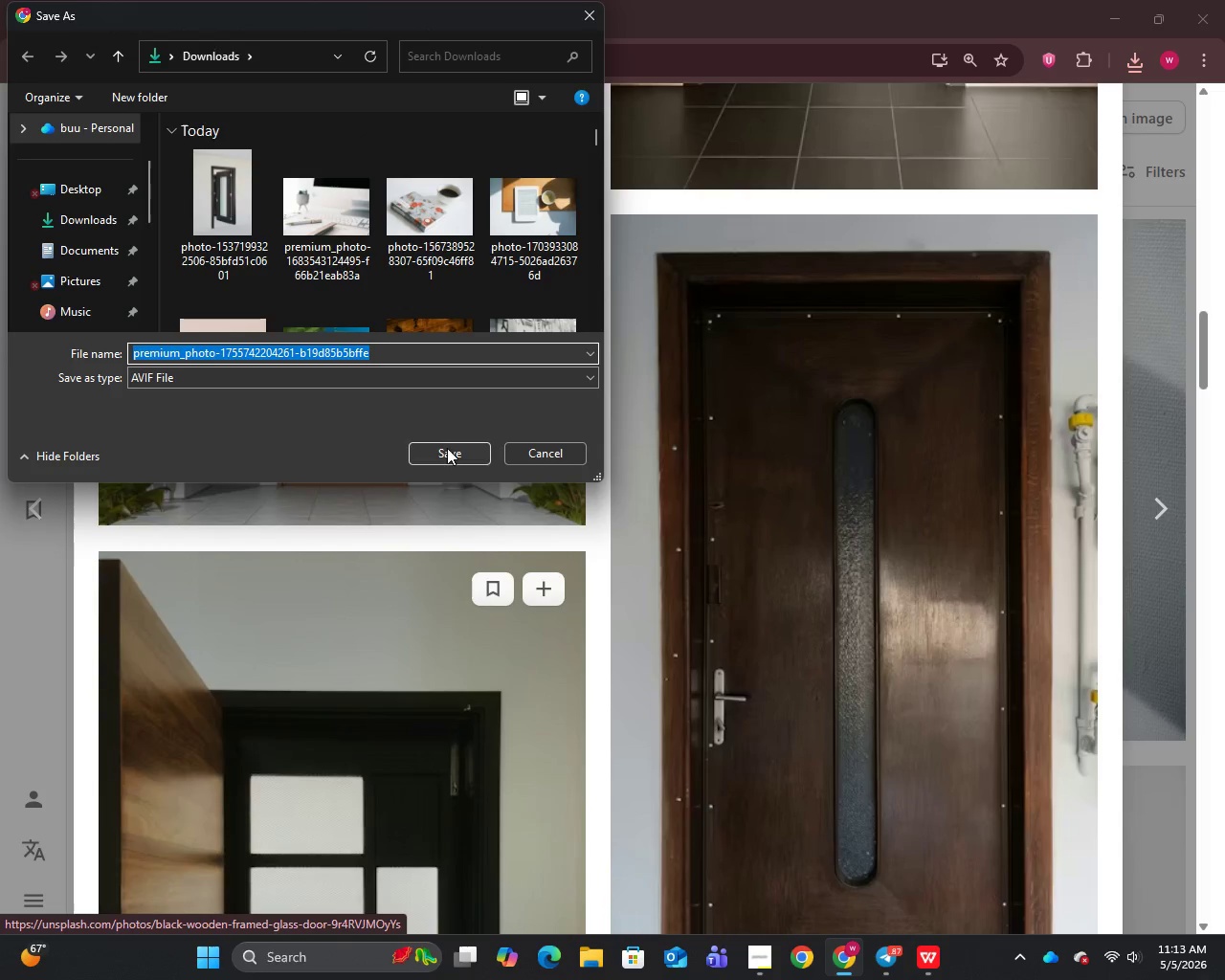 
left_click([446, 450])
 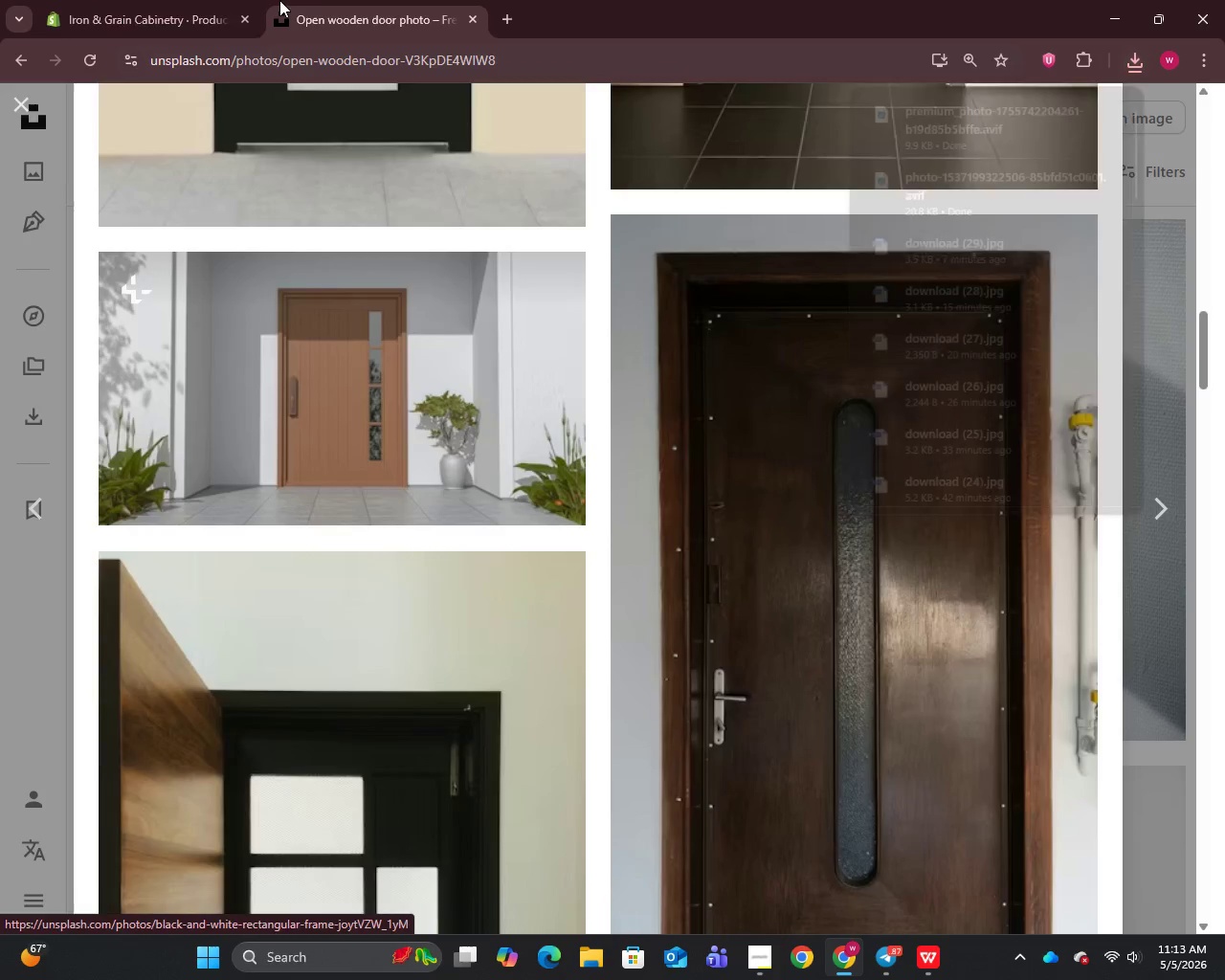 
left_click([140, 3])
 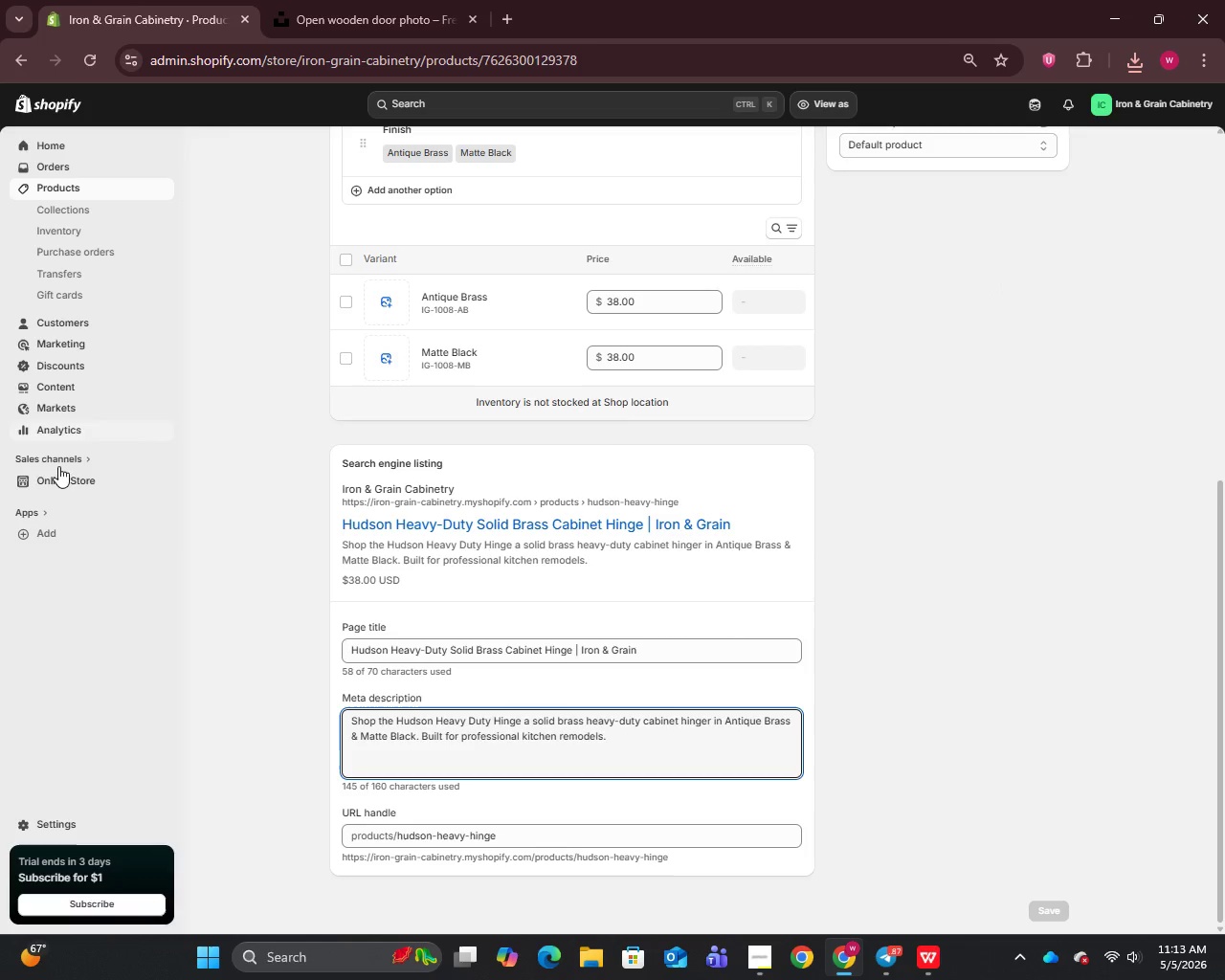 
left_click_drag(start_coordinate=[56, 484], to_coordinate=[1015, 209])
 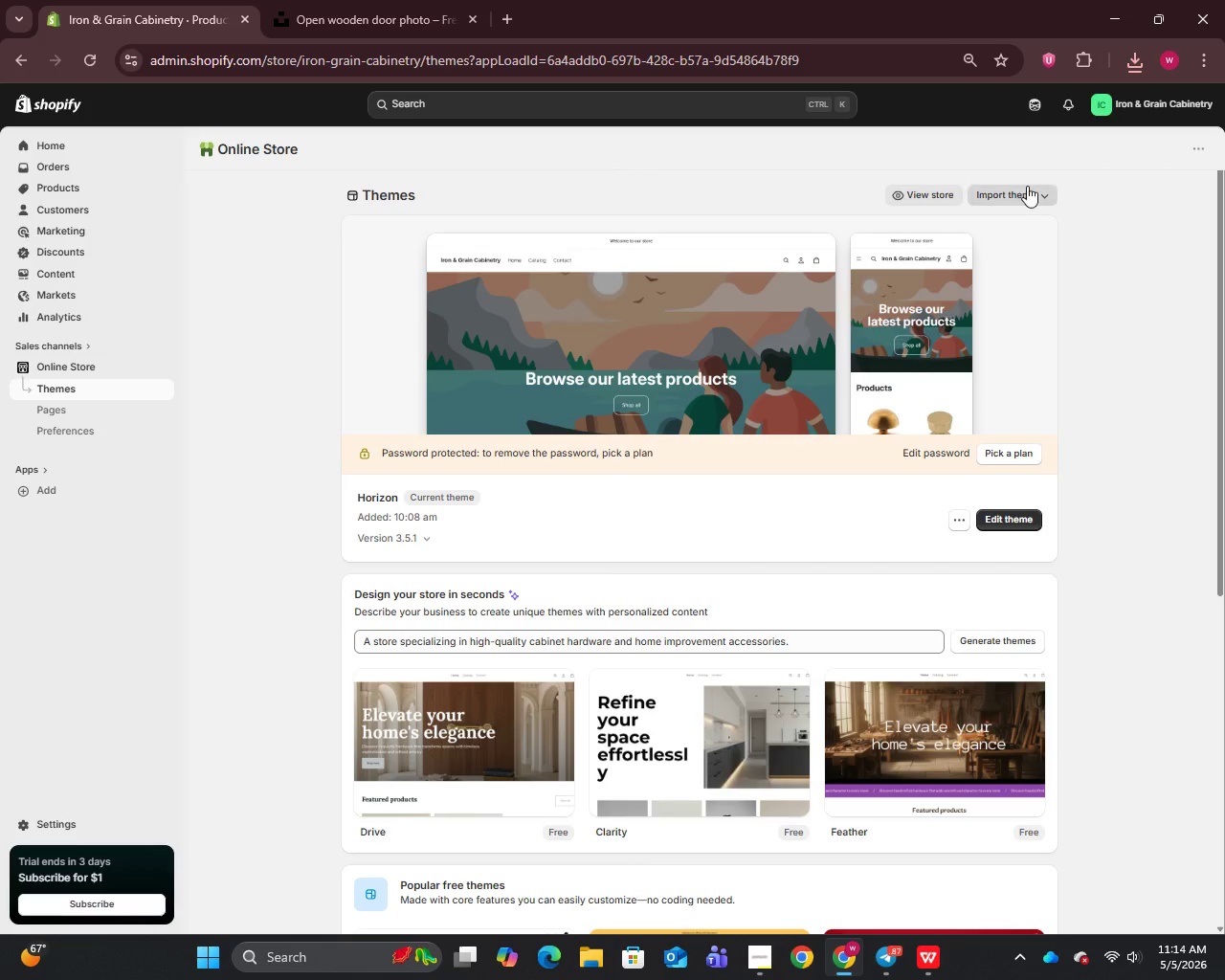 
double_click([1029, 184])
 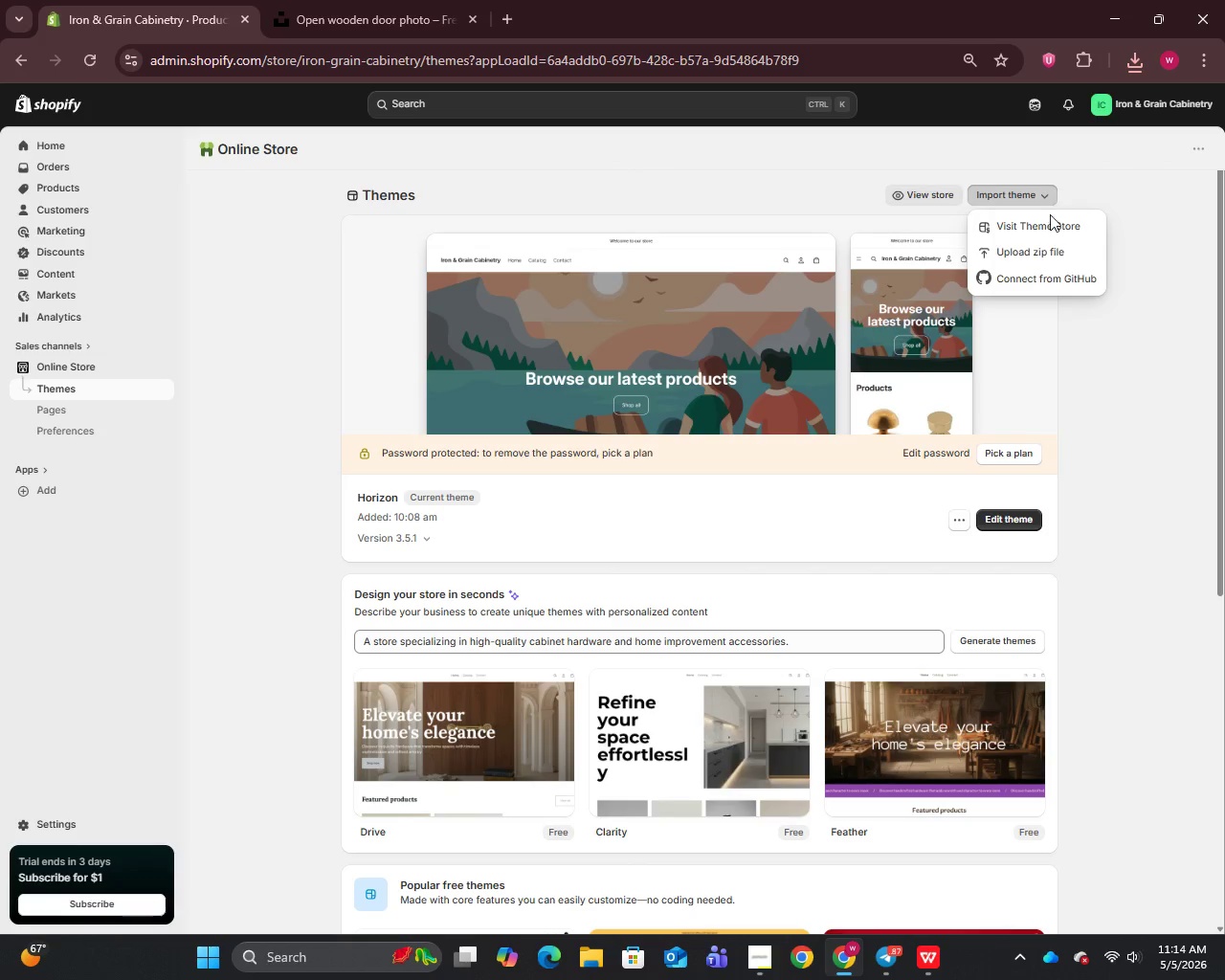 
left_click([1050, 222])
 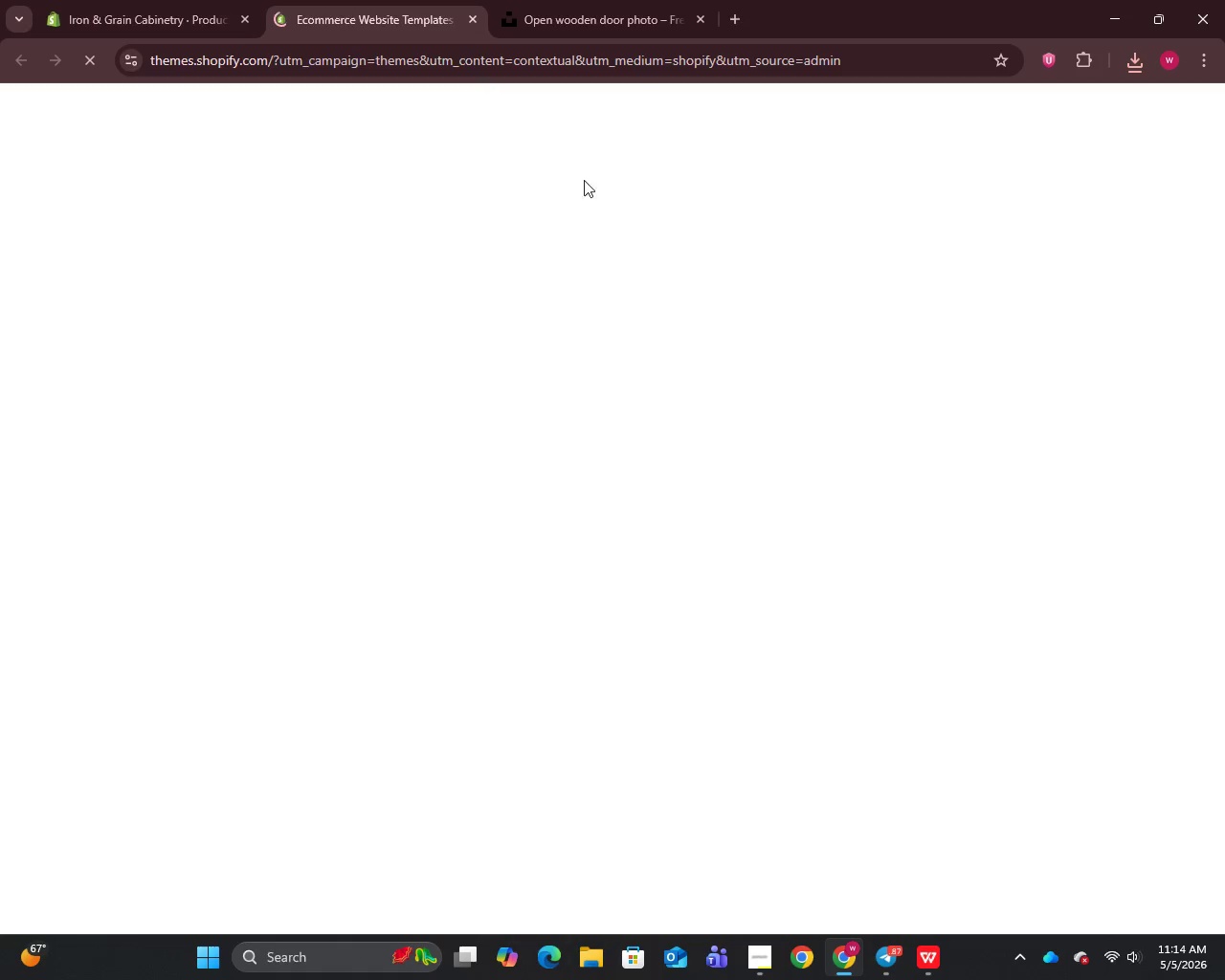 
left_click([1064, 113])
 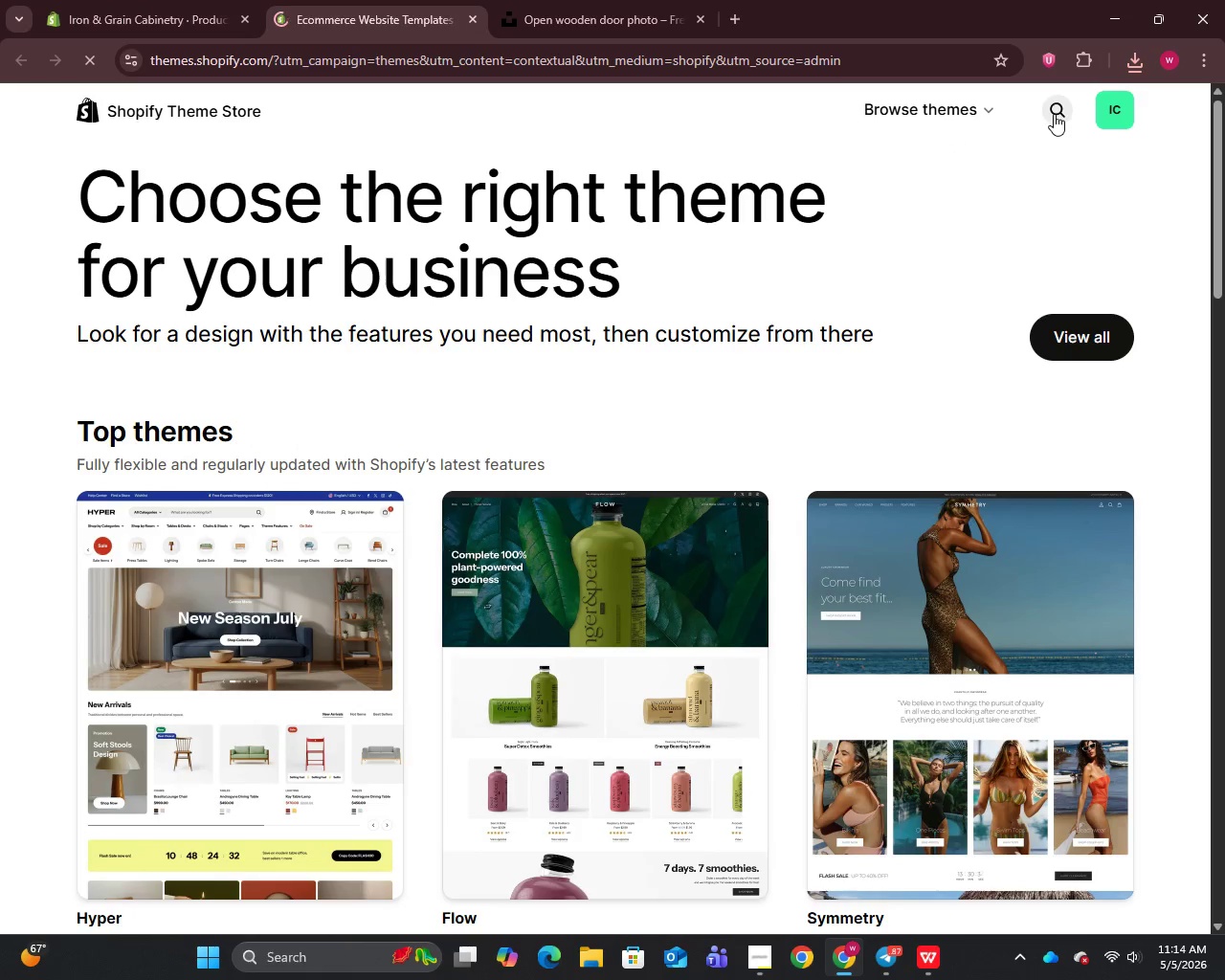 
left_click([1054, 114])
 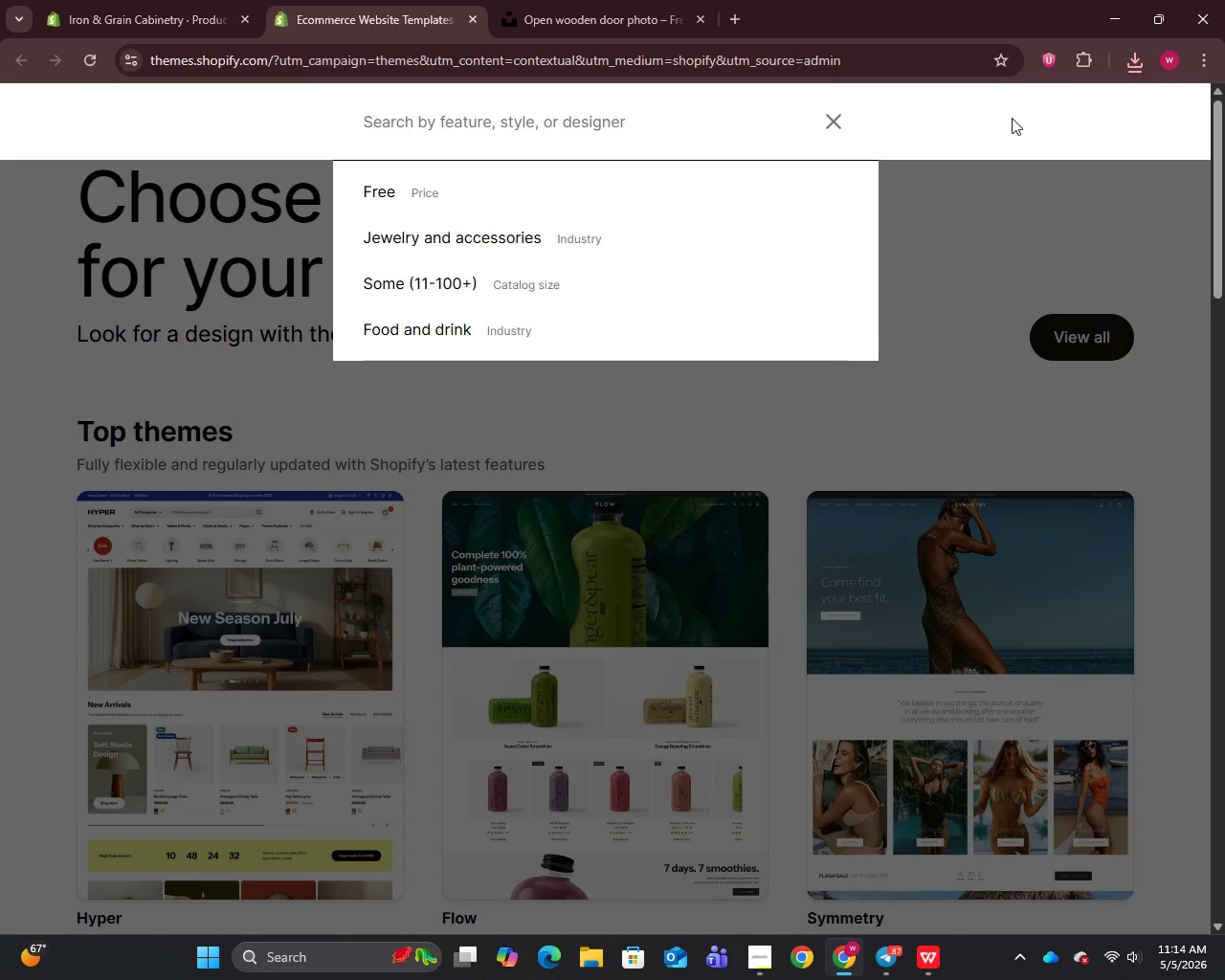 
type(dawn)
 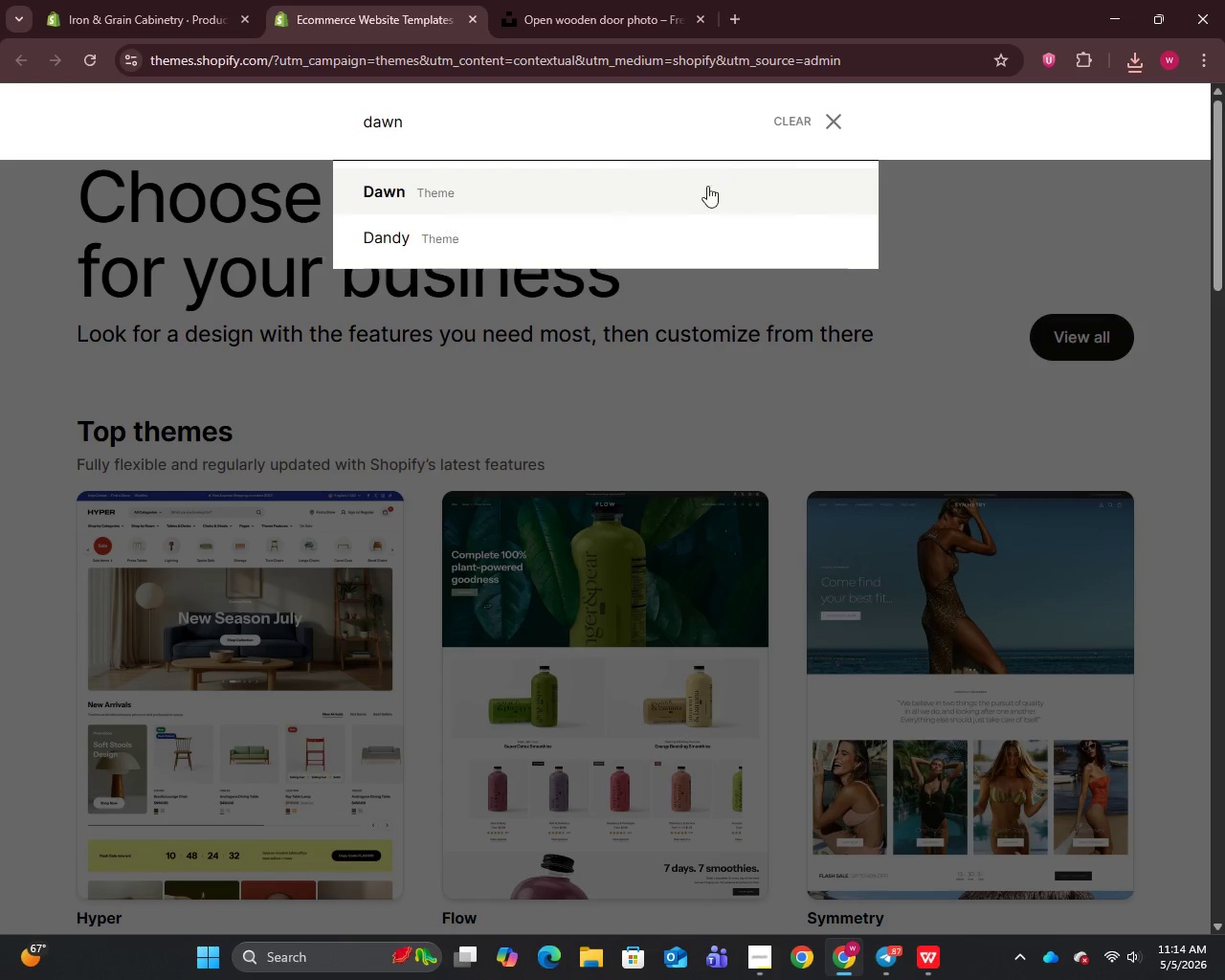 
left_click([647, 185])
 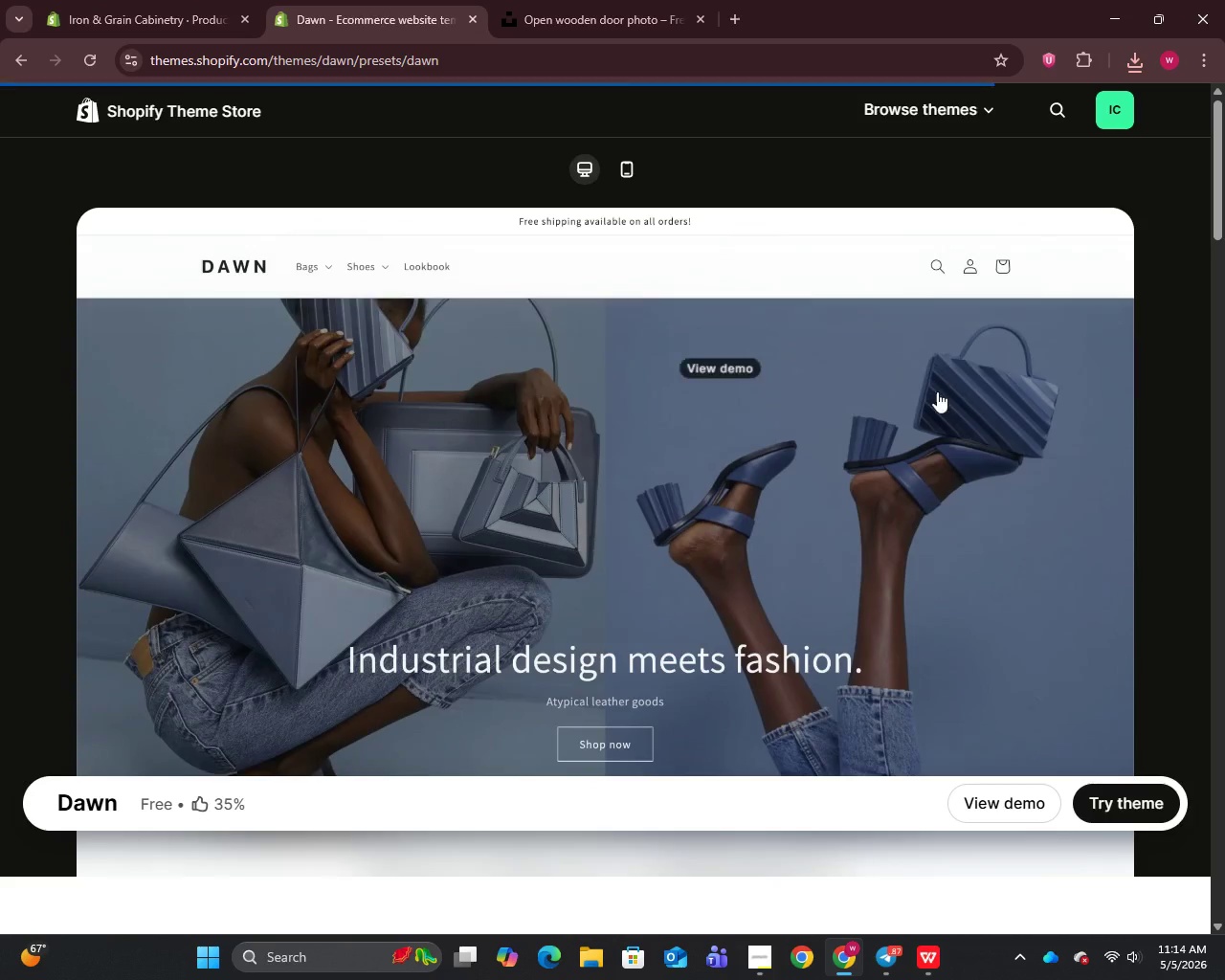 
left_click([1130, 784])
 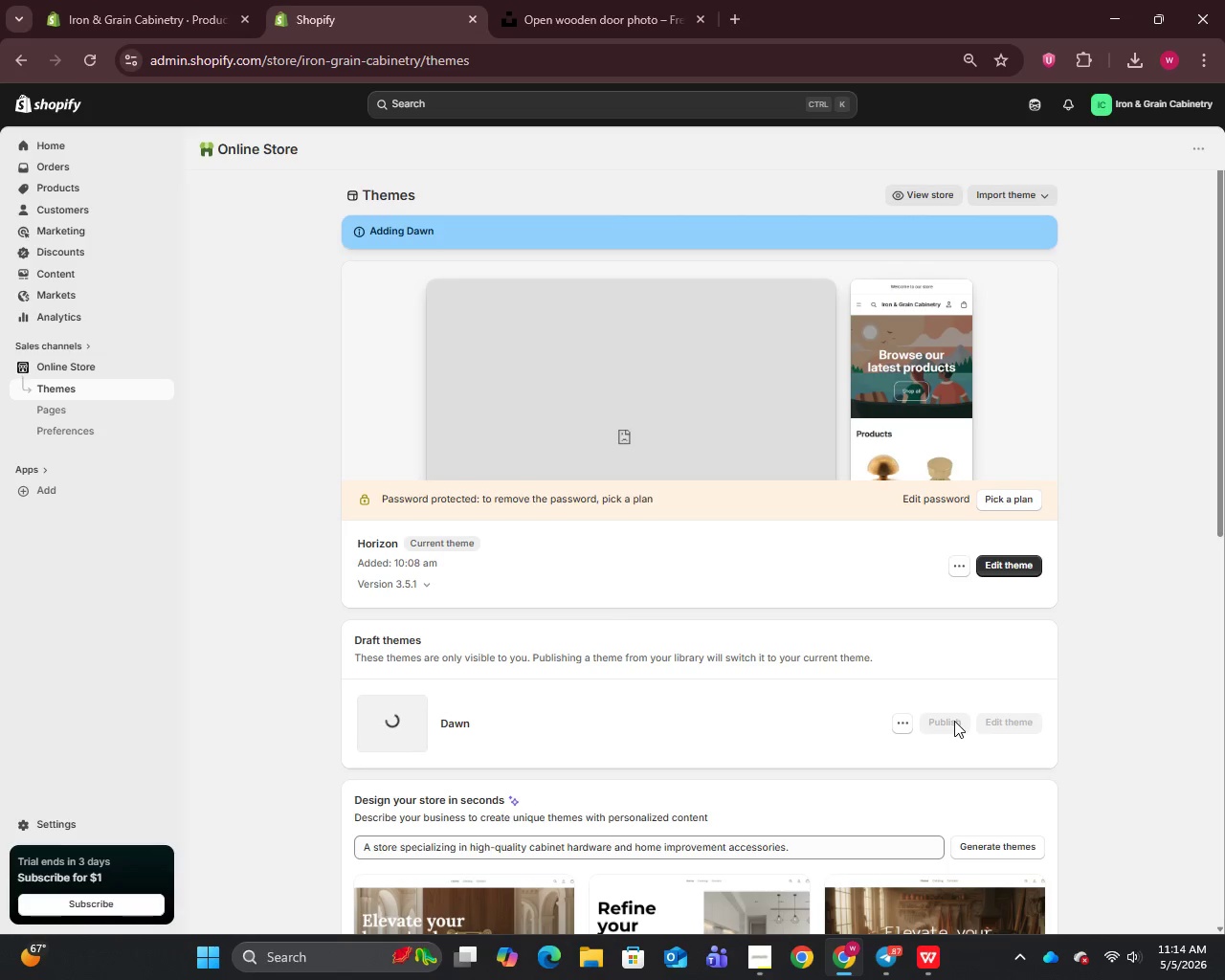 
wait(33.58)
 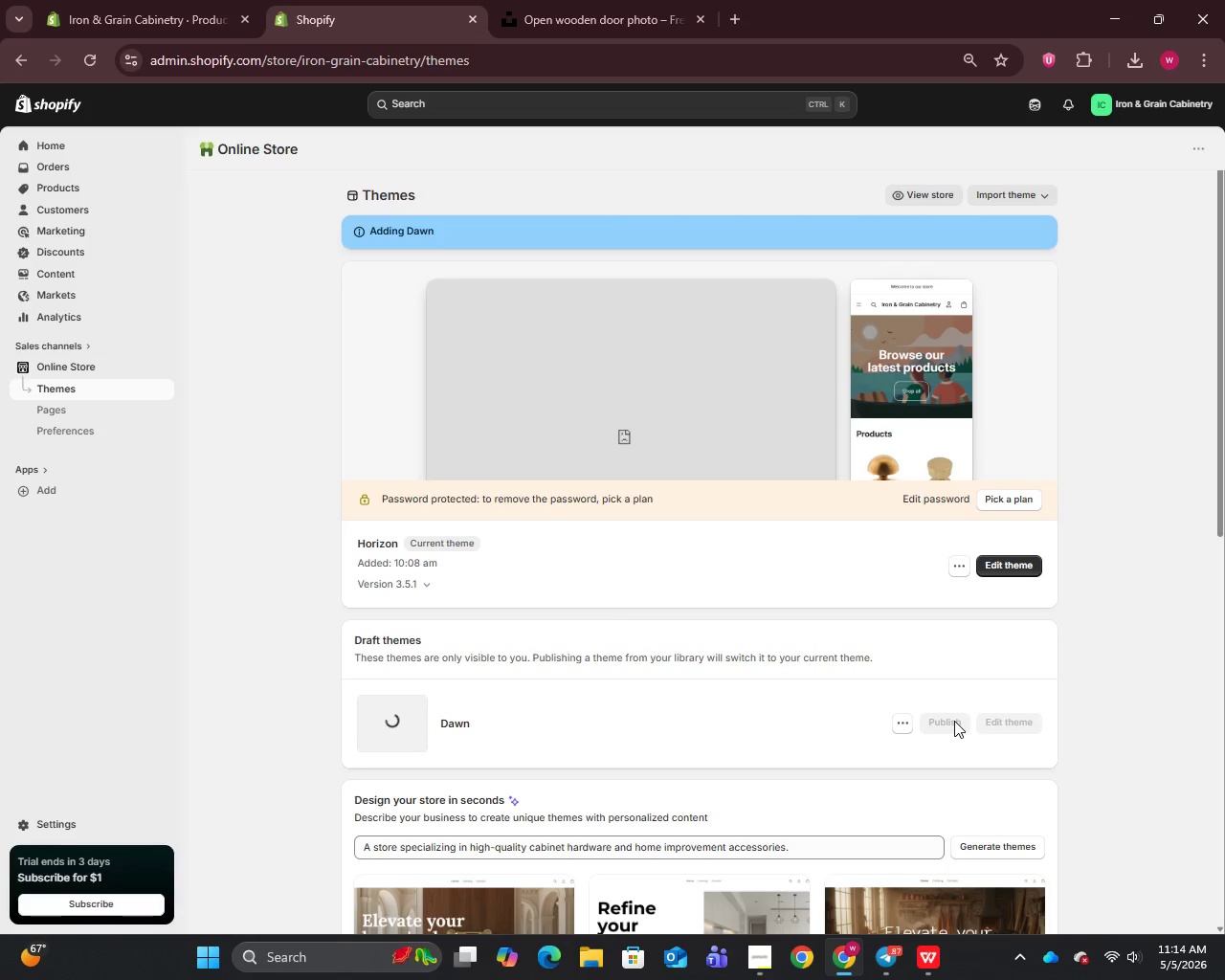 
left_click([793, 644])
 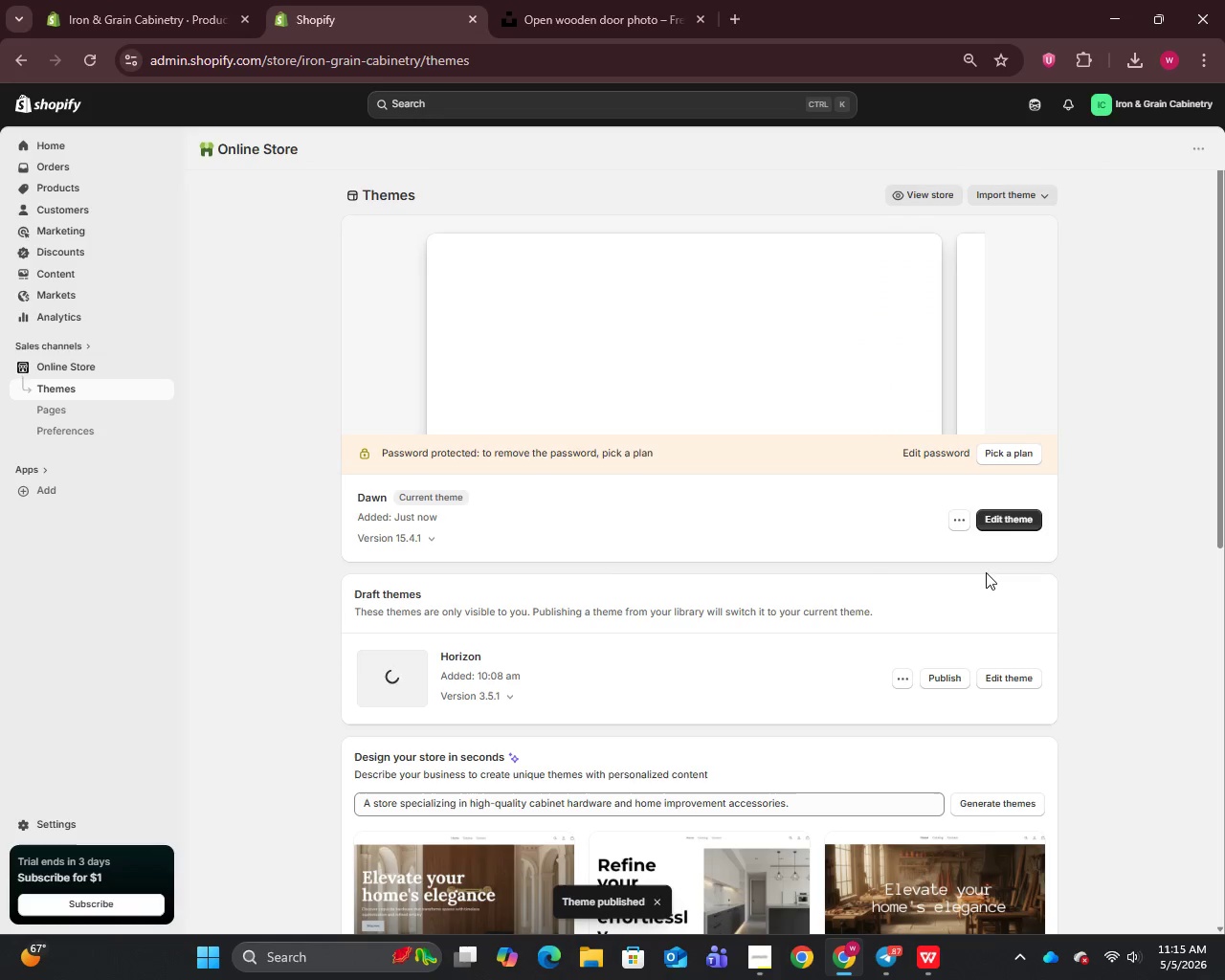 
left_click([1016, 520])
 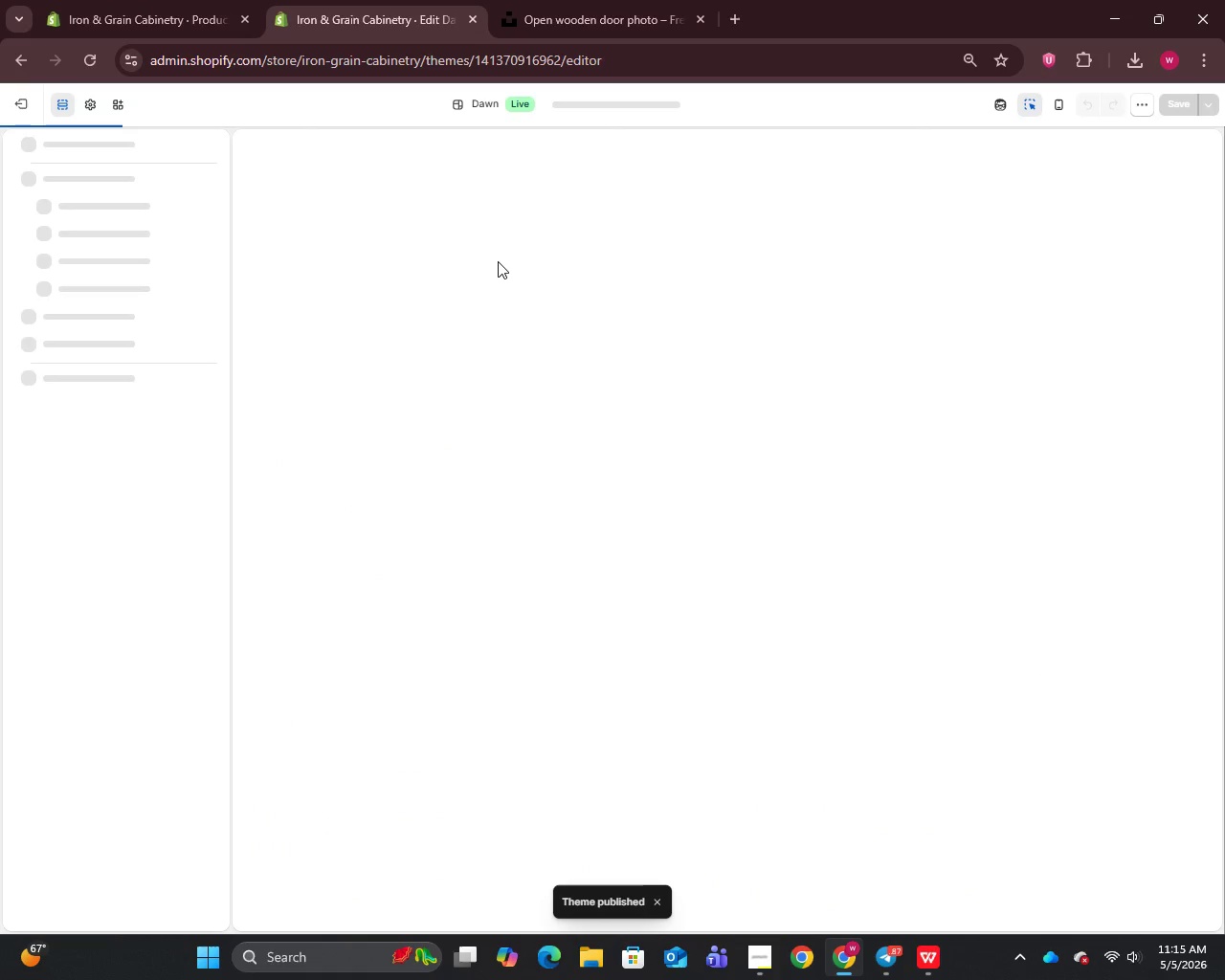 
left_click([649, 390])
 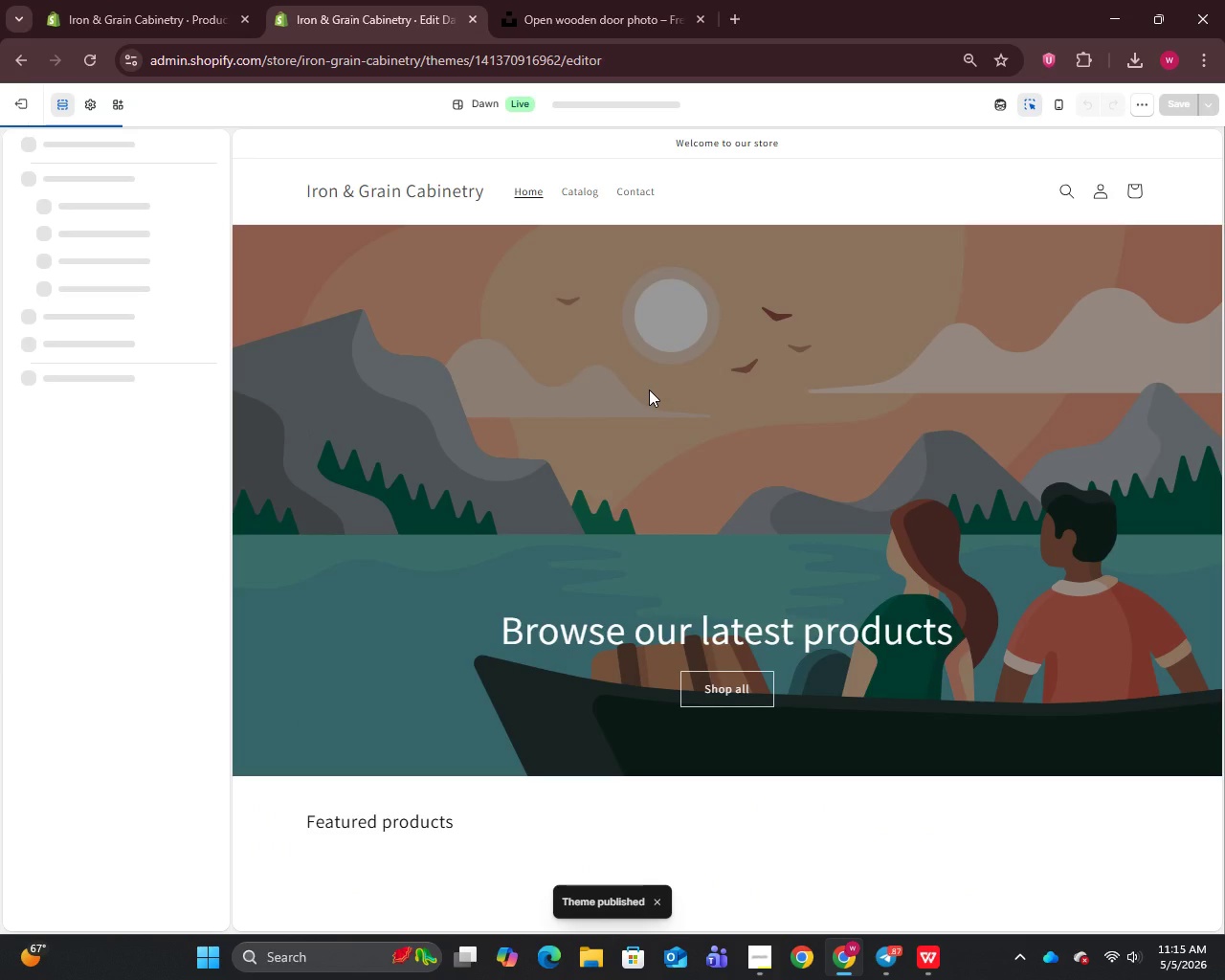 
left_click([649, 390])
 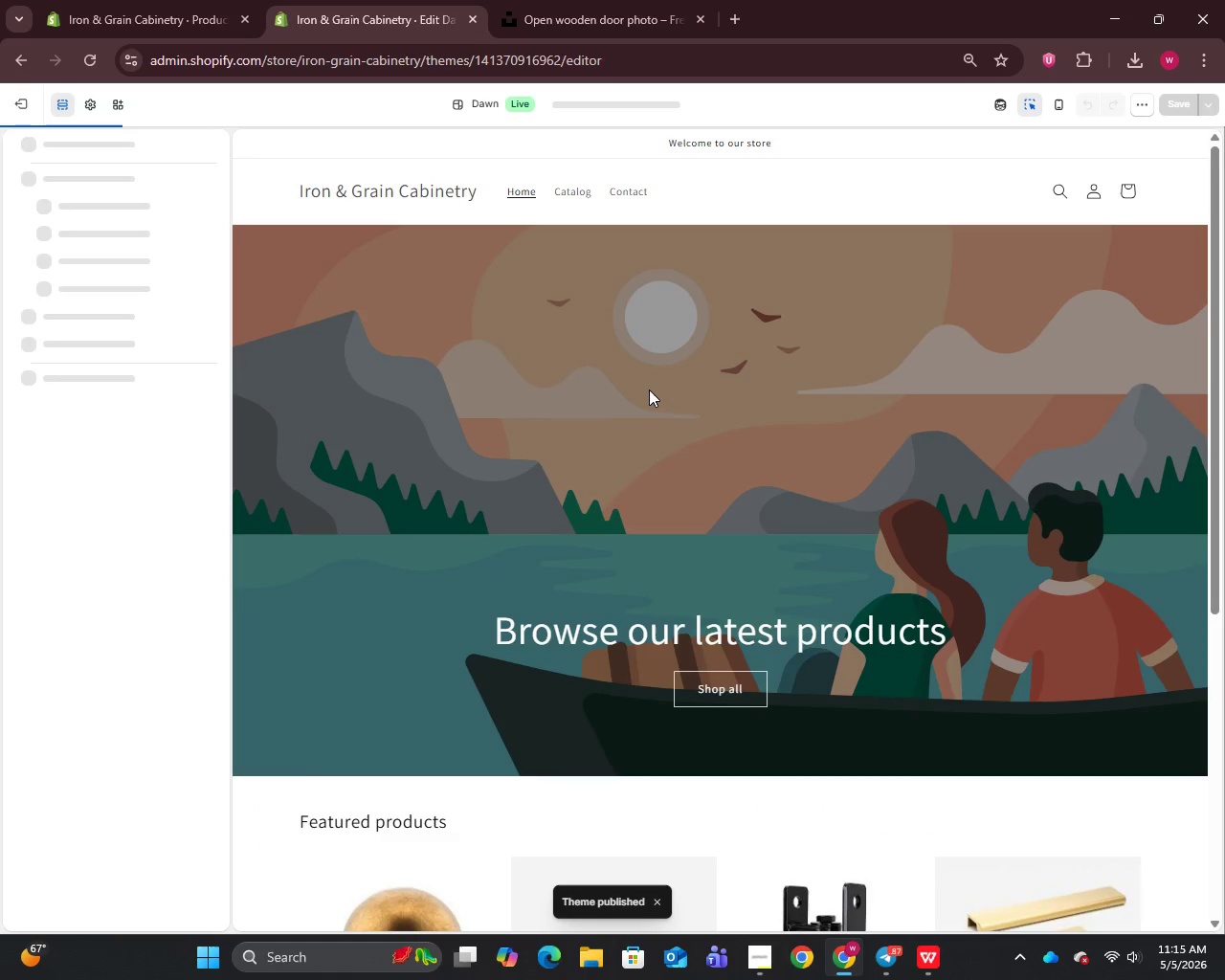 
left_click([649, 390])
 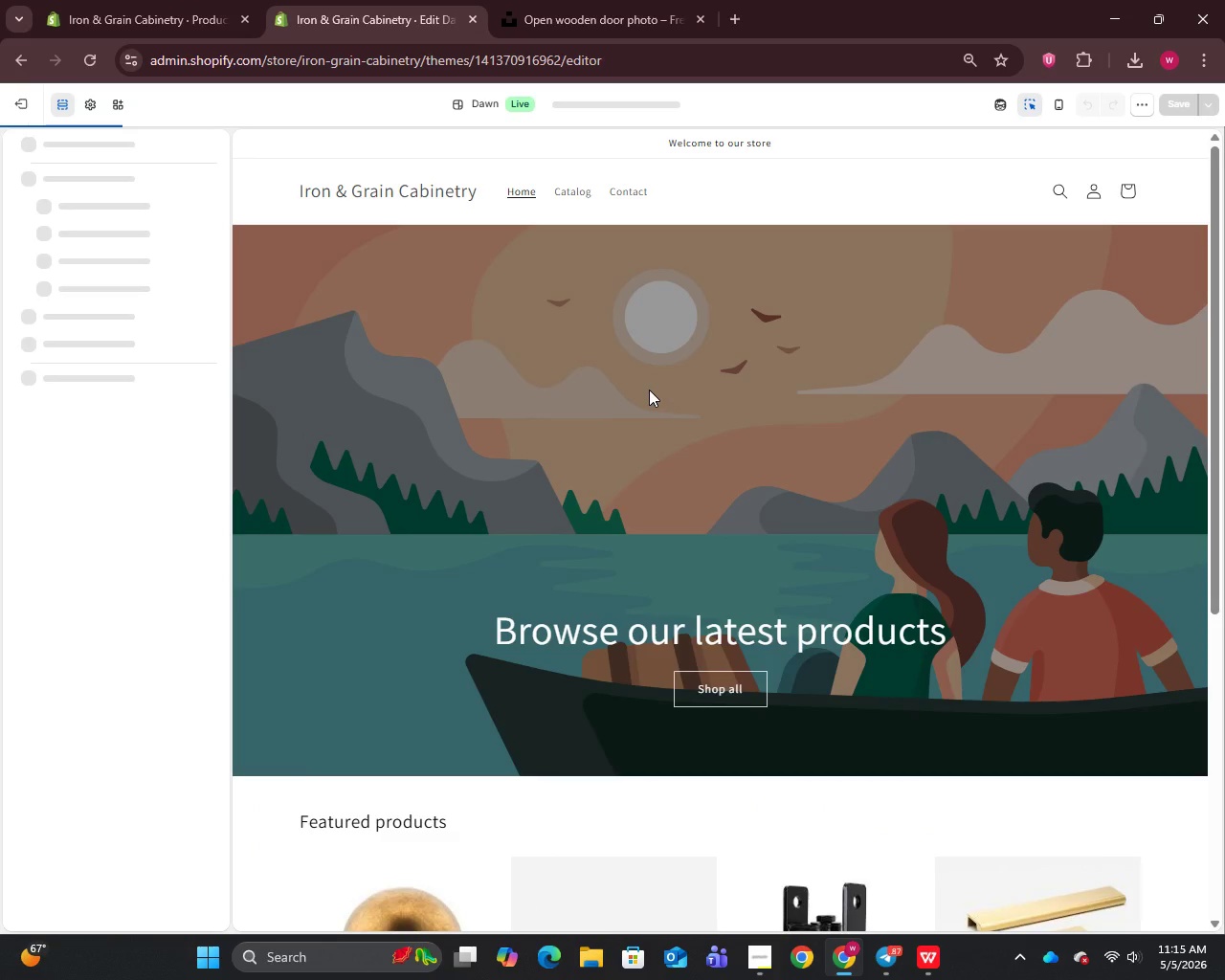 
scroll: coordinate [649, 390], scroll_direction: up, amount: 1.0
 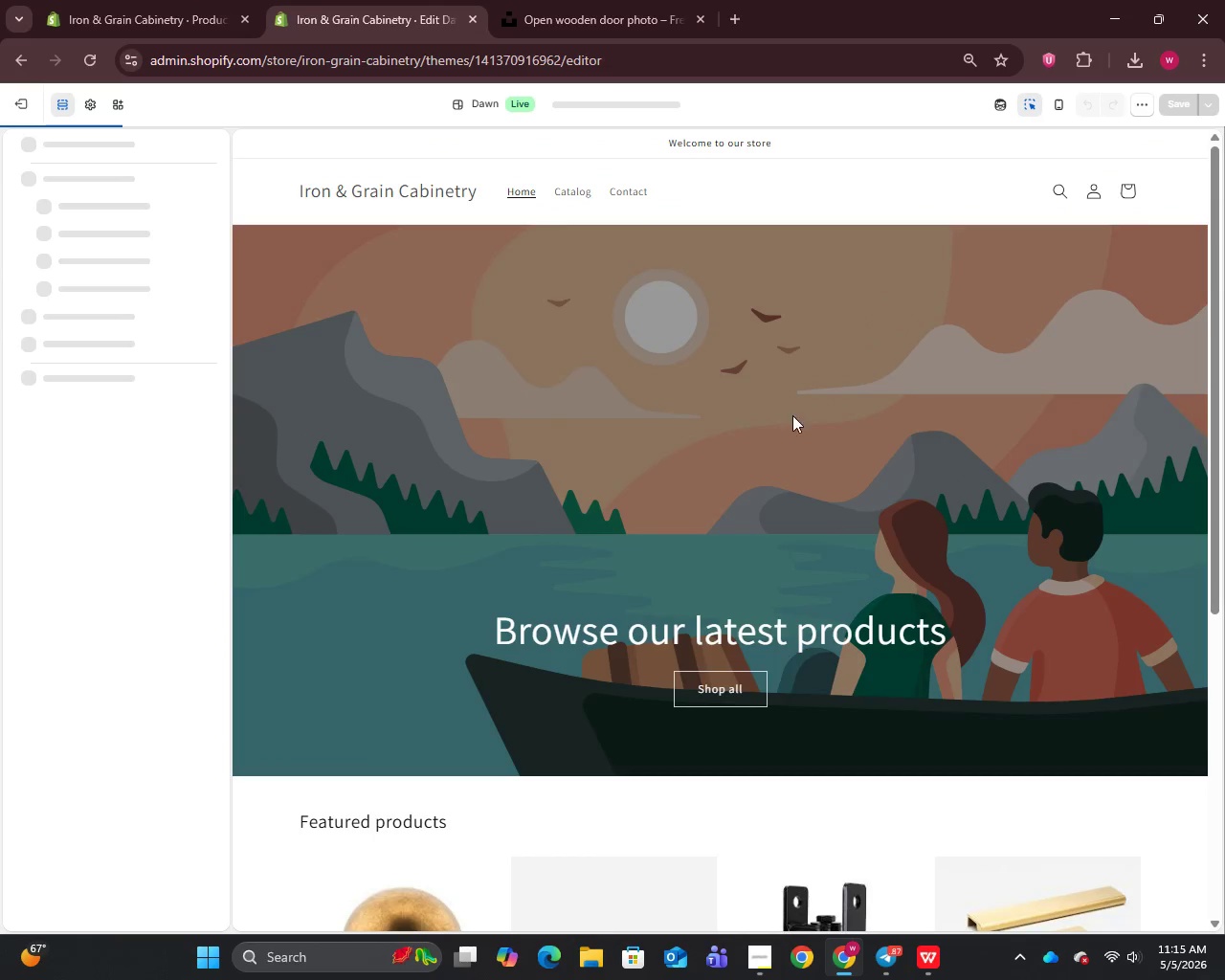 
scroll: coordinate [653, 546], scroll_direction: down, amount: 7.0
 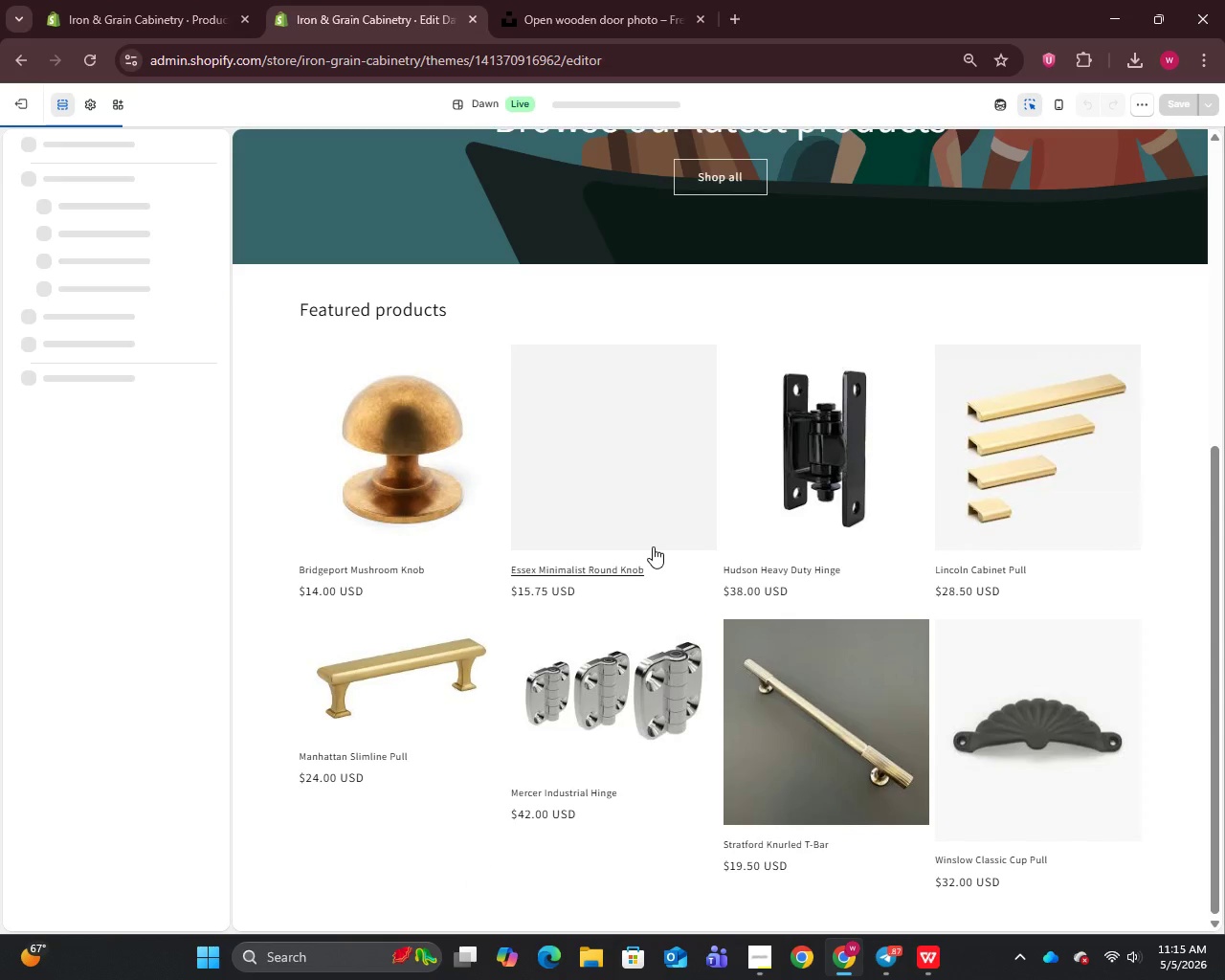 
scroll: coordinate [653, 546], scroll_direction: up, amount: 5.0
 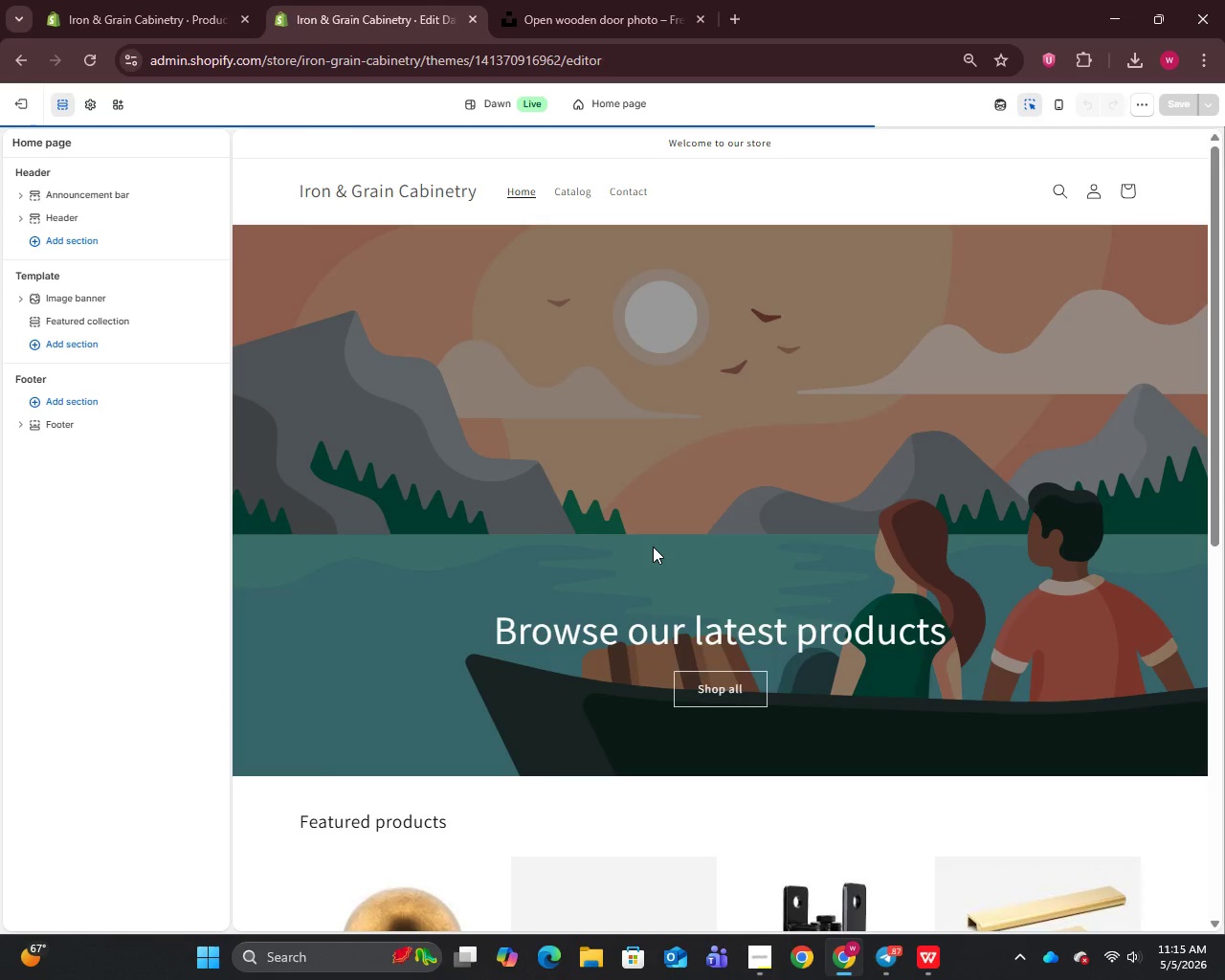 
left_click([653, 546])
 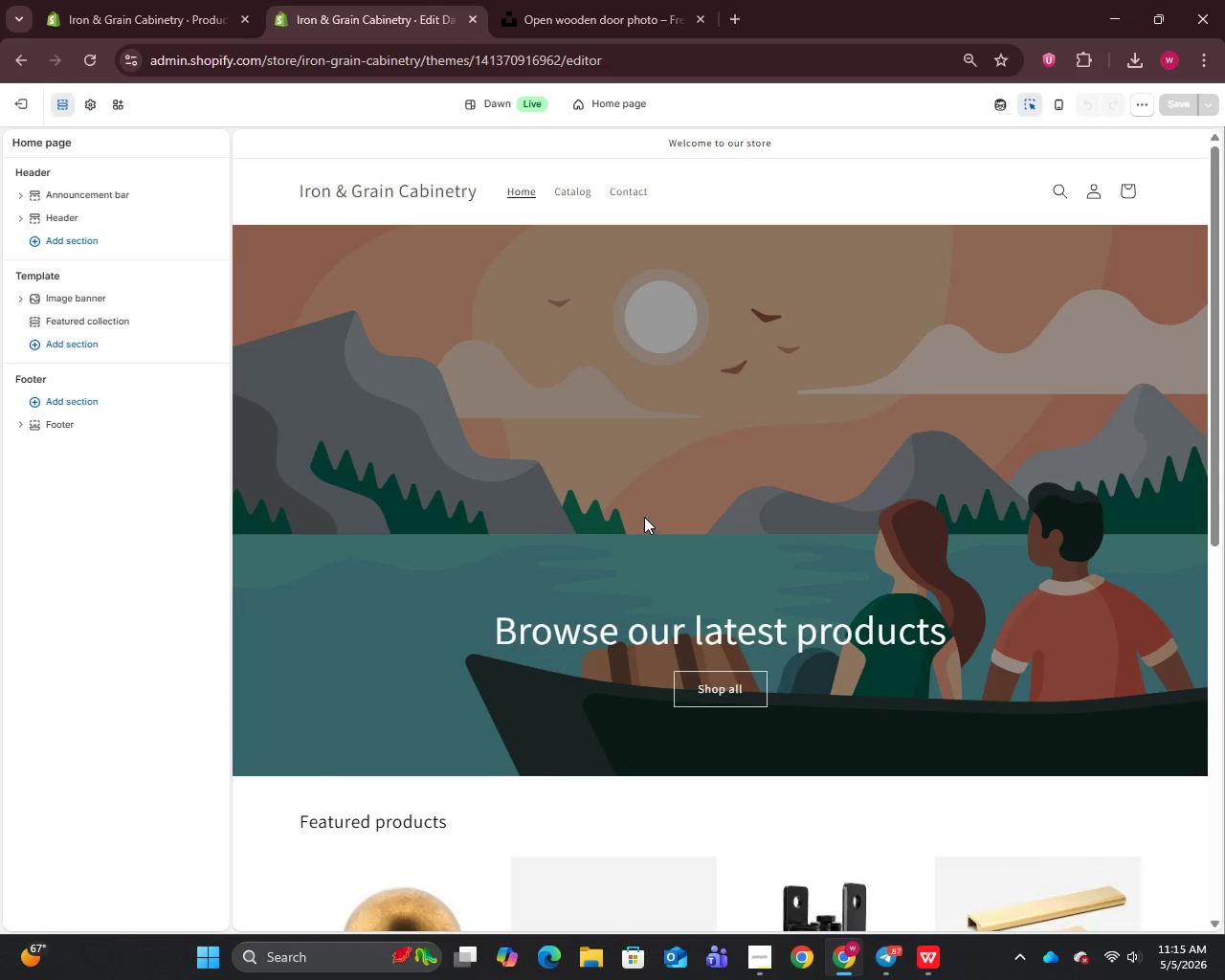 
left_click([423, 541])
 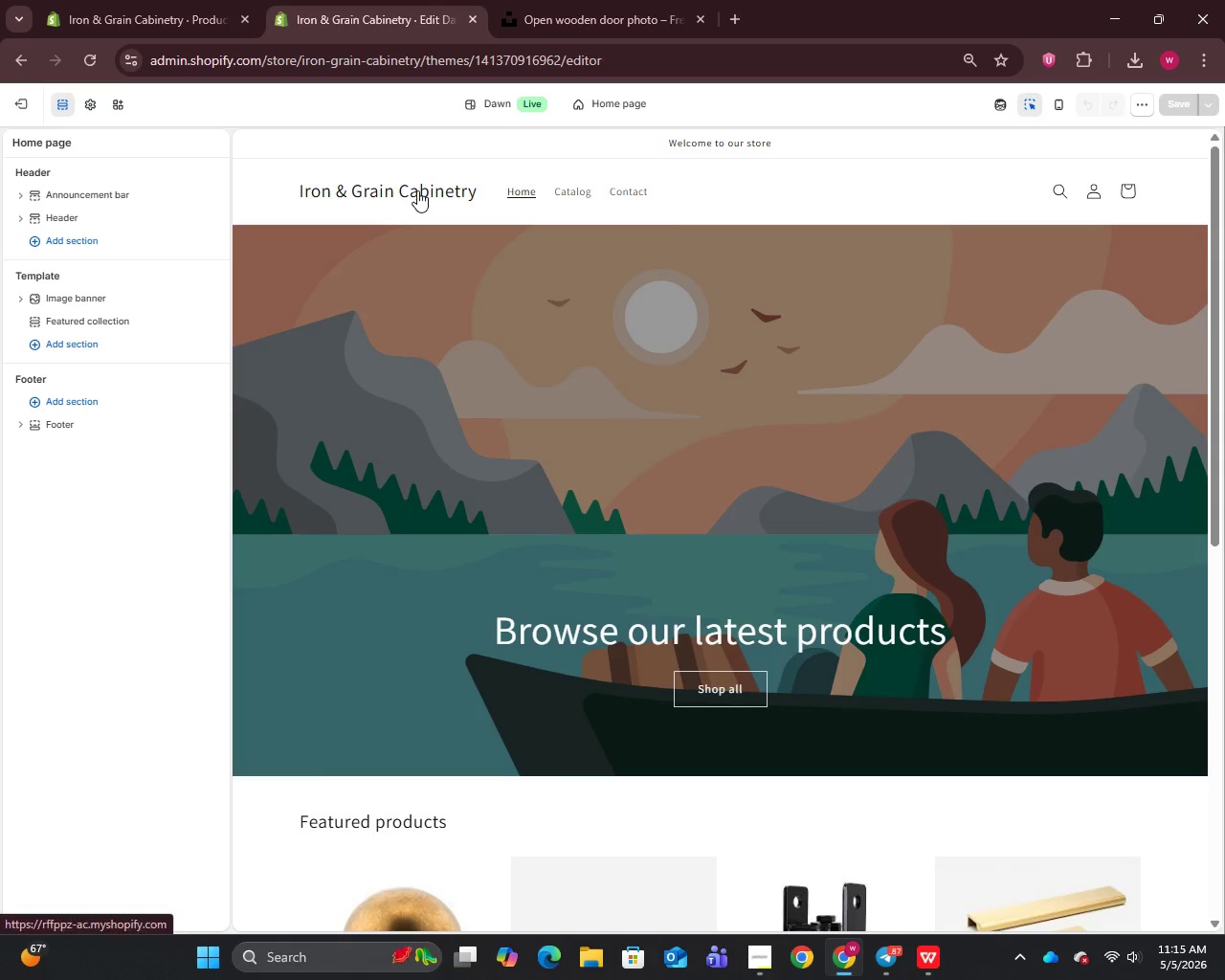 
double_click([315, 336])
 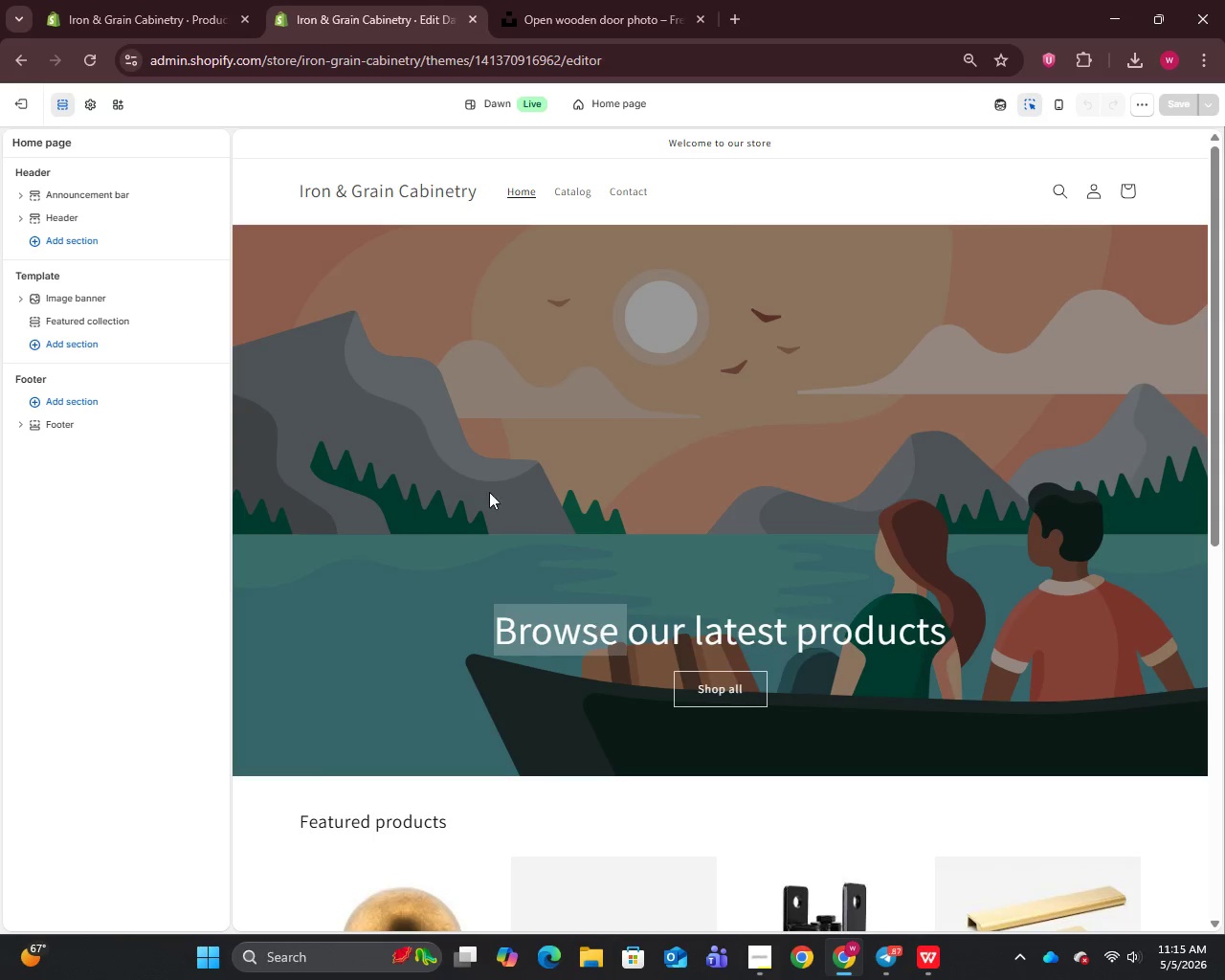 
double_click([329, 392])
 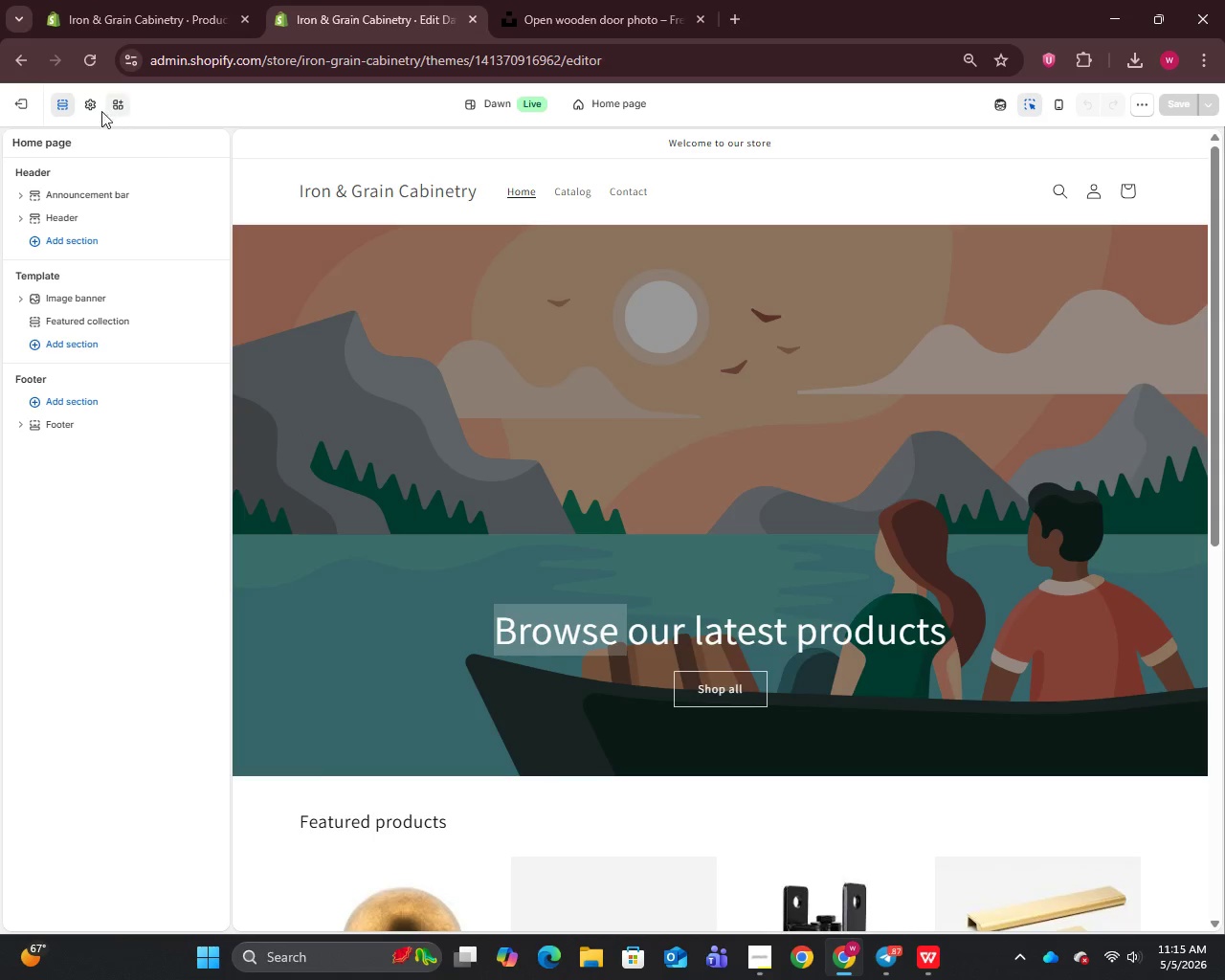 
left_click([92, 107])
 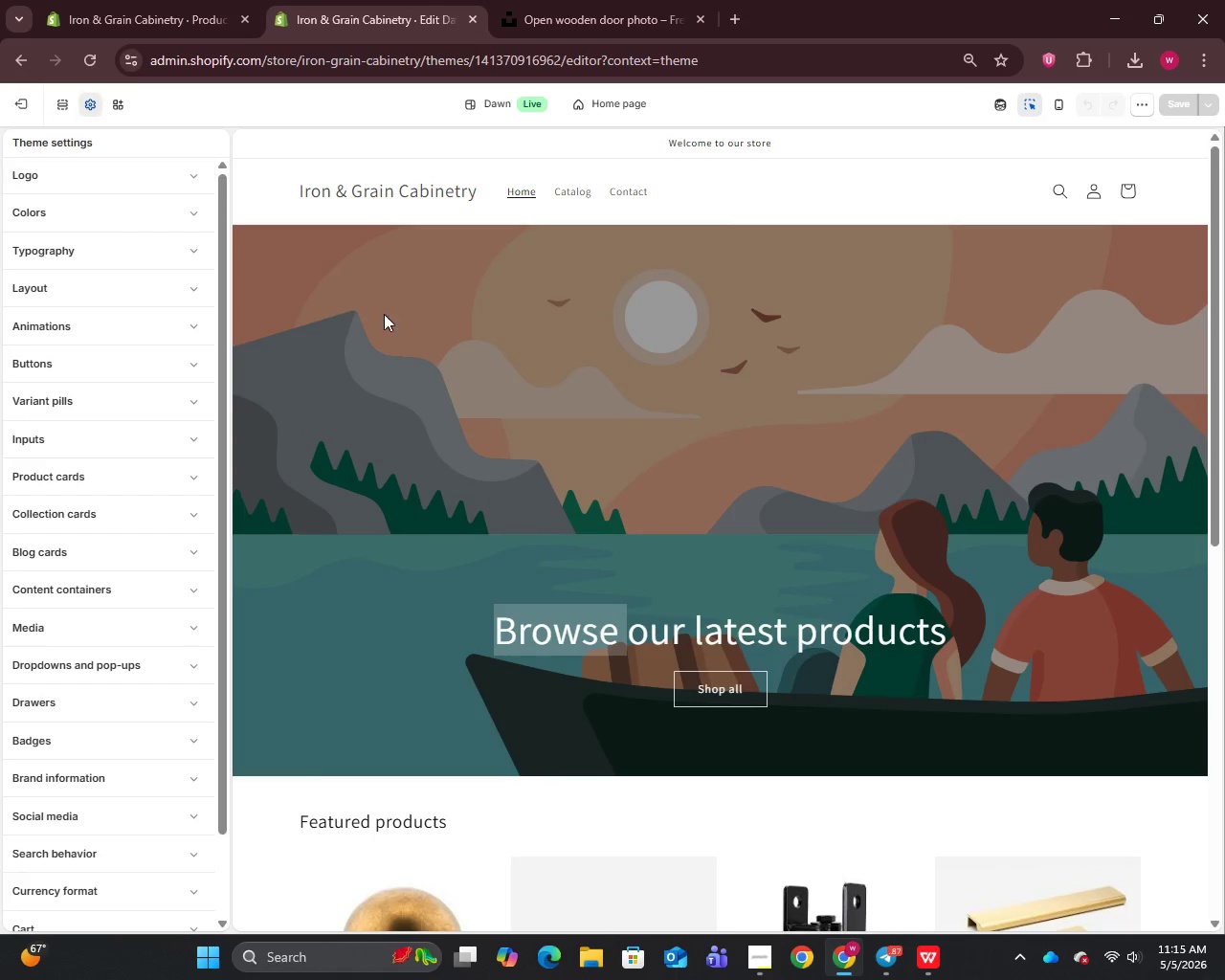 
left_click([508, 540])
 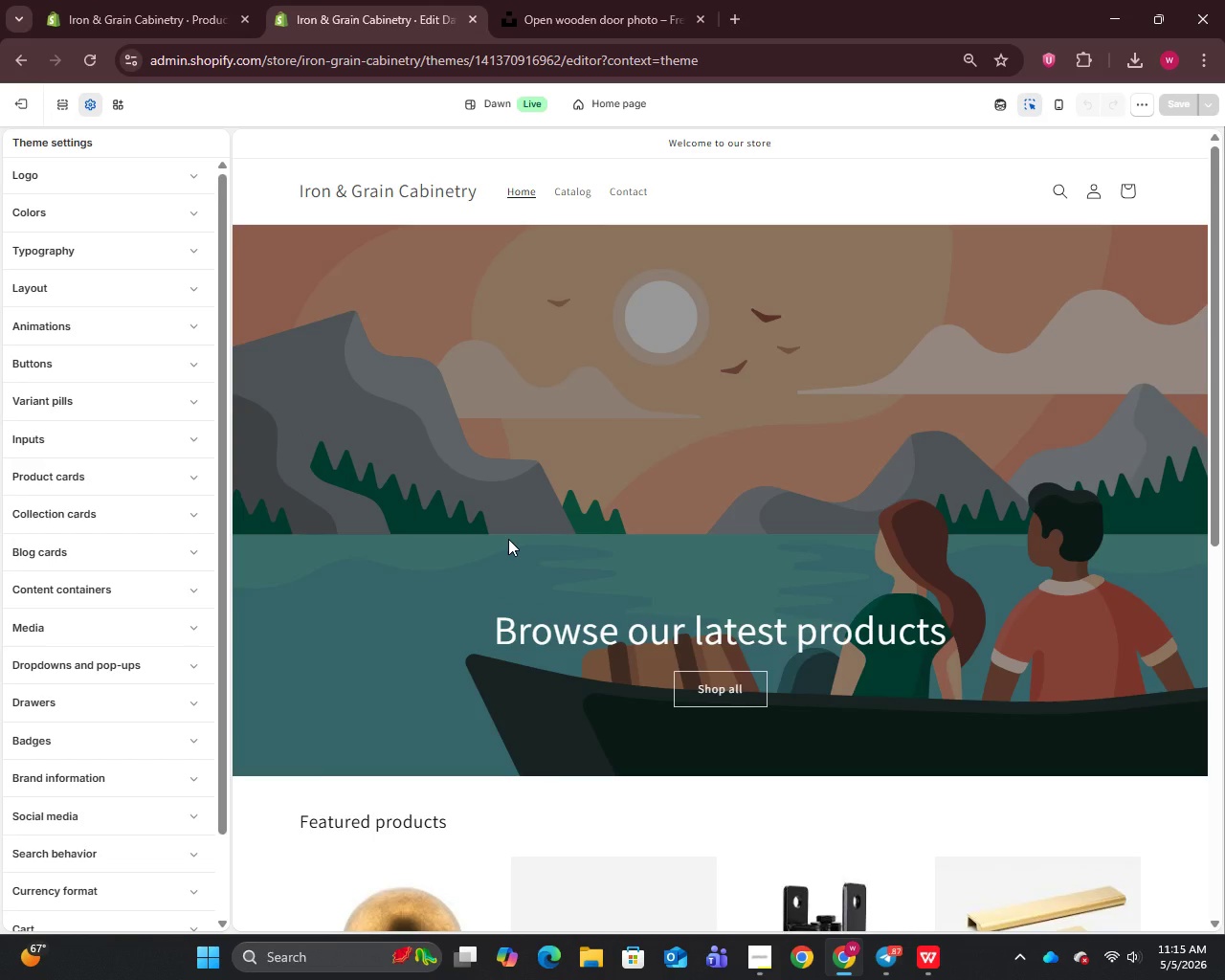 
double_click([508, 539])
 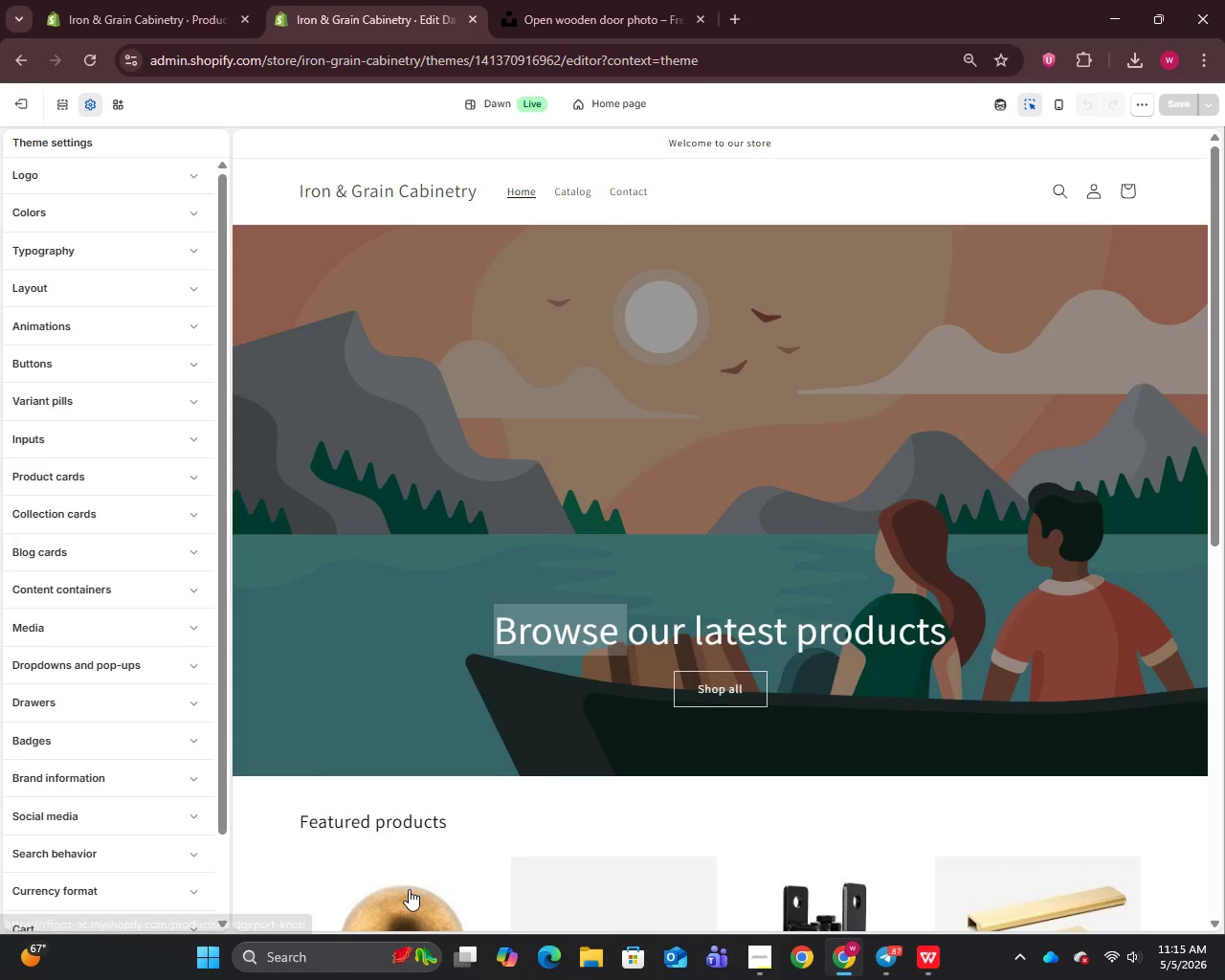 
scroll: coordinate [412, 880], scroll_direction: down, amount: 3.0
 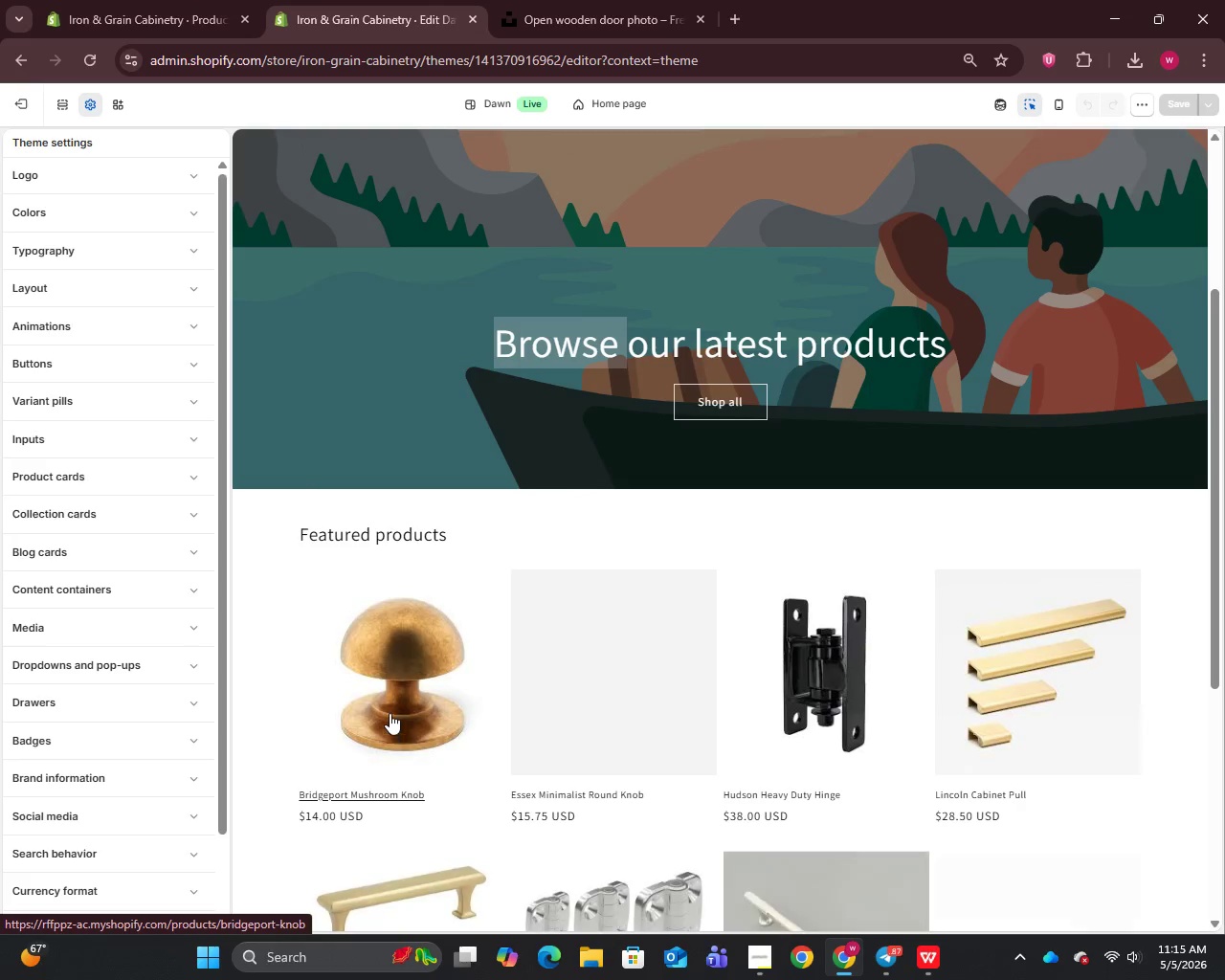 
left_click([390, 710])
 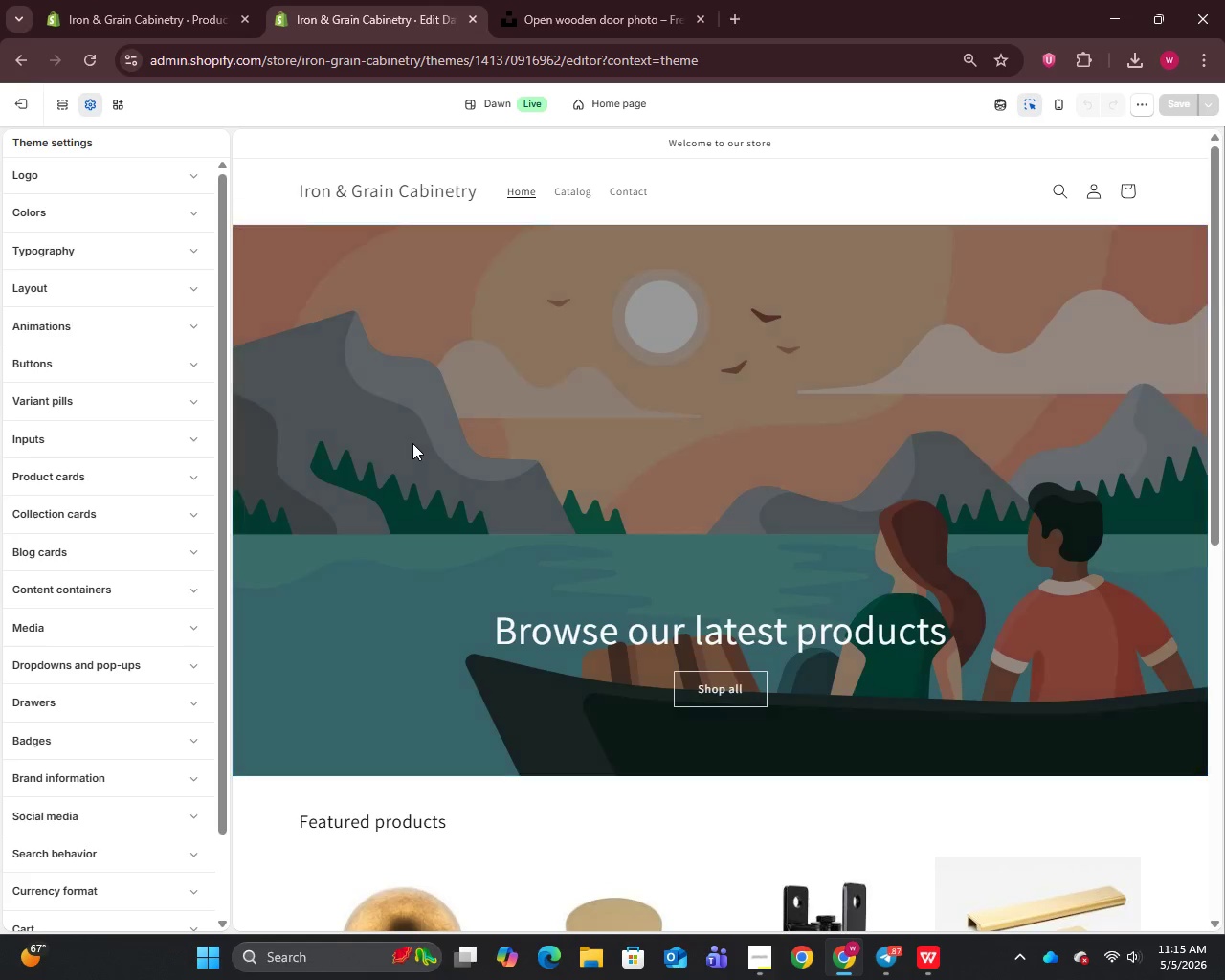 
wait(5.92)
 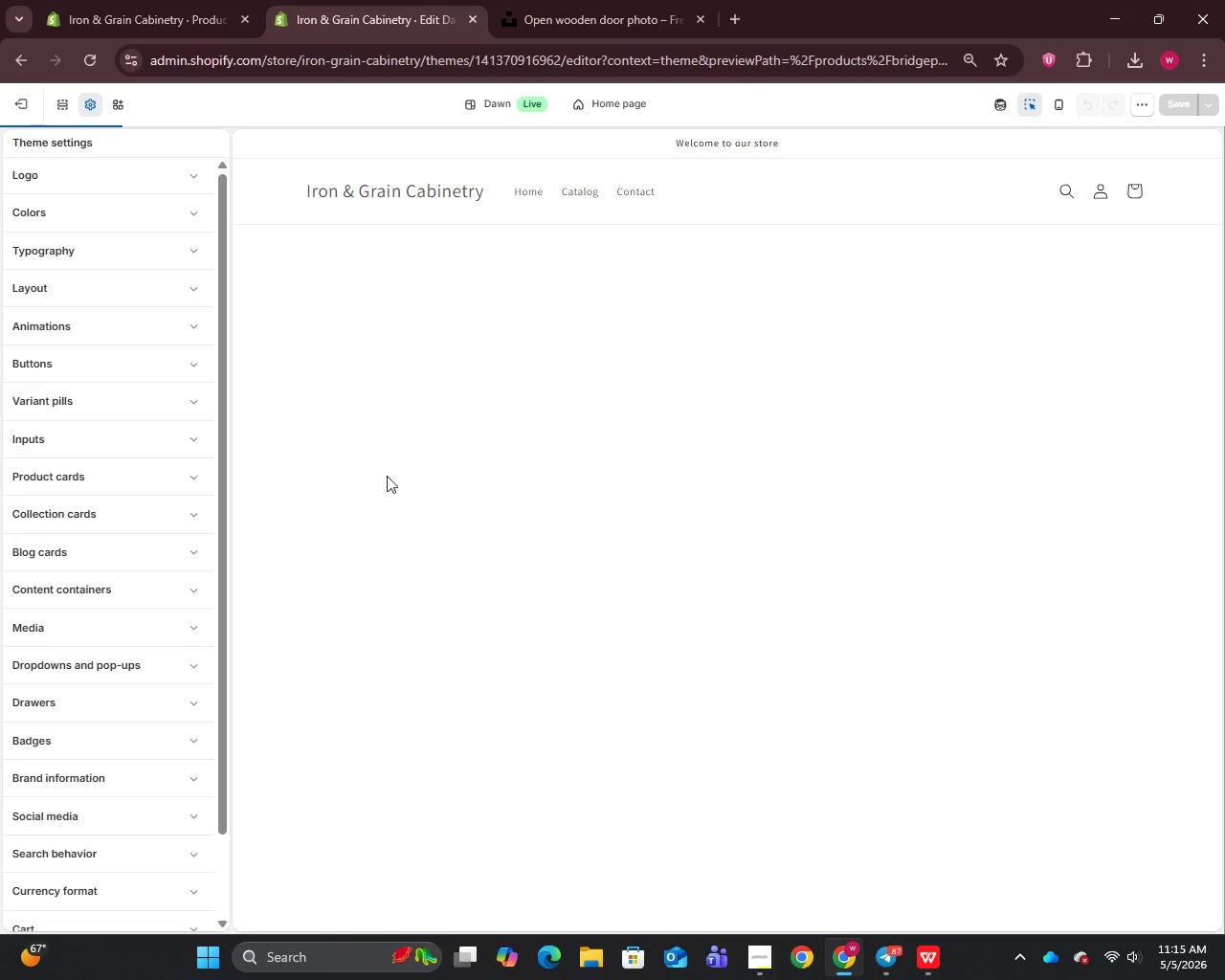 
left_click([157, 345])
 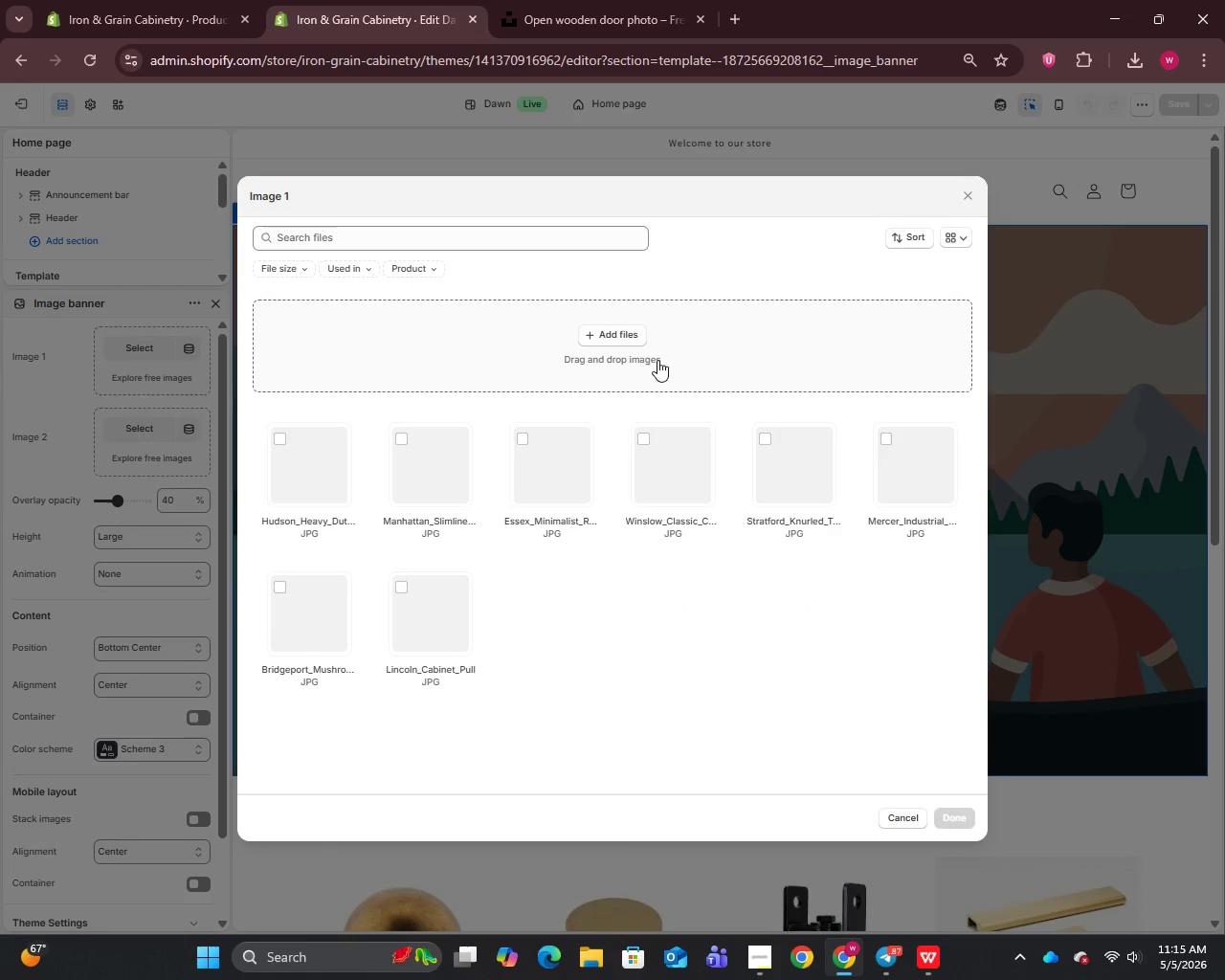 
left_click([604, 323])
 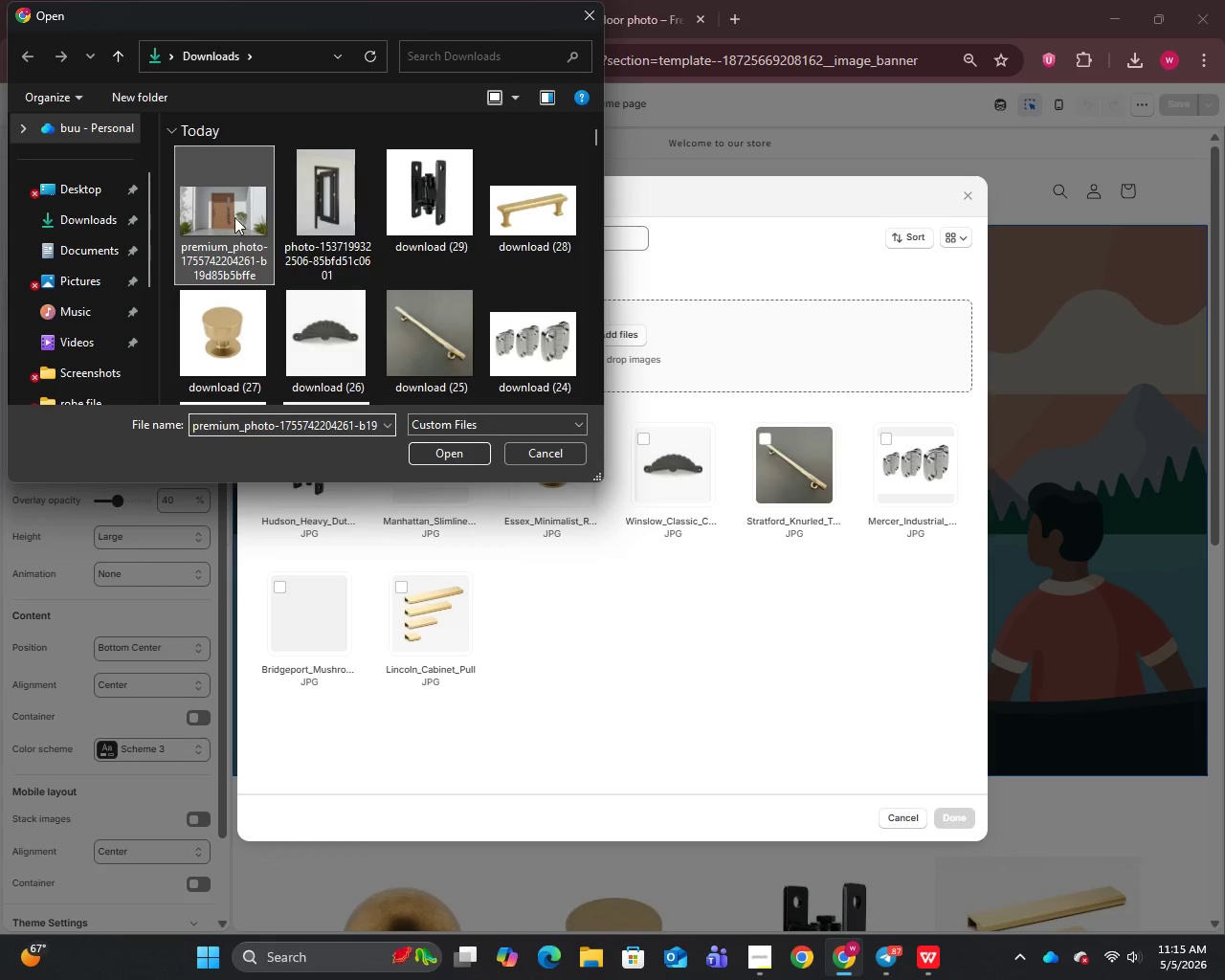 
left_click([445, 451])
 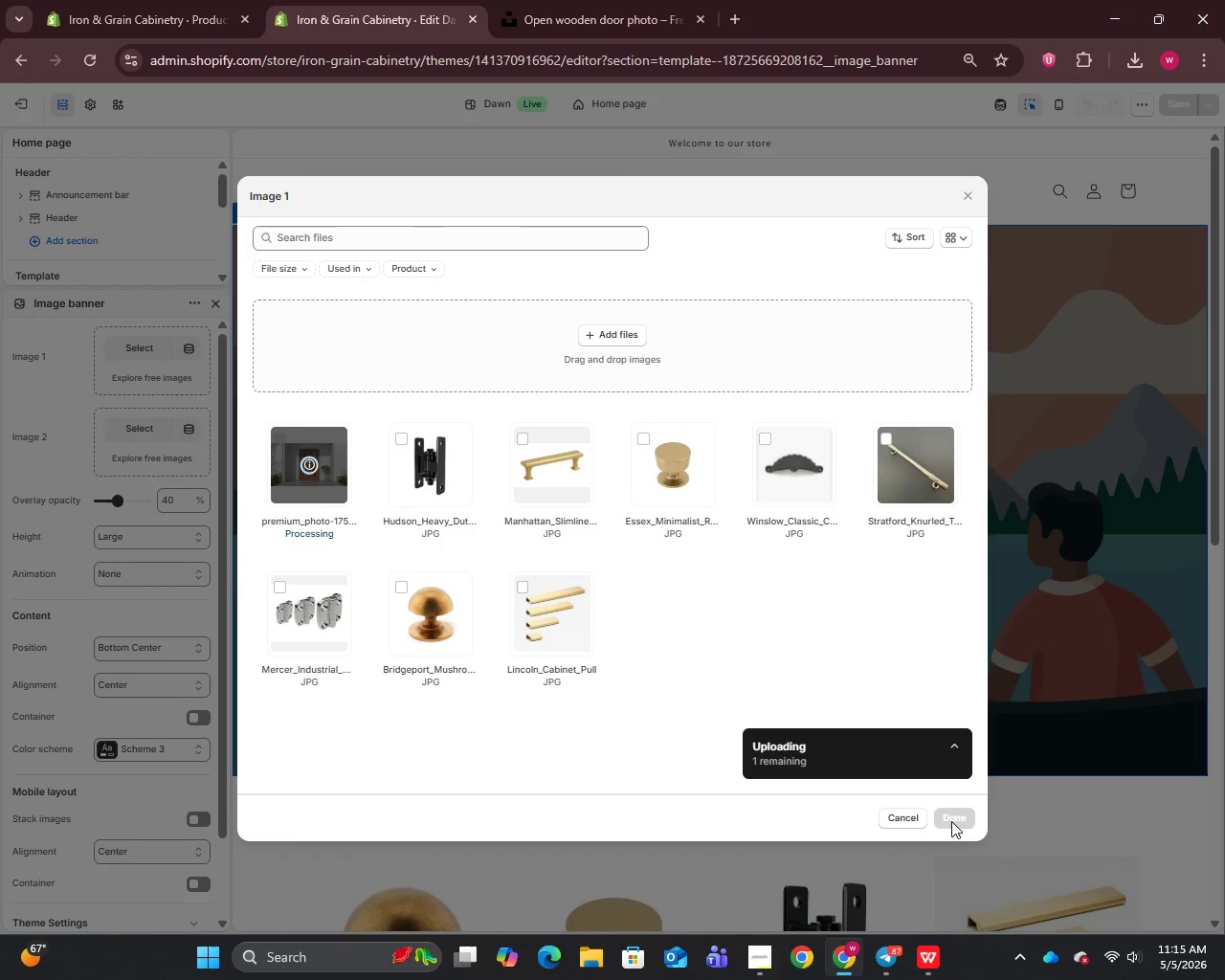 
wait(5.55)
 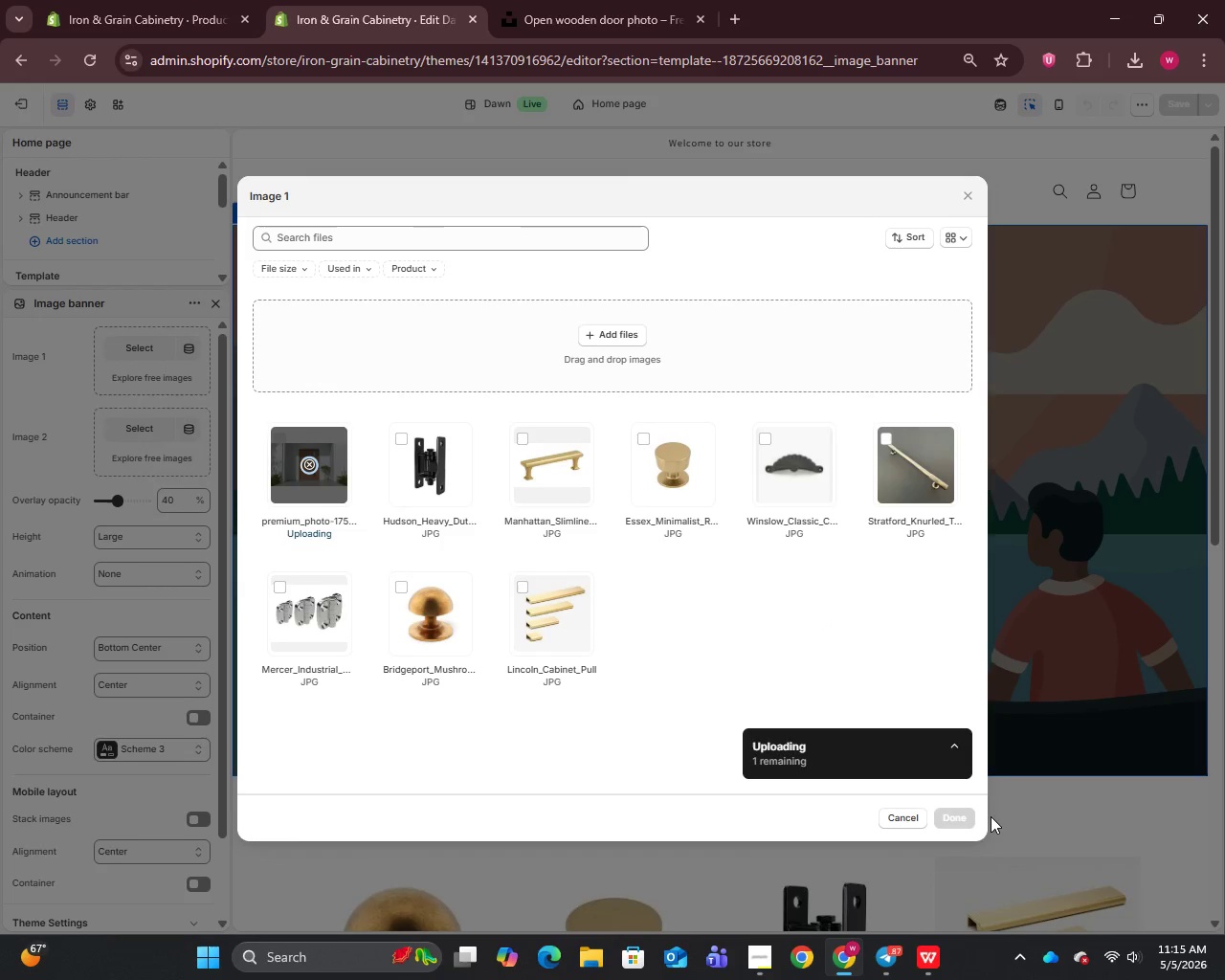 
left_click([950, 821])
 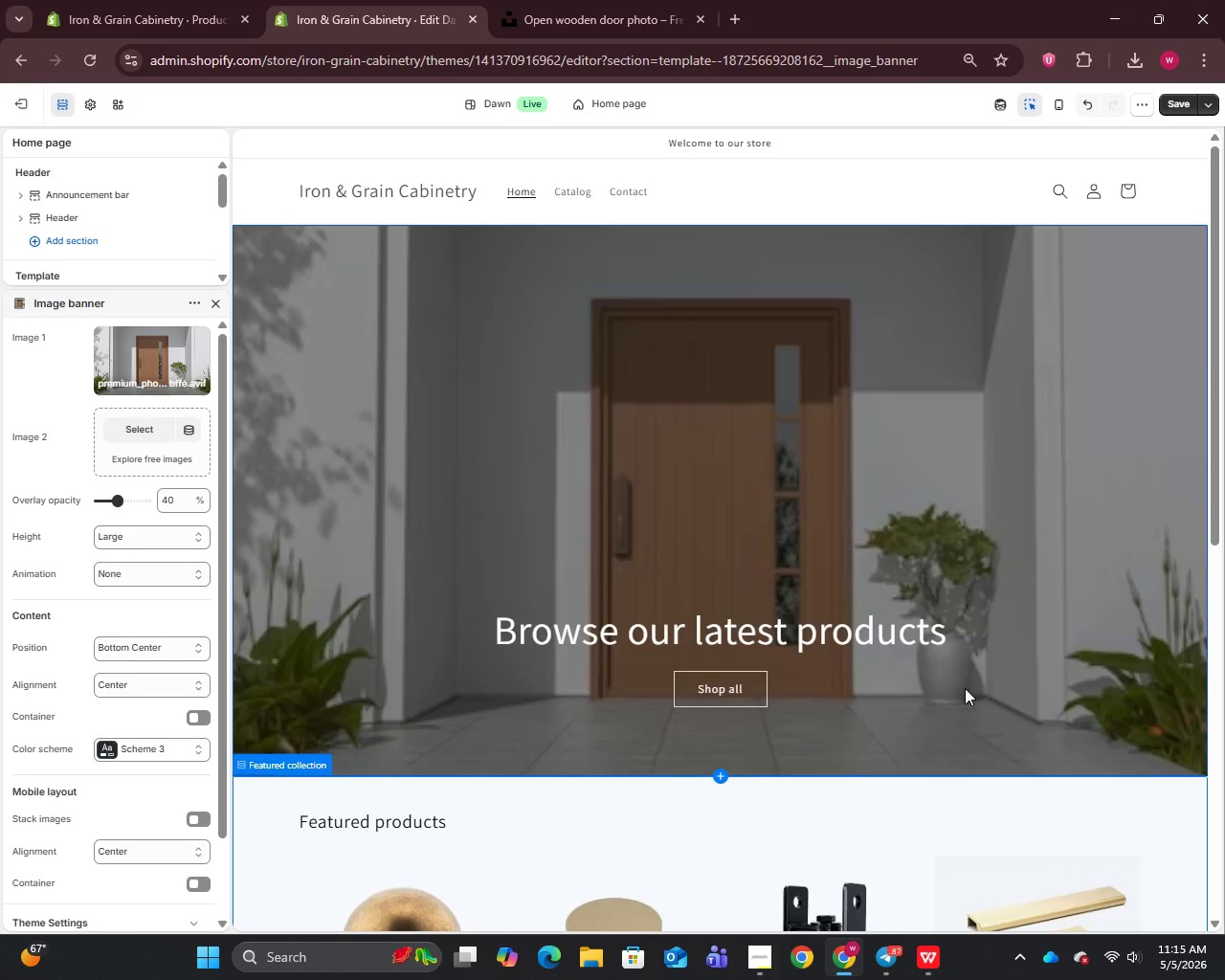 
left_click([1184, 95])
 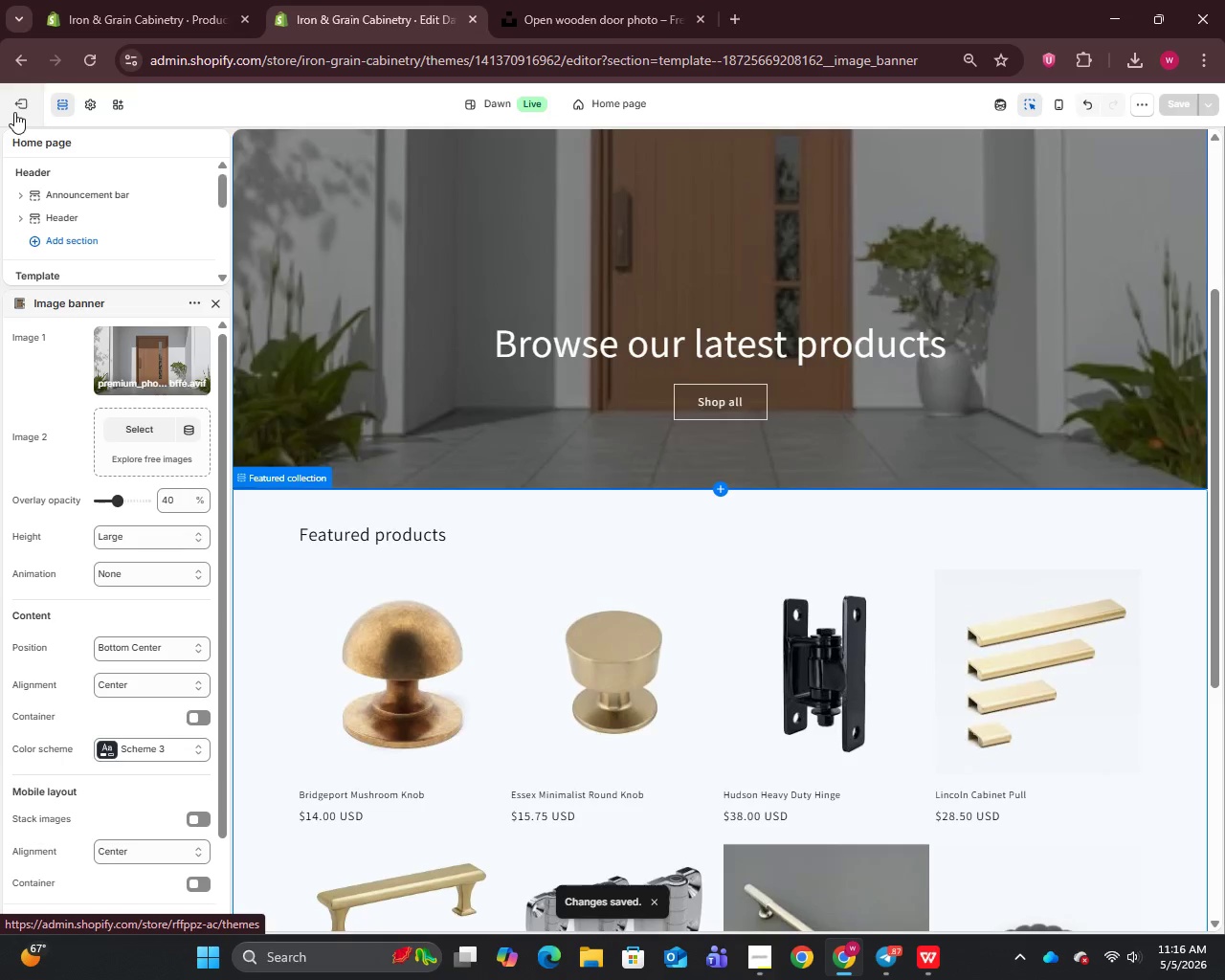 
left_click([18, 108])
 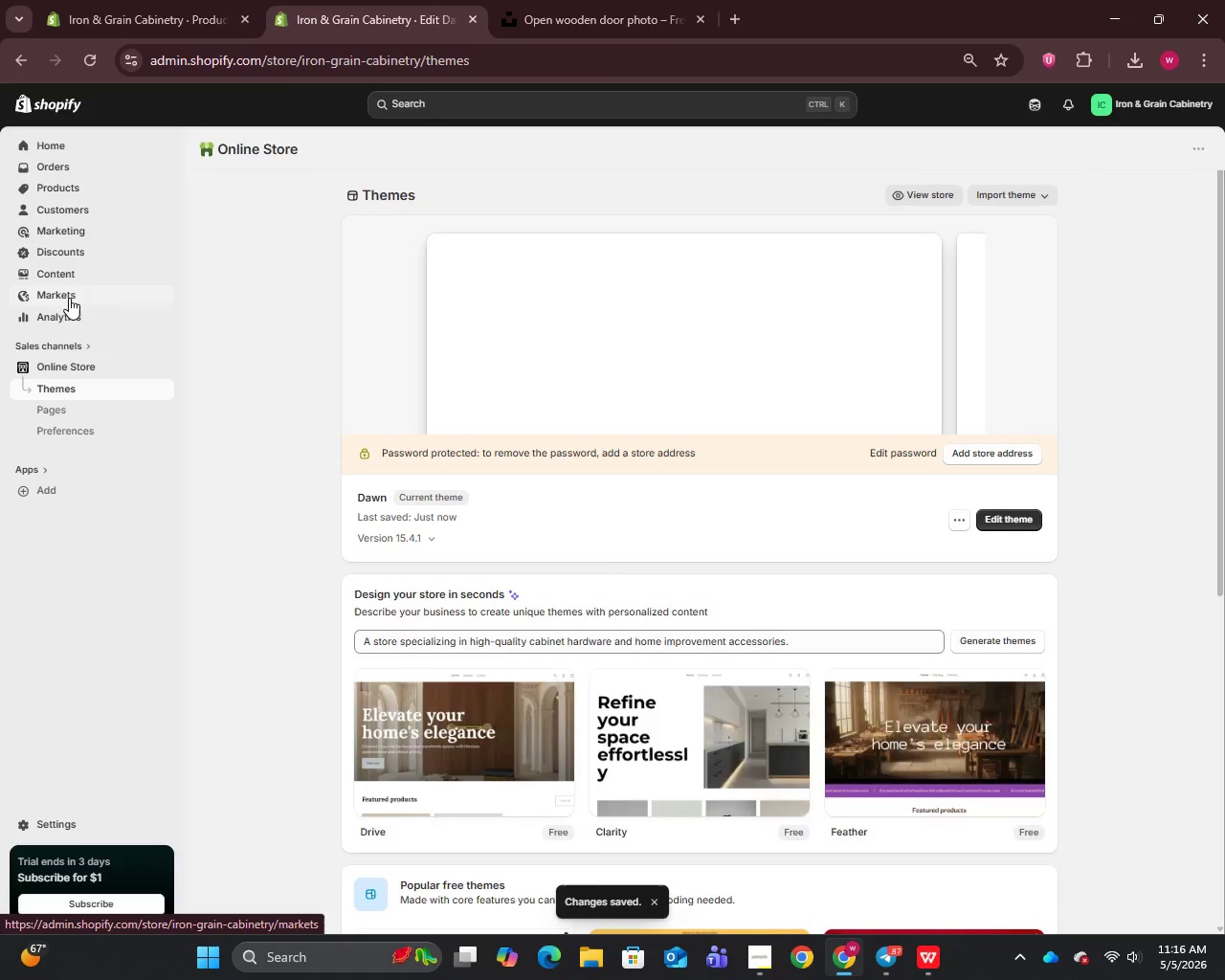 
left_click([62, 271])
 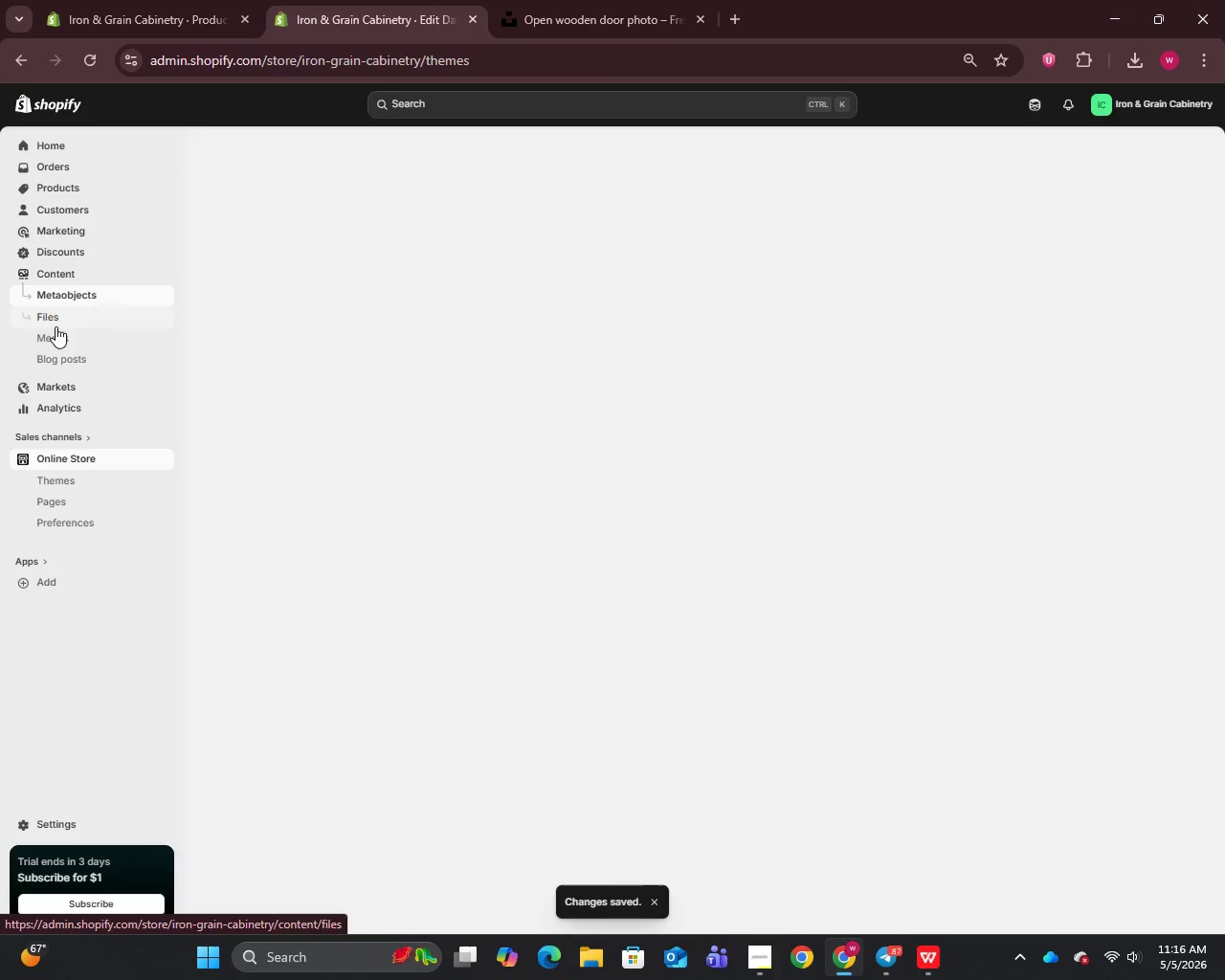 
left_click([57, 335])
 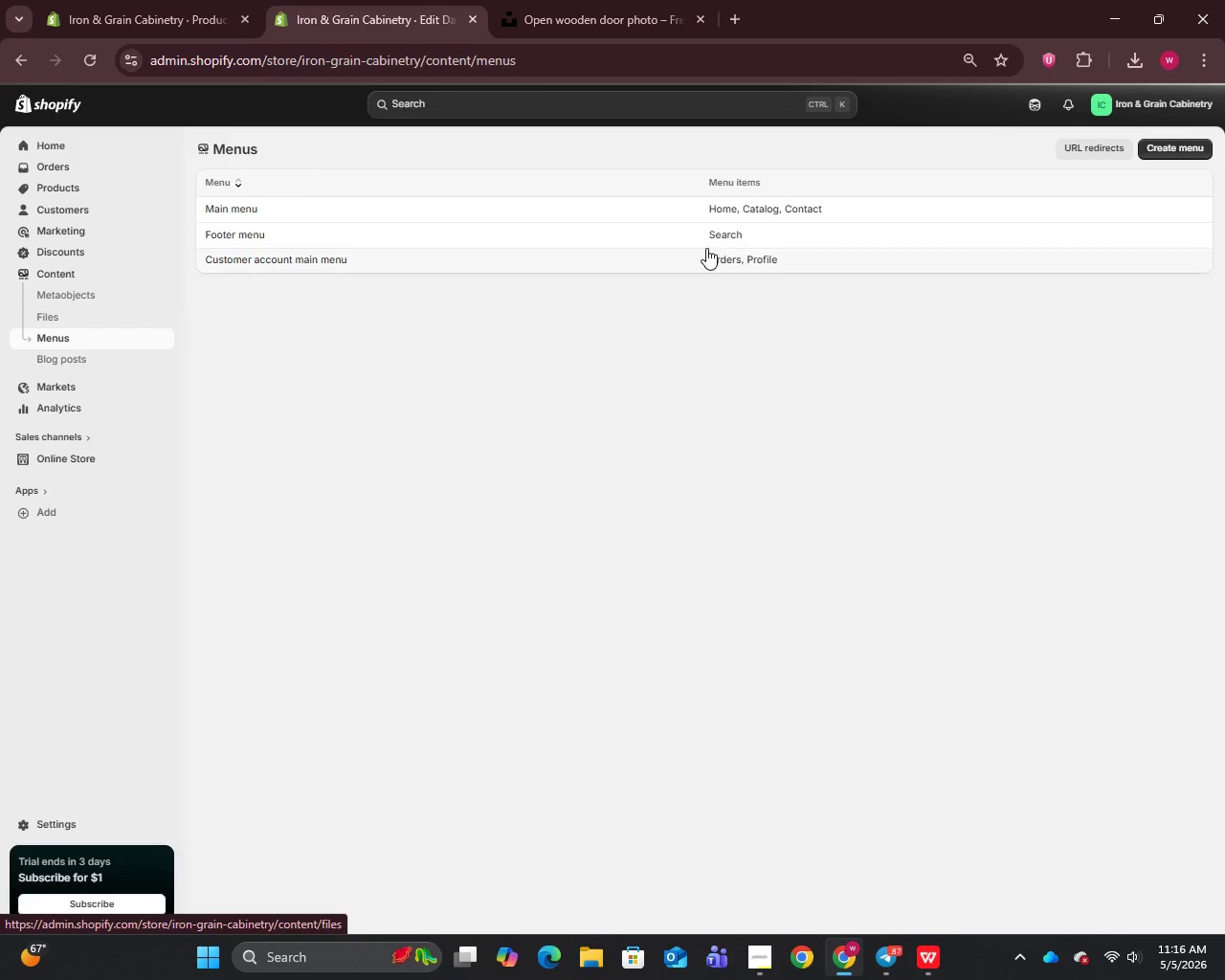 
left_click([753, 210])
 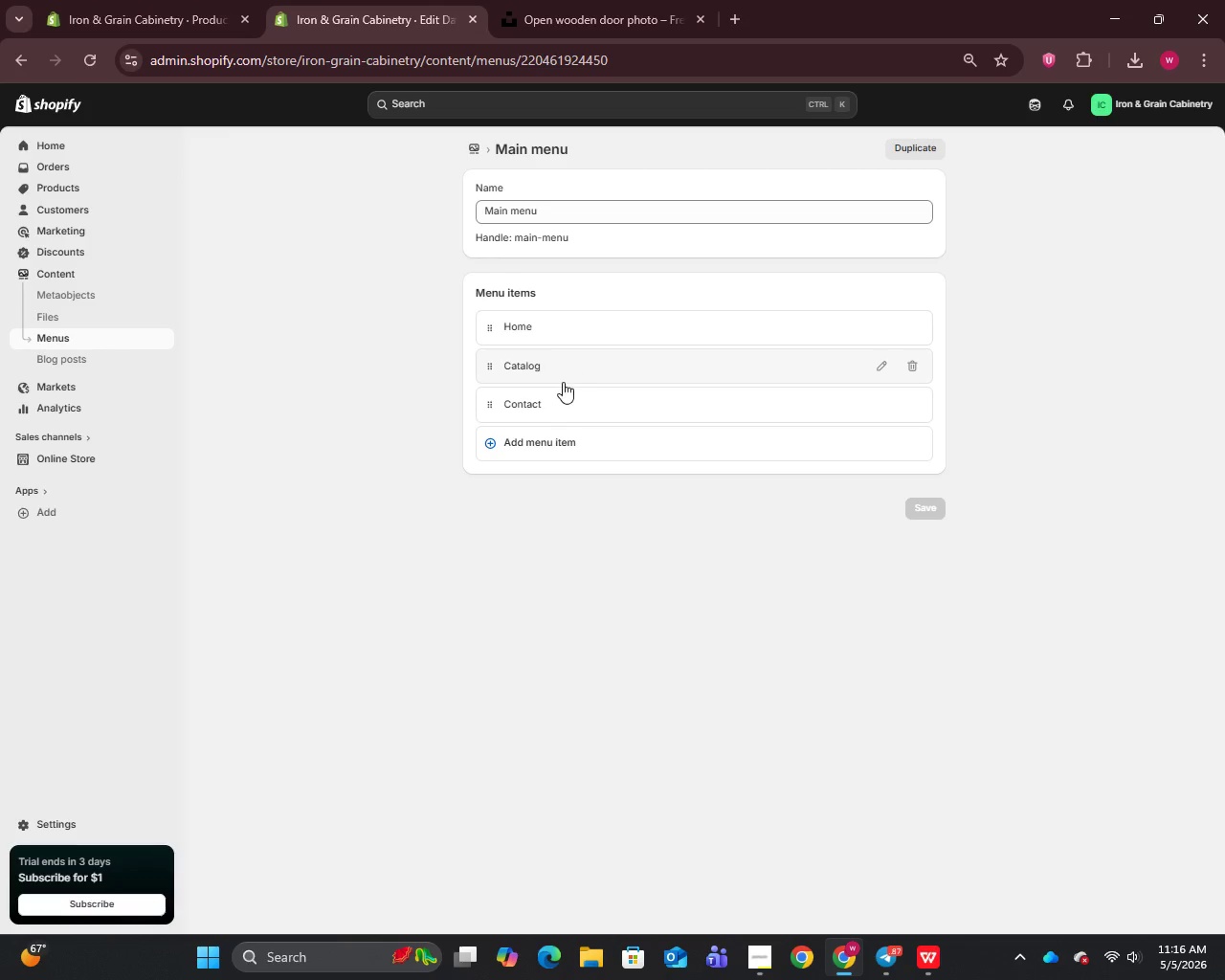 
left_click([555, 443])
 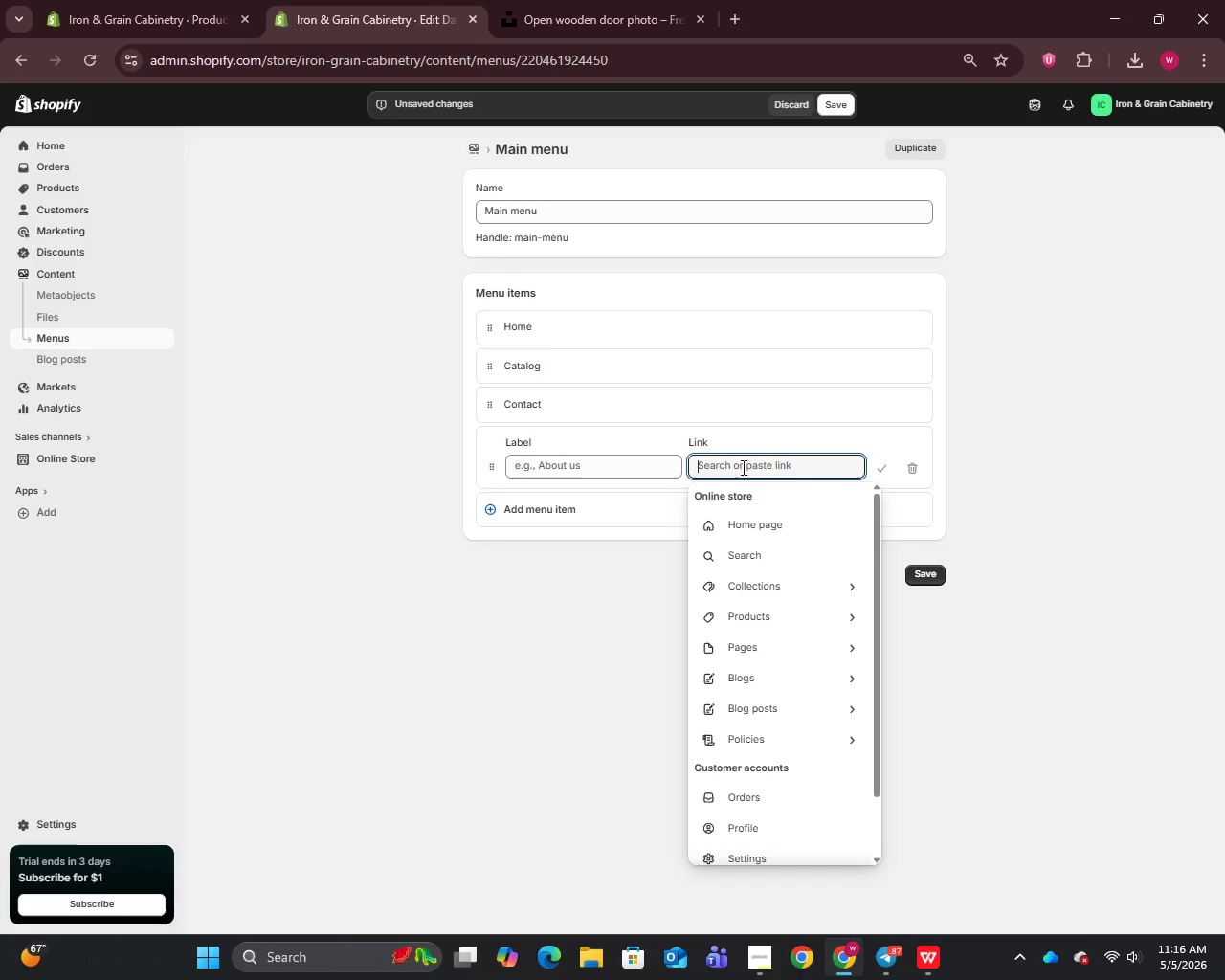 
mouse_move([754, 556])
 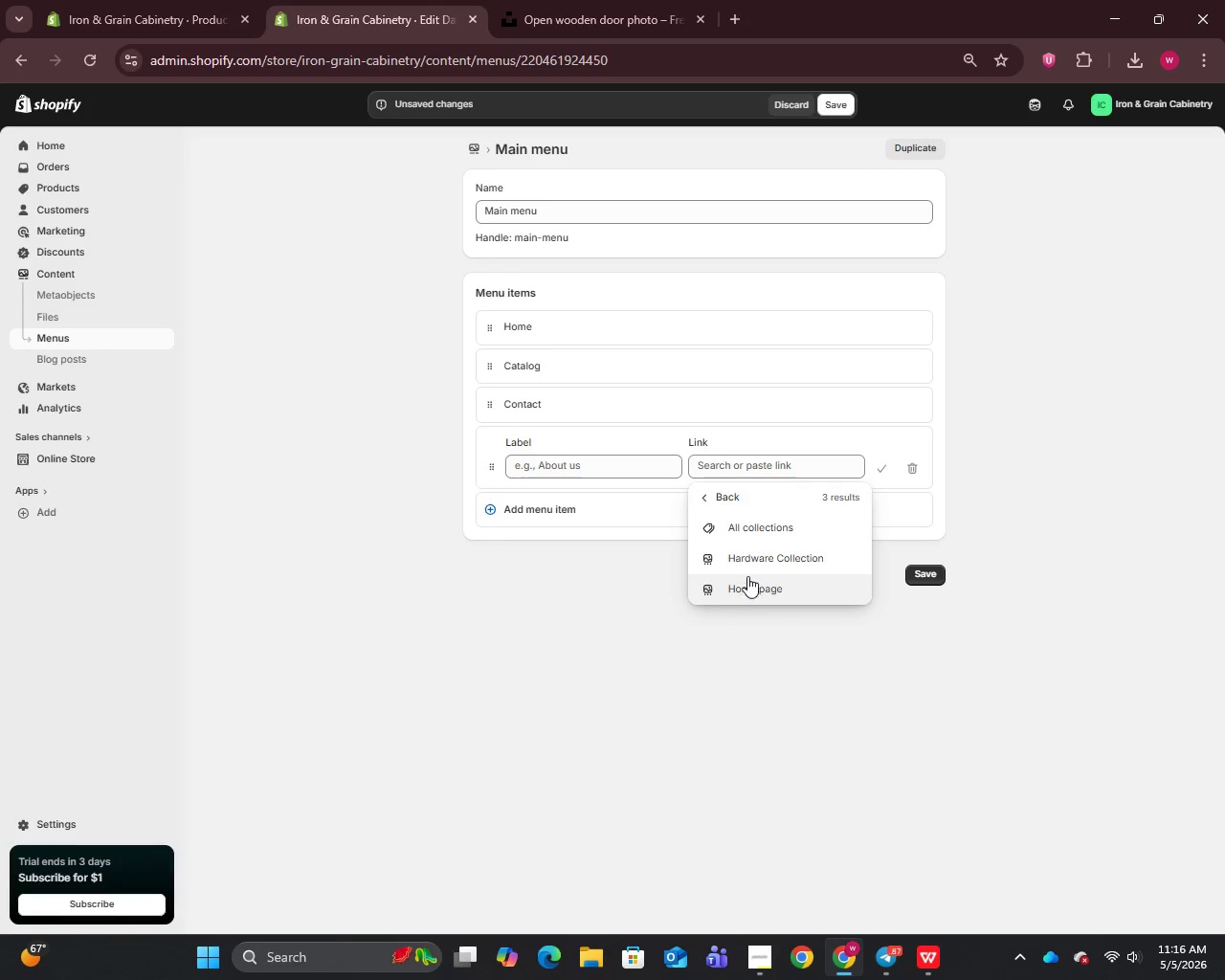 
left_click([747, 562])
 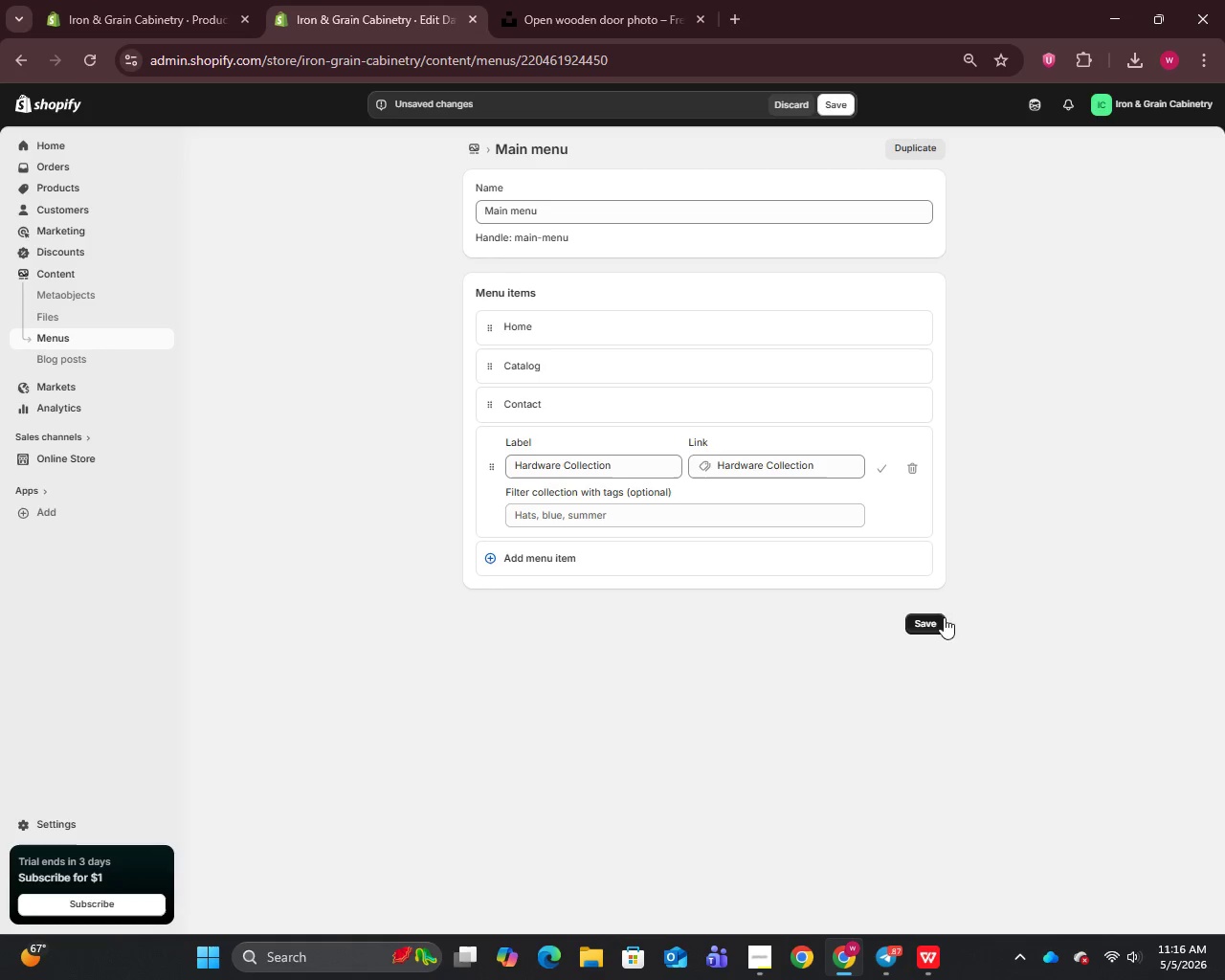 
left_click([938, 613])
 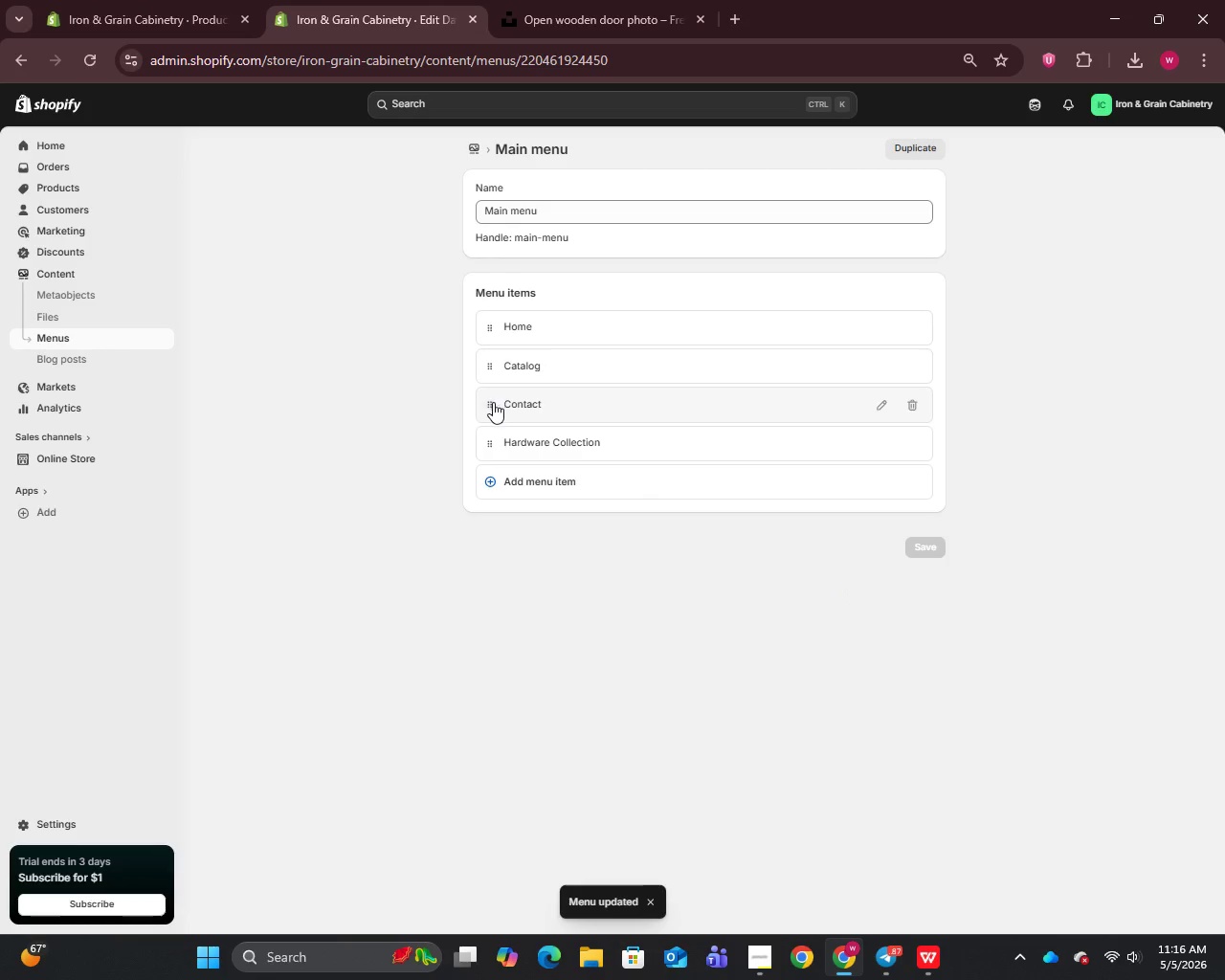 
left_click_drag(start_coordinate=[493, 403], to_coordinate=[490, 460])
 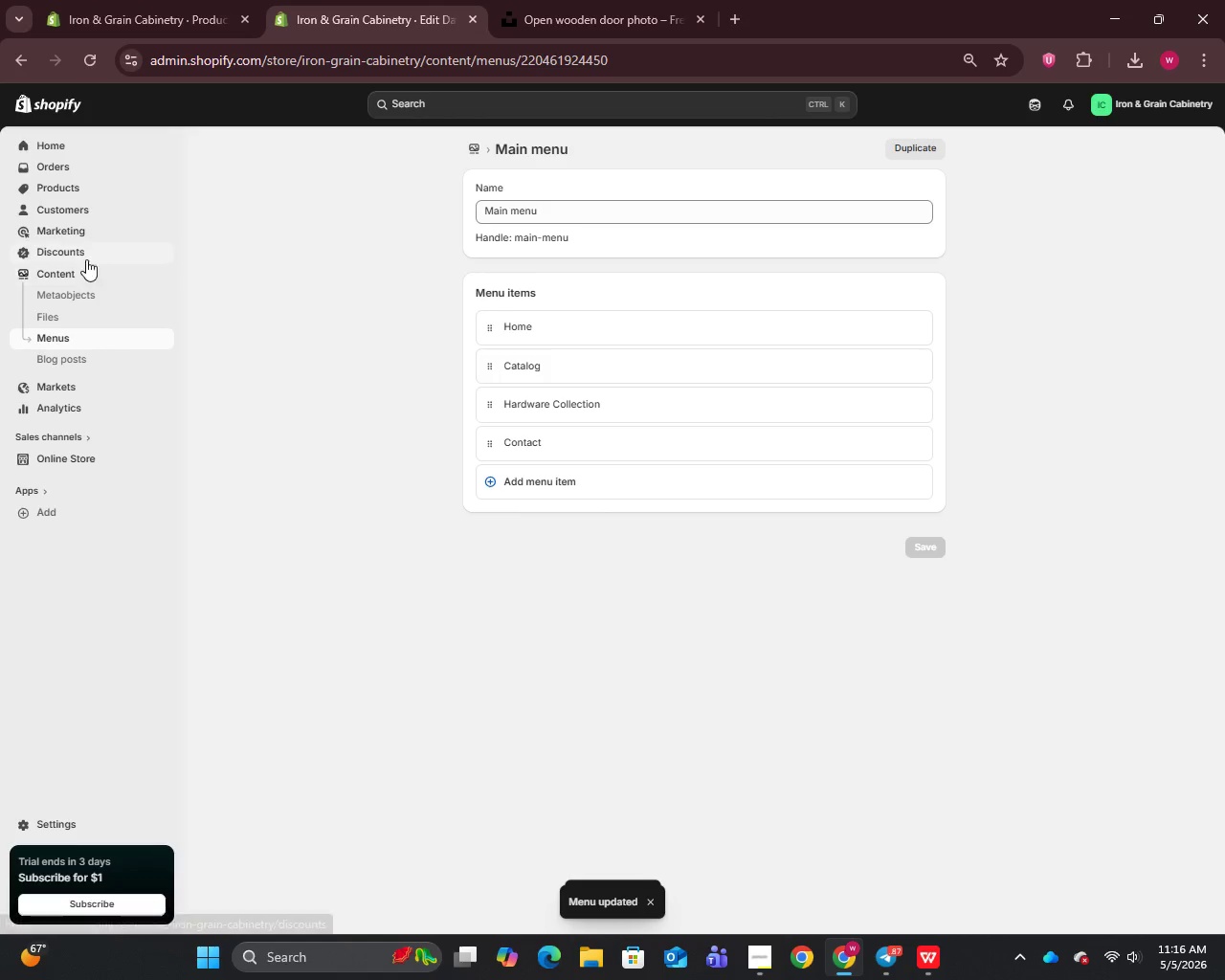 
left_click([66, 458])
 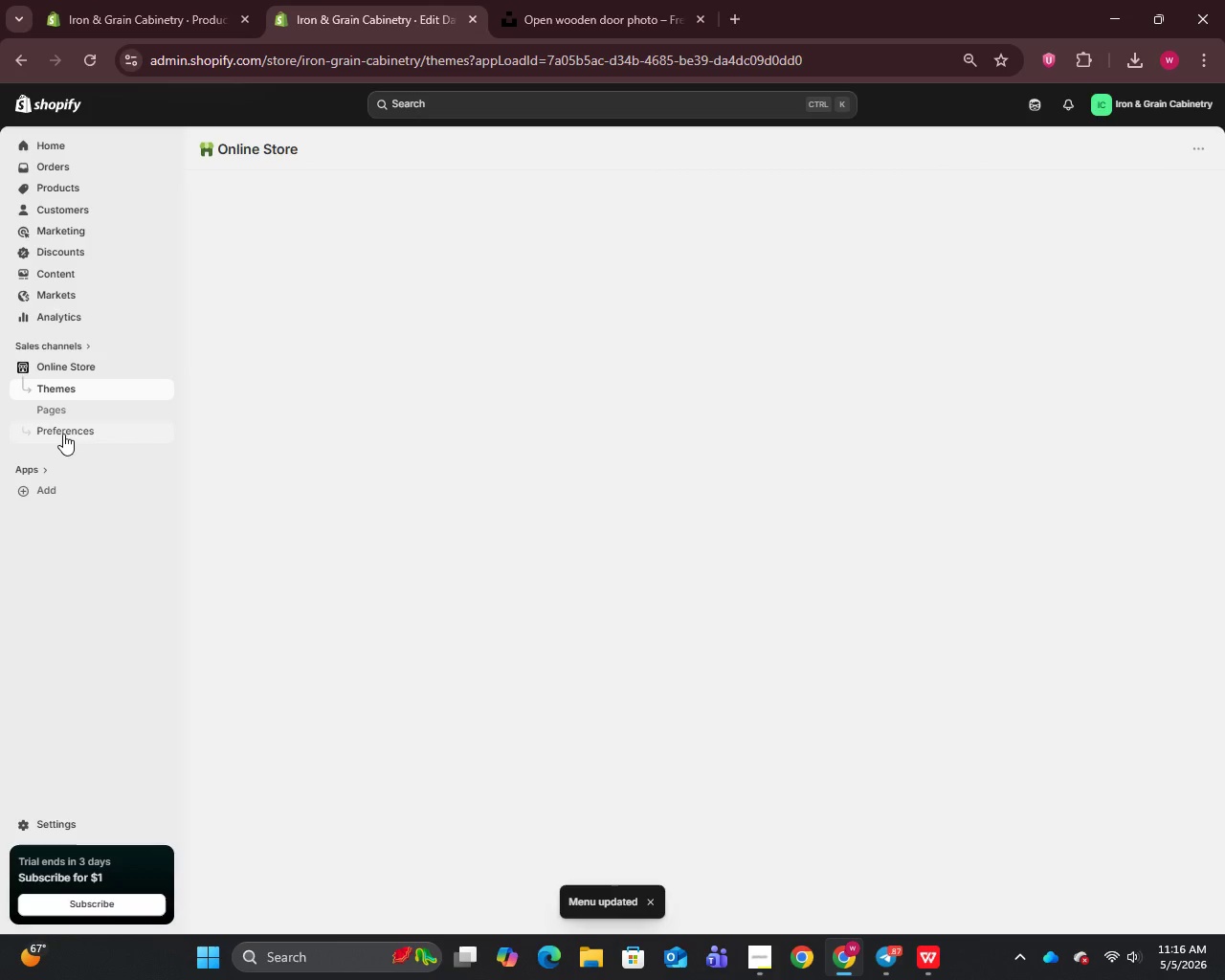 
left_click([63, 429])